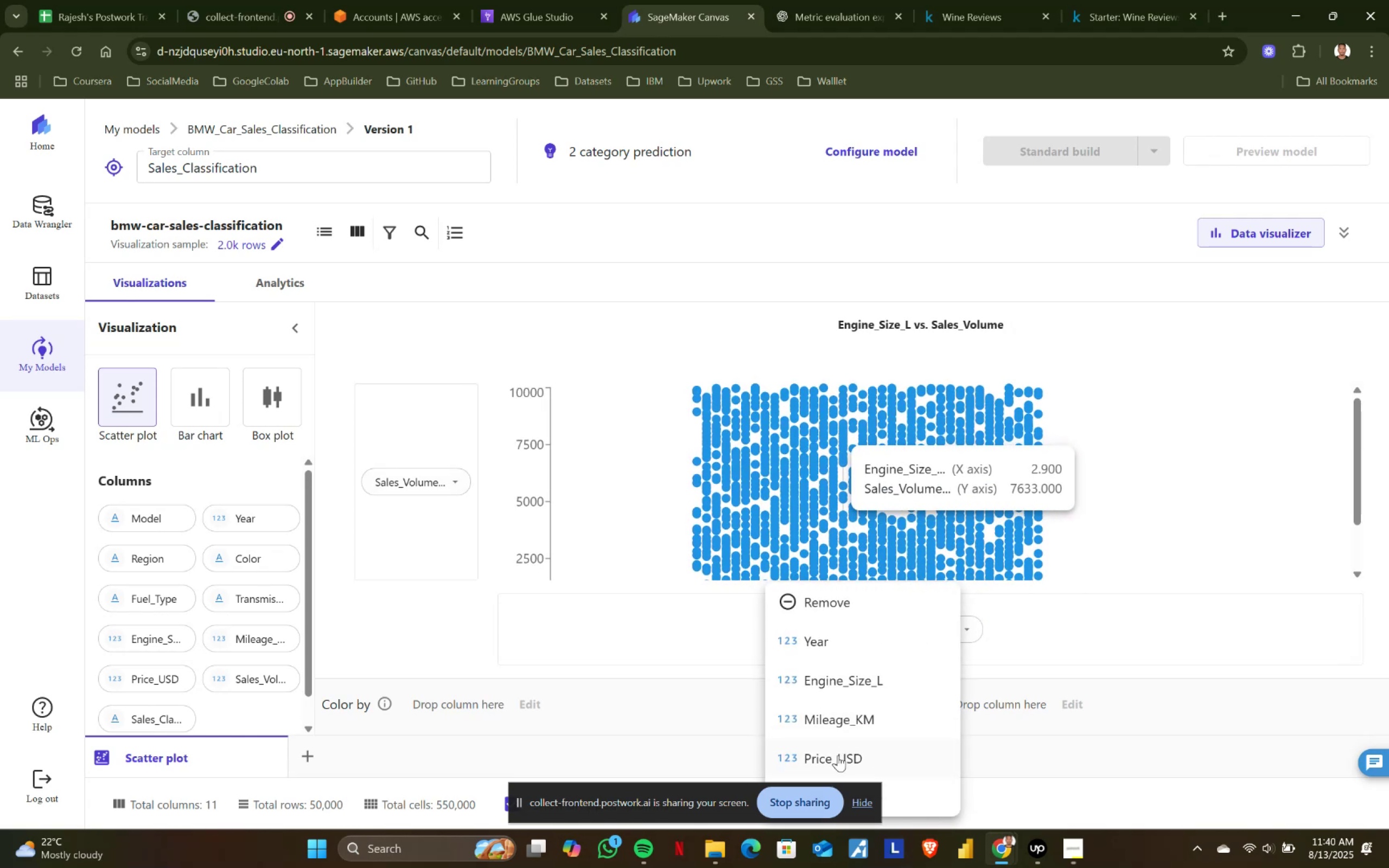 
left_click([824, 758])
 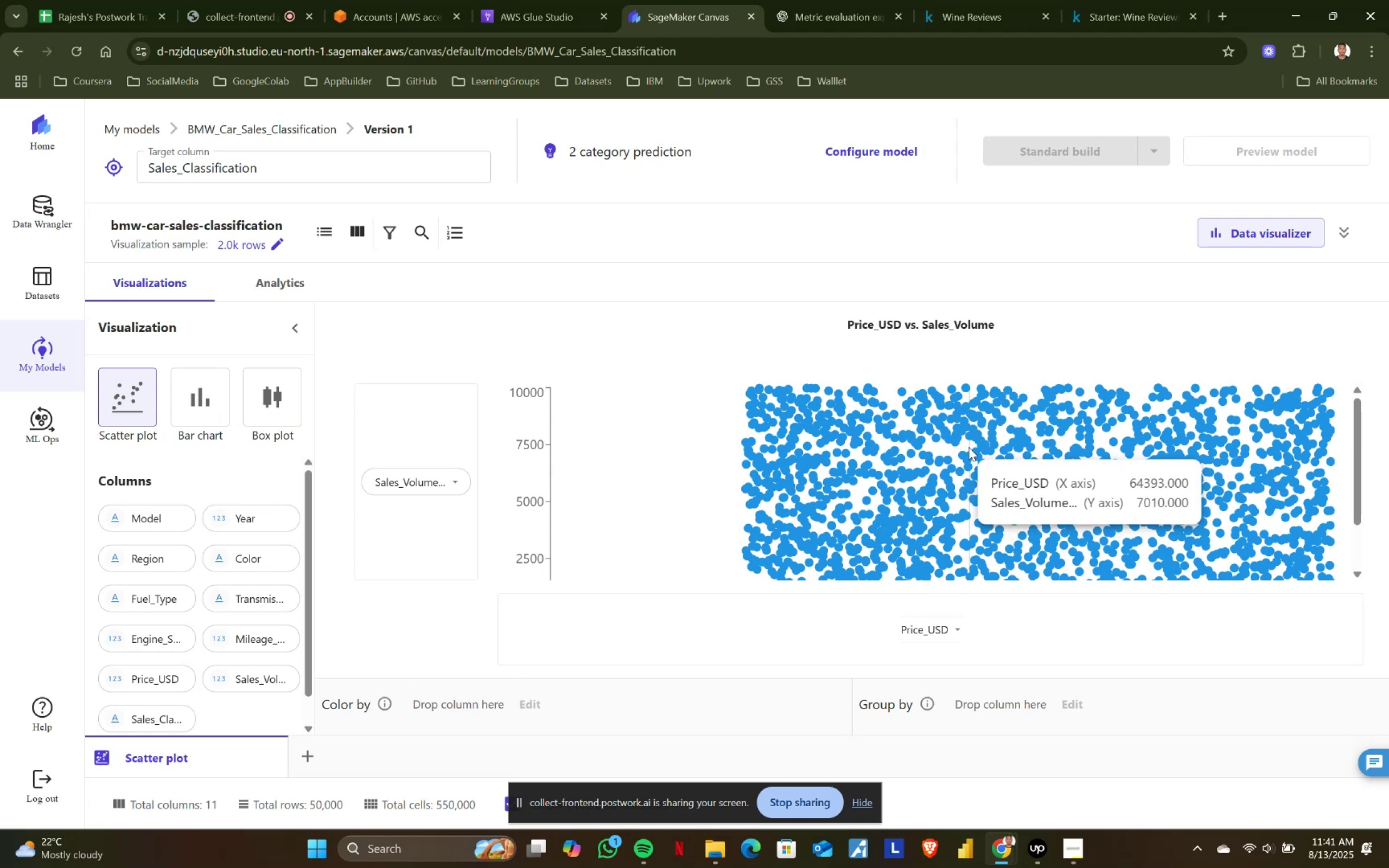 
wait(36.48)
 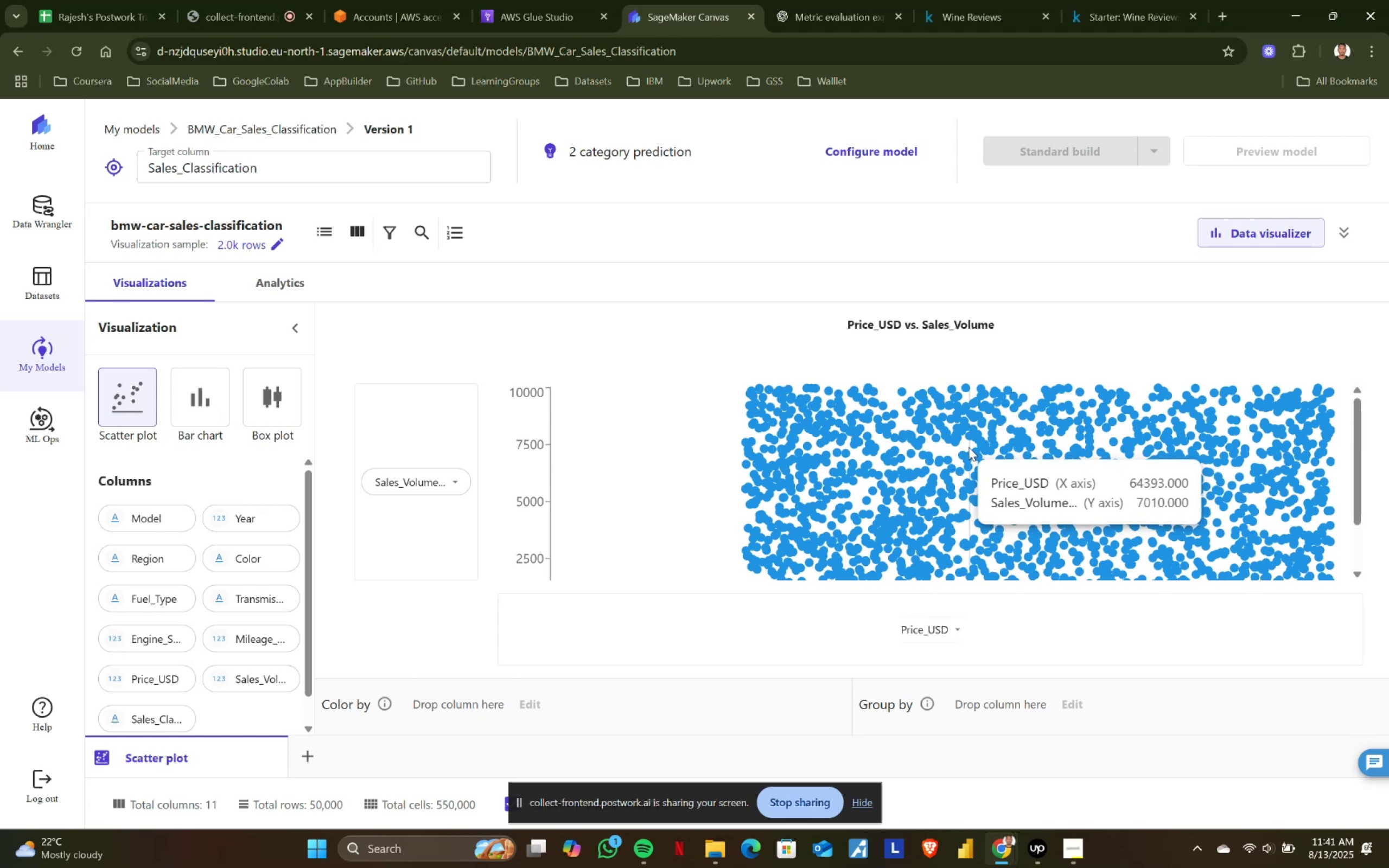 
mouse_move([1087, 494])
 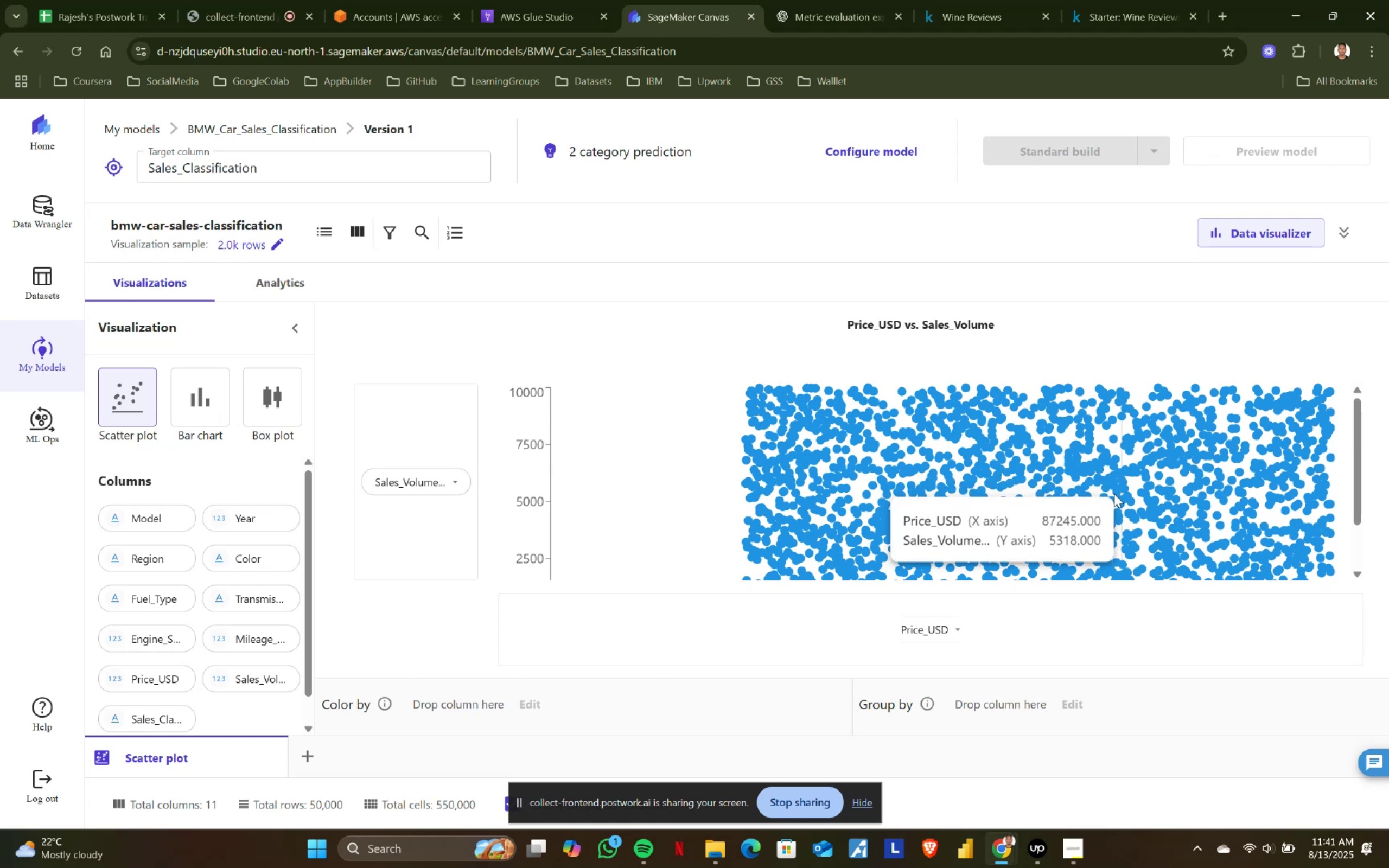 
wait(6.14)
 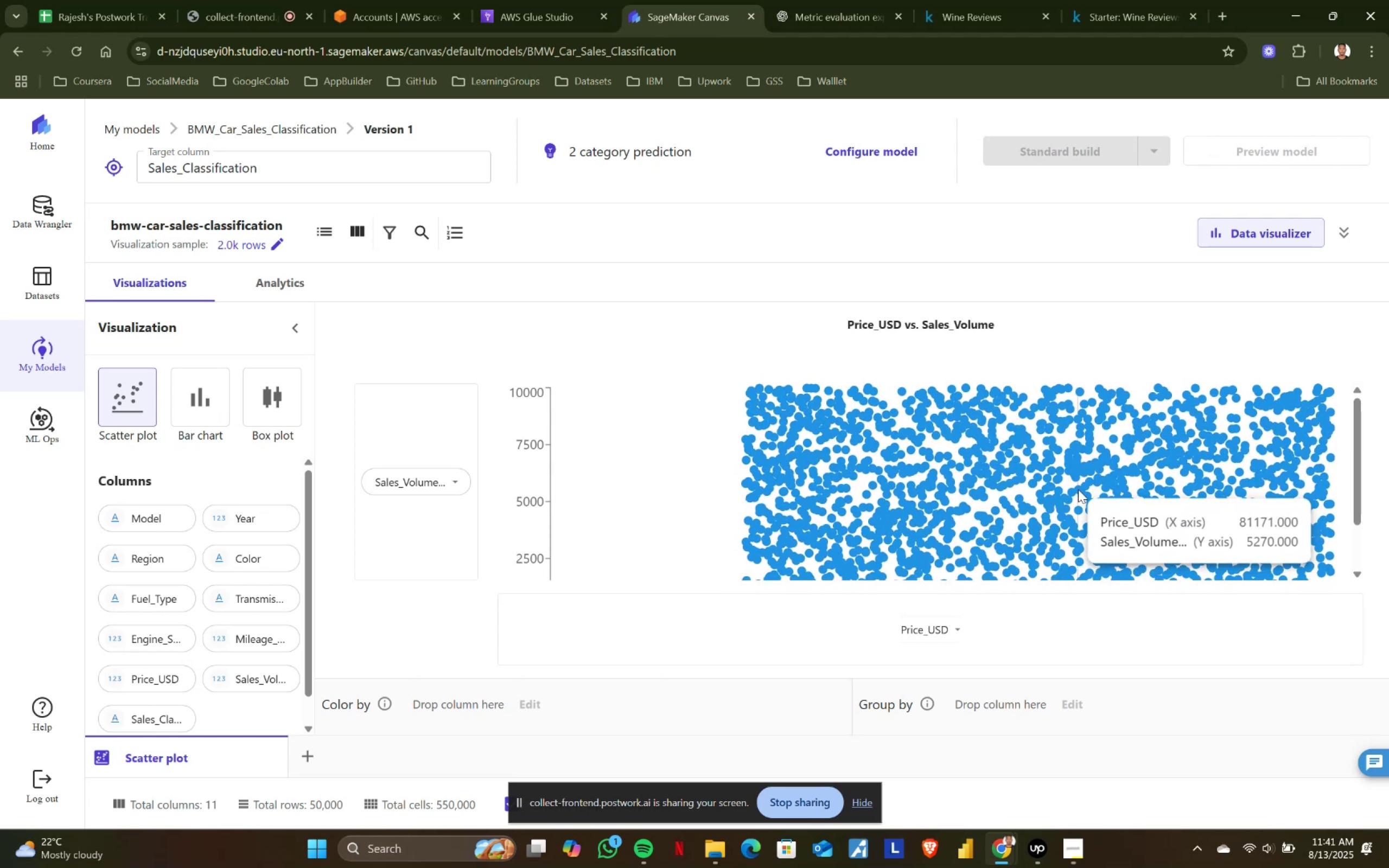 
scroll: coordinate [949, 559], scroll_direction: down, amount: 2.0
 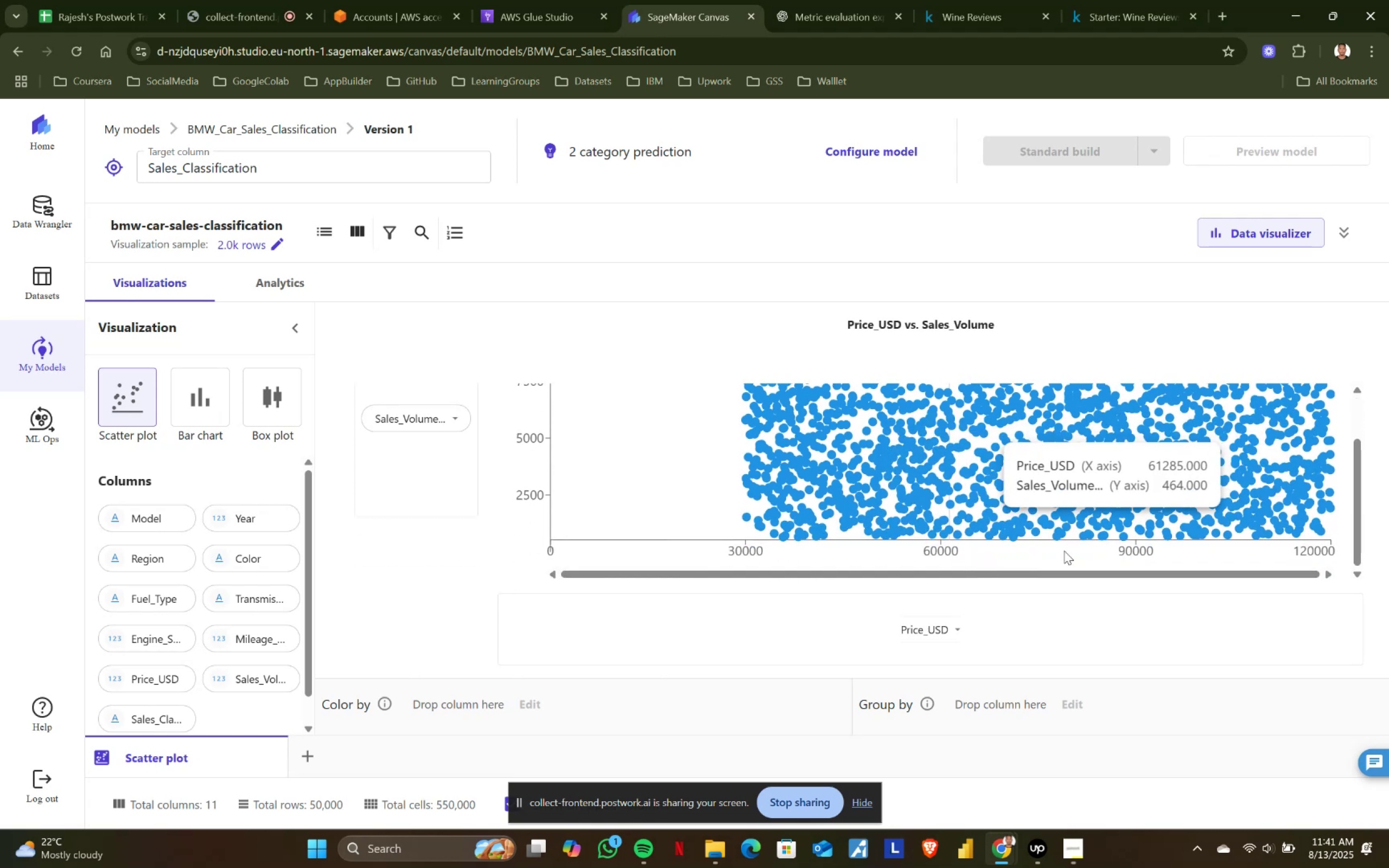 
scroll: coordinate [1064, 551], scroll_direction: up, amount: 2.0
 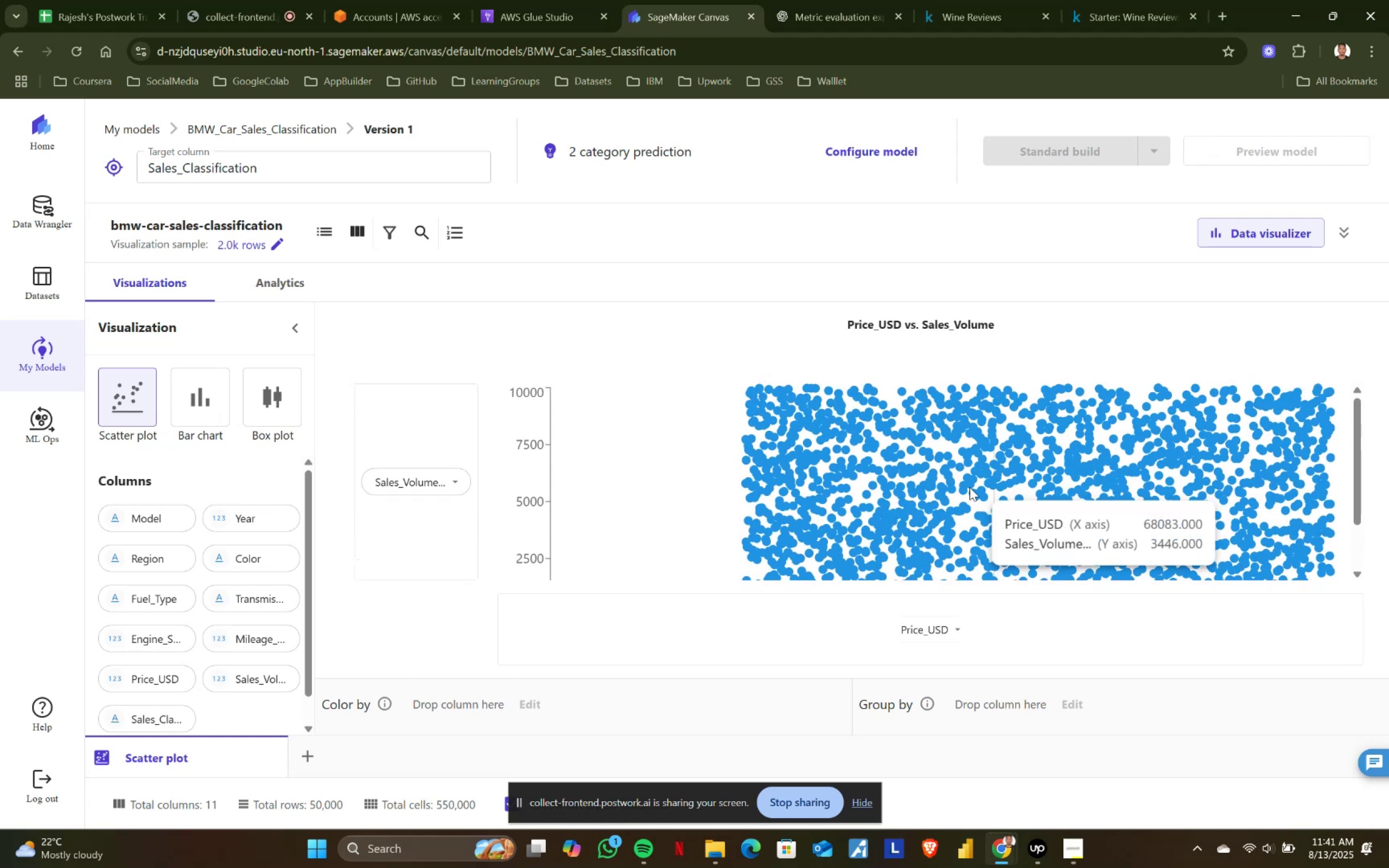 
mouse_move([951, 435])
 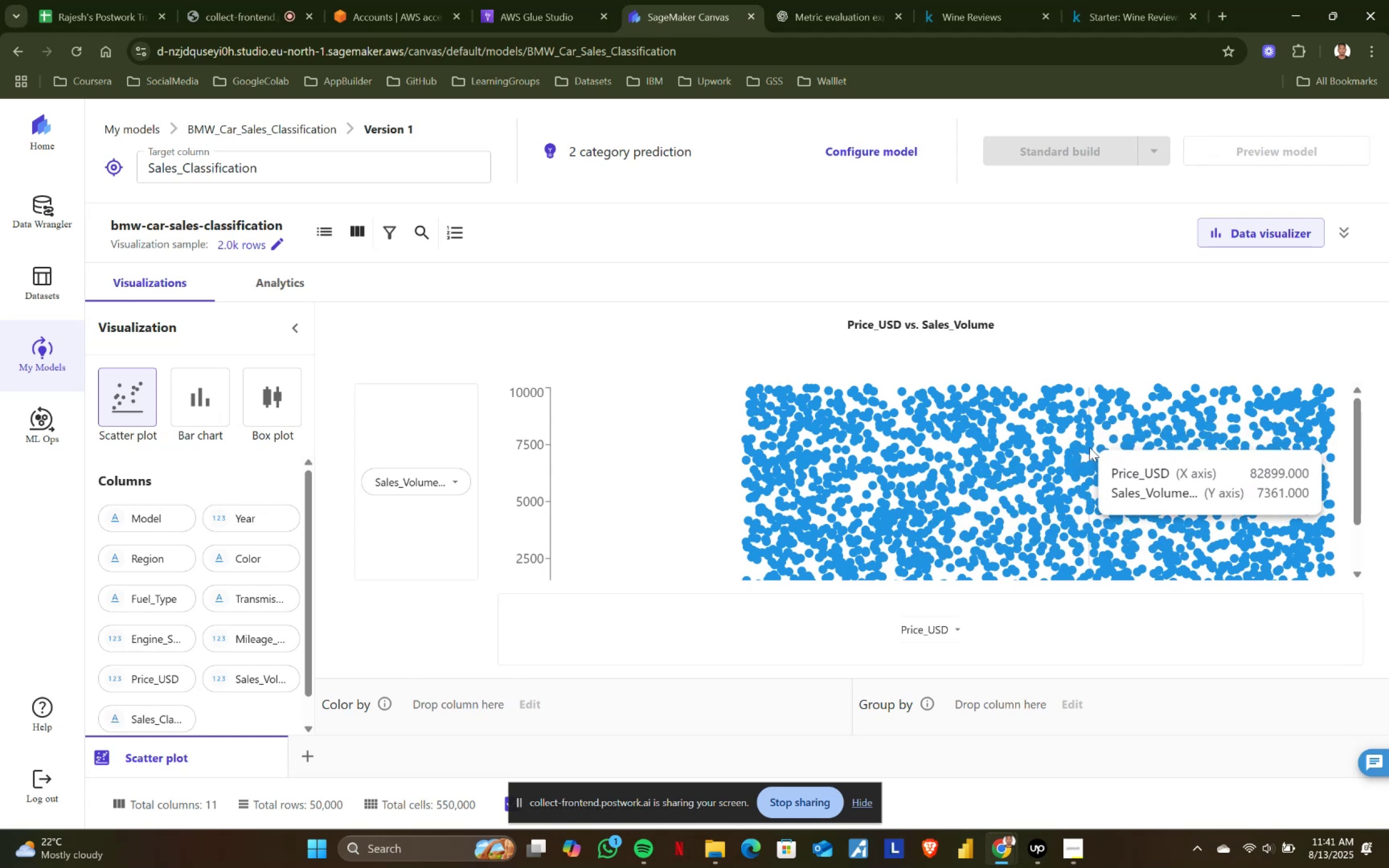 
wait(21.92)
 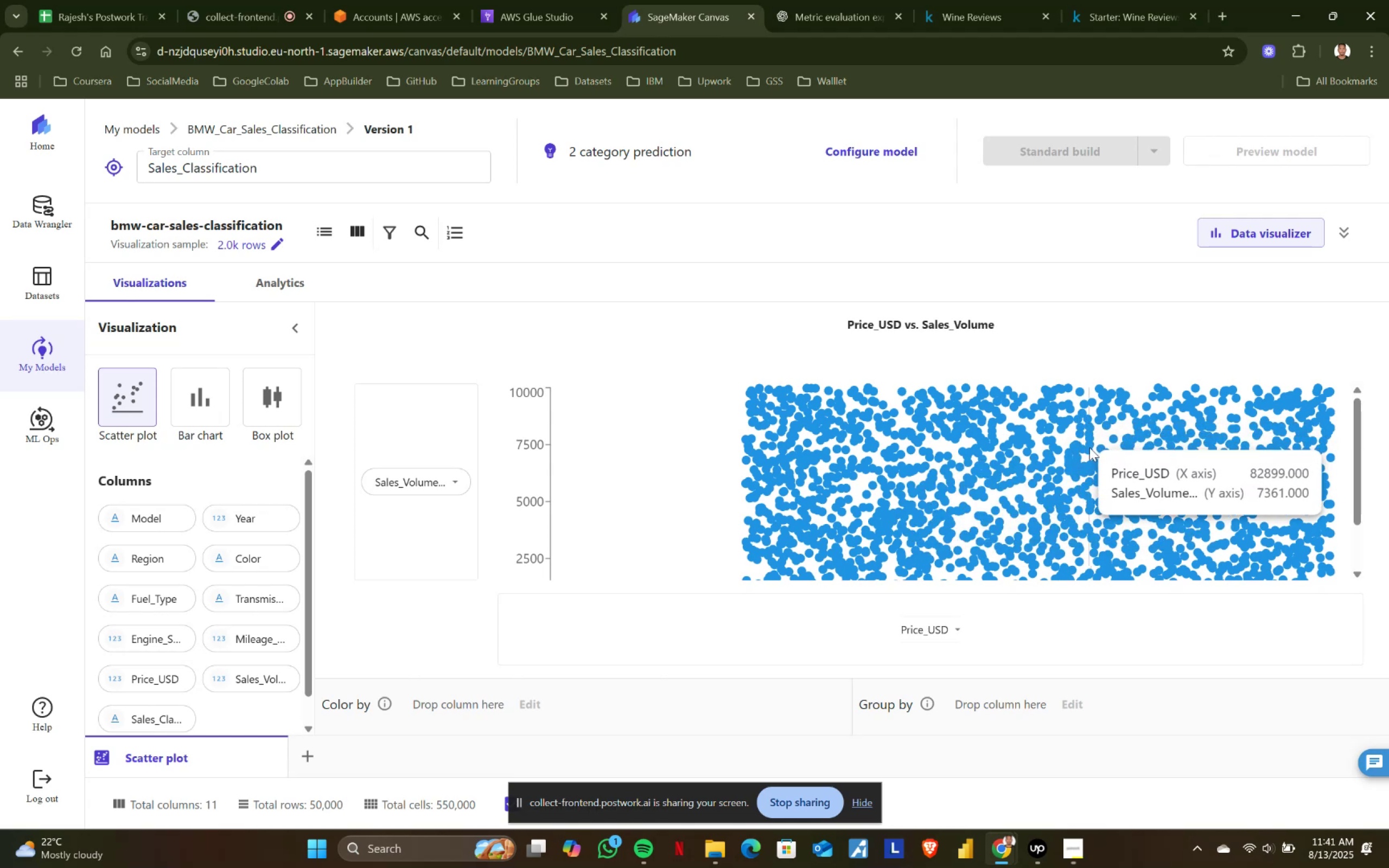 
mouse_move([1118, 472])
 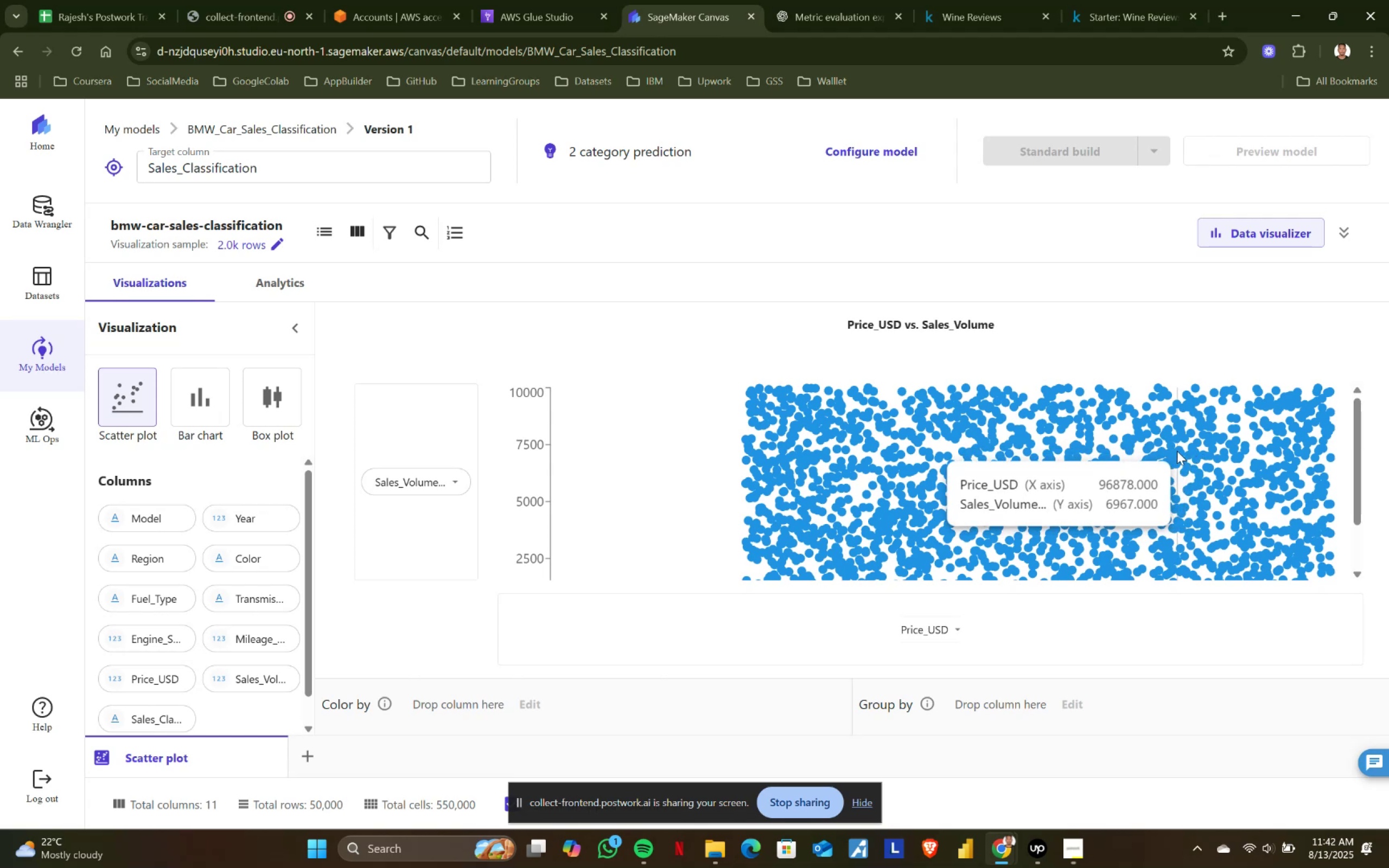 
wait(23.57)
 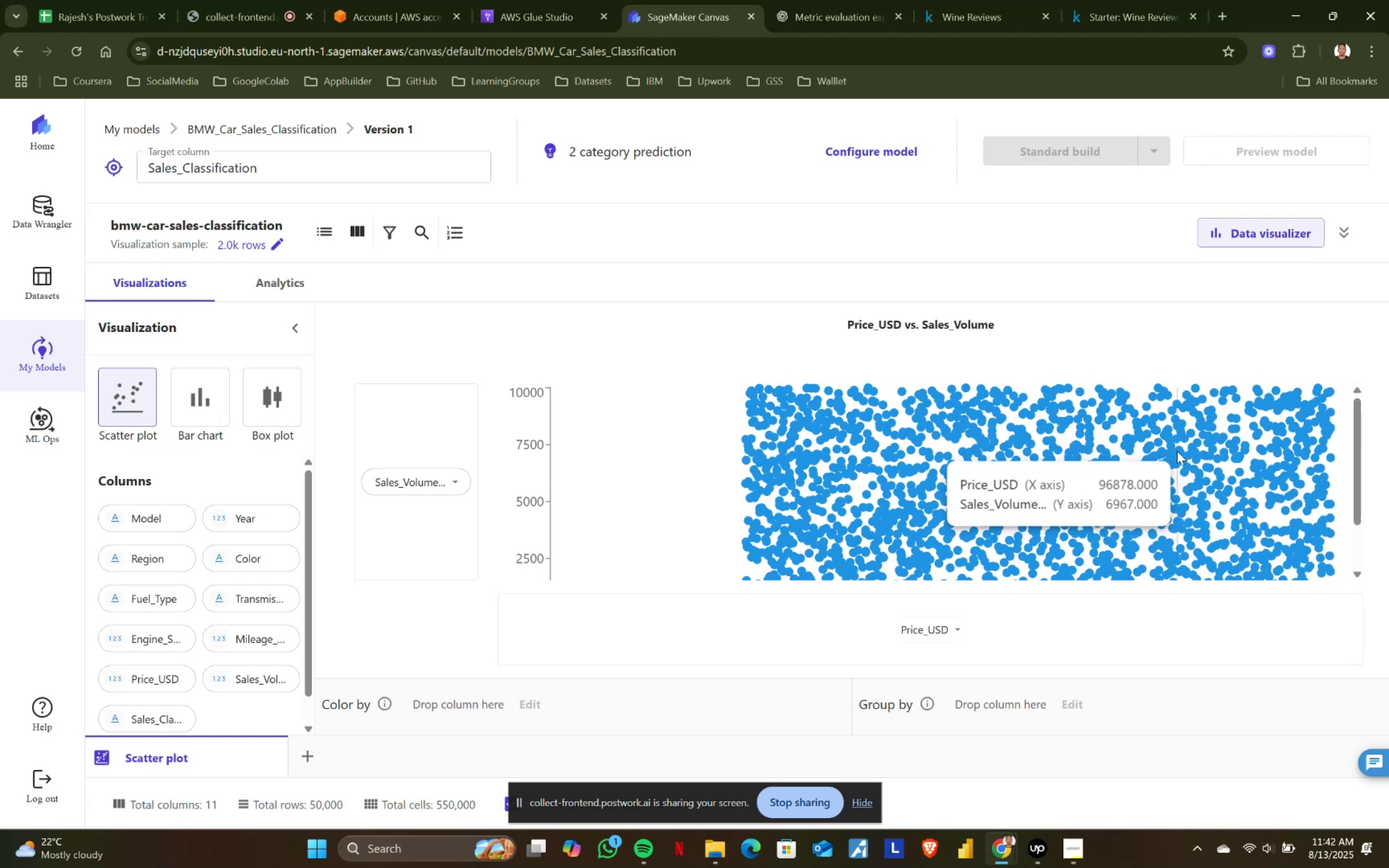 
mouse_move([1164, 451])
 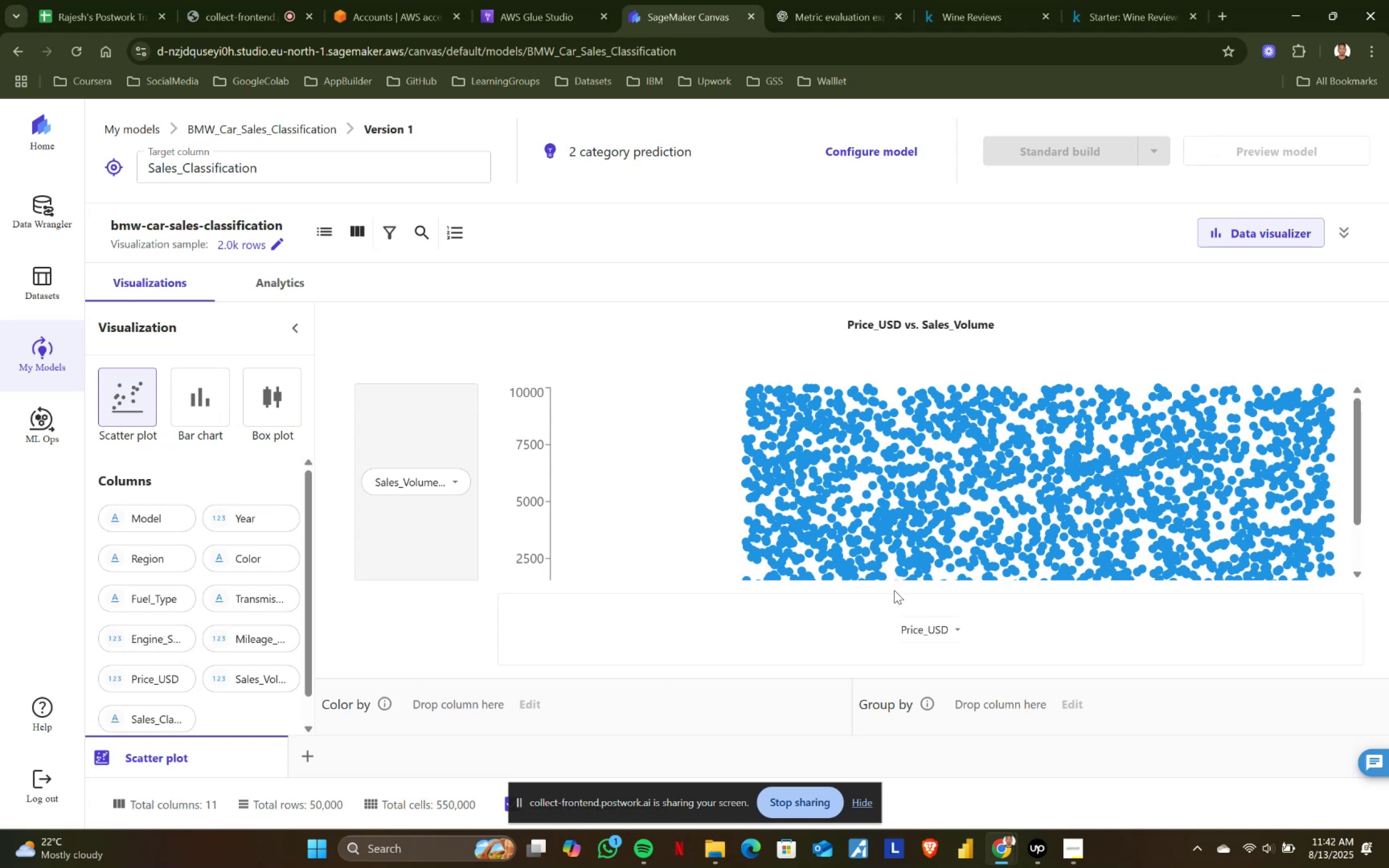 
left_click([958, 635])
 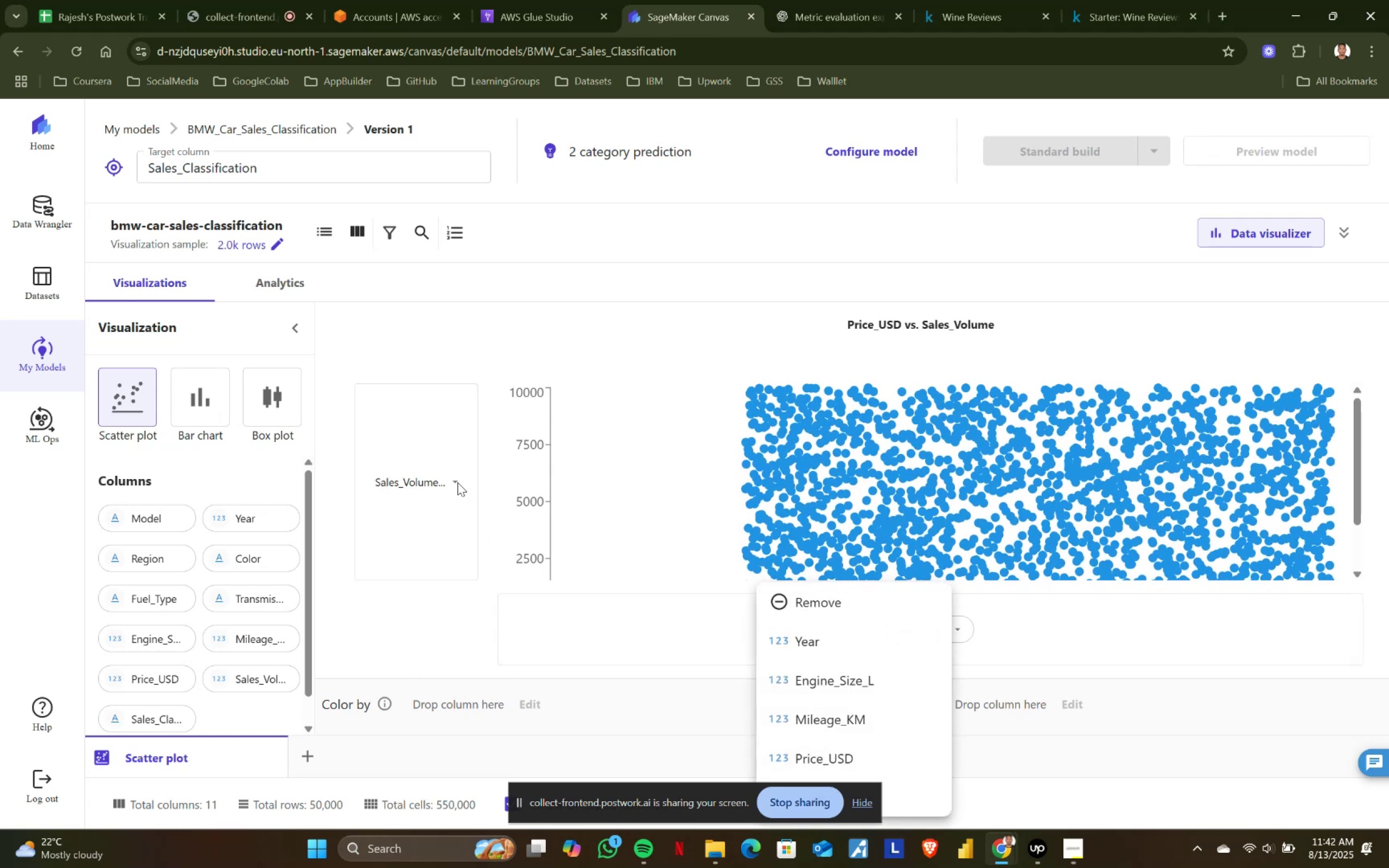 
double_click([455, 483])
 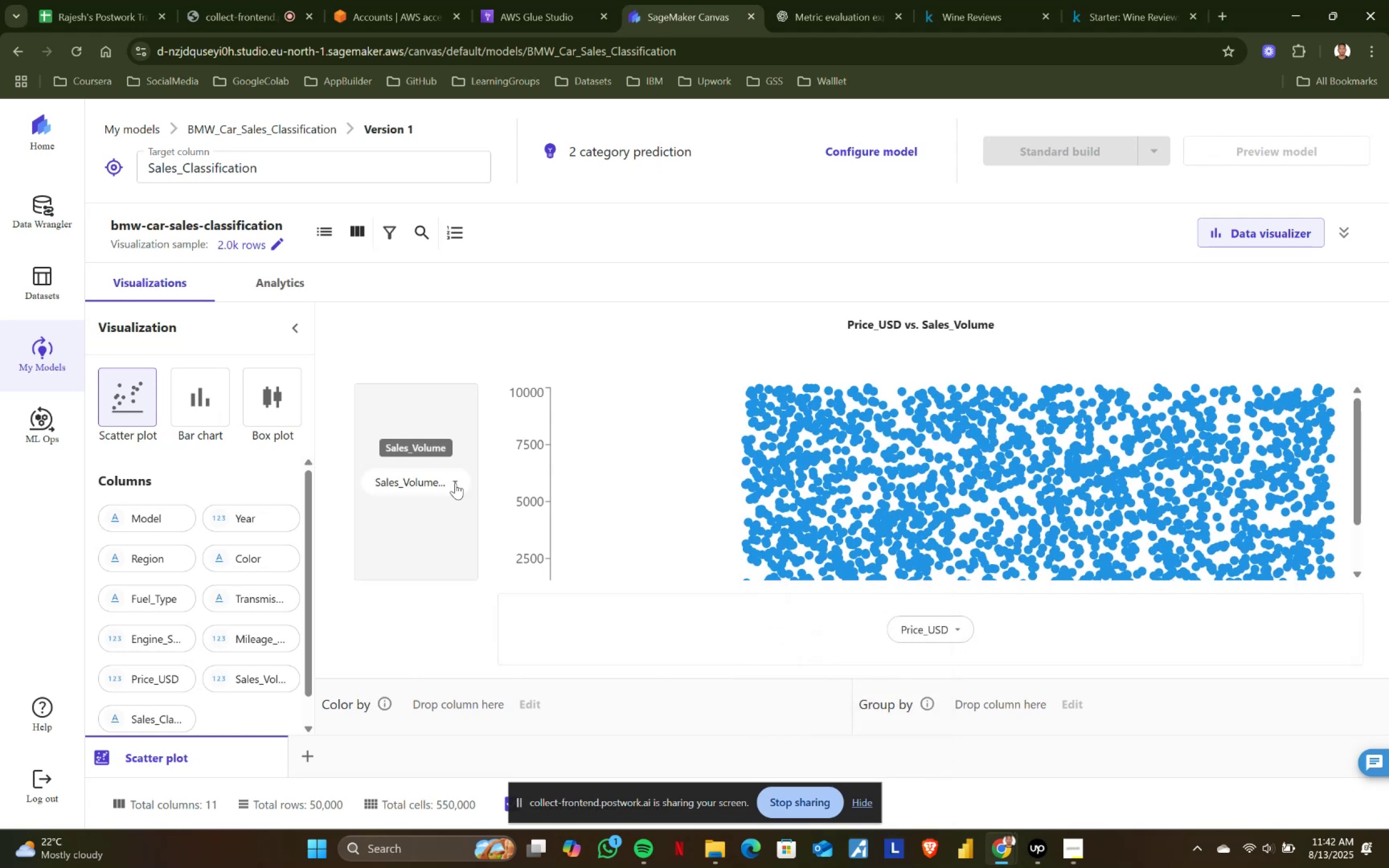 
left_click([456, 482])
 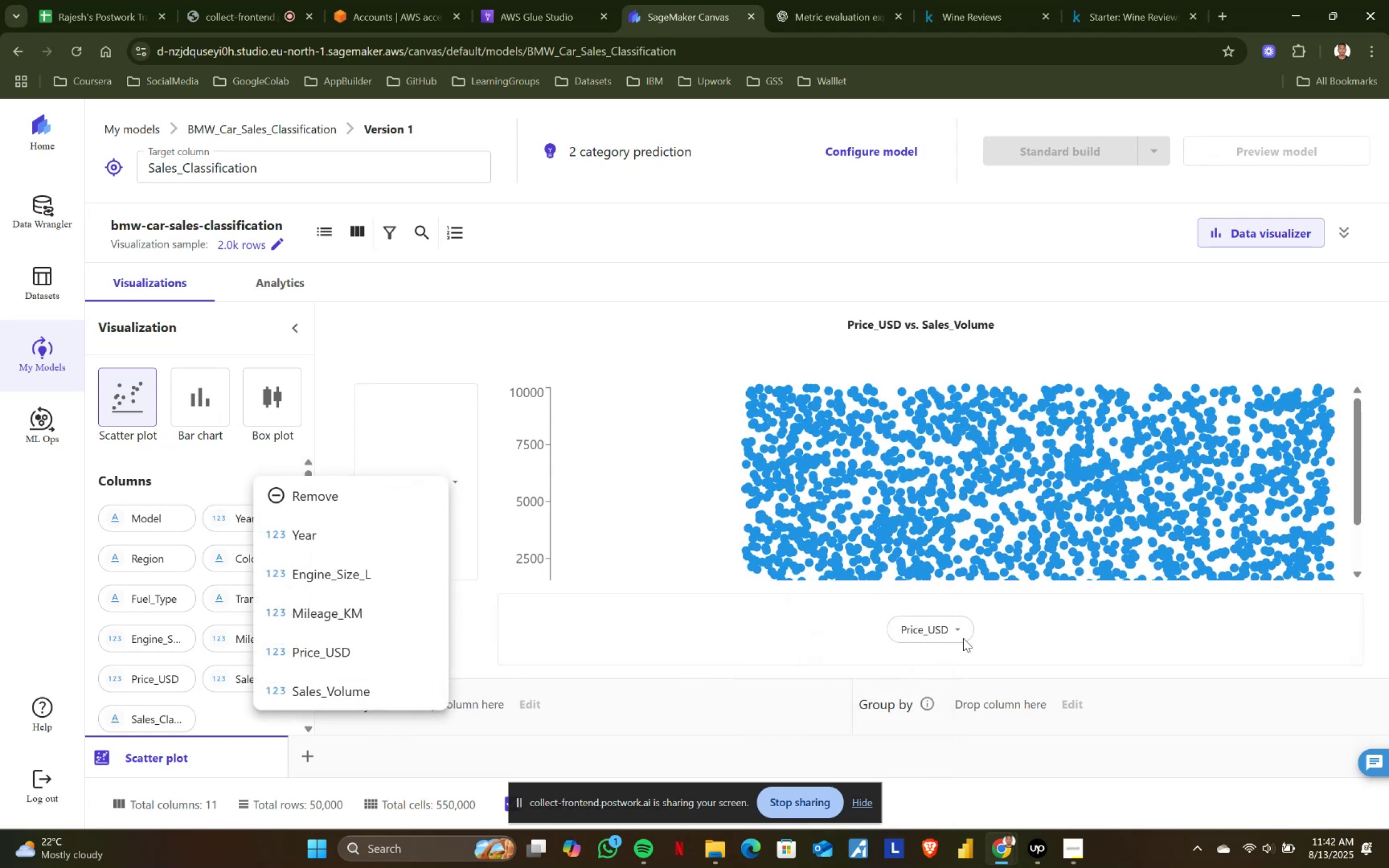 
left_click([202, 414])
 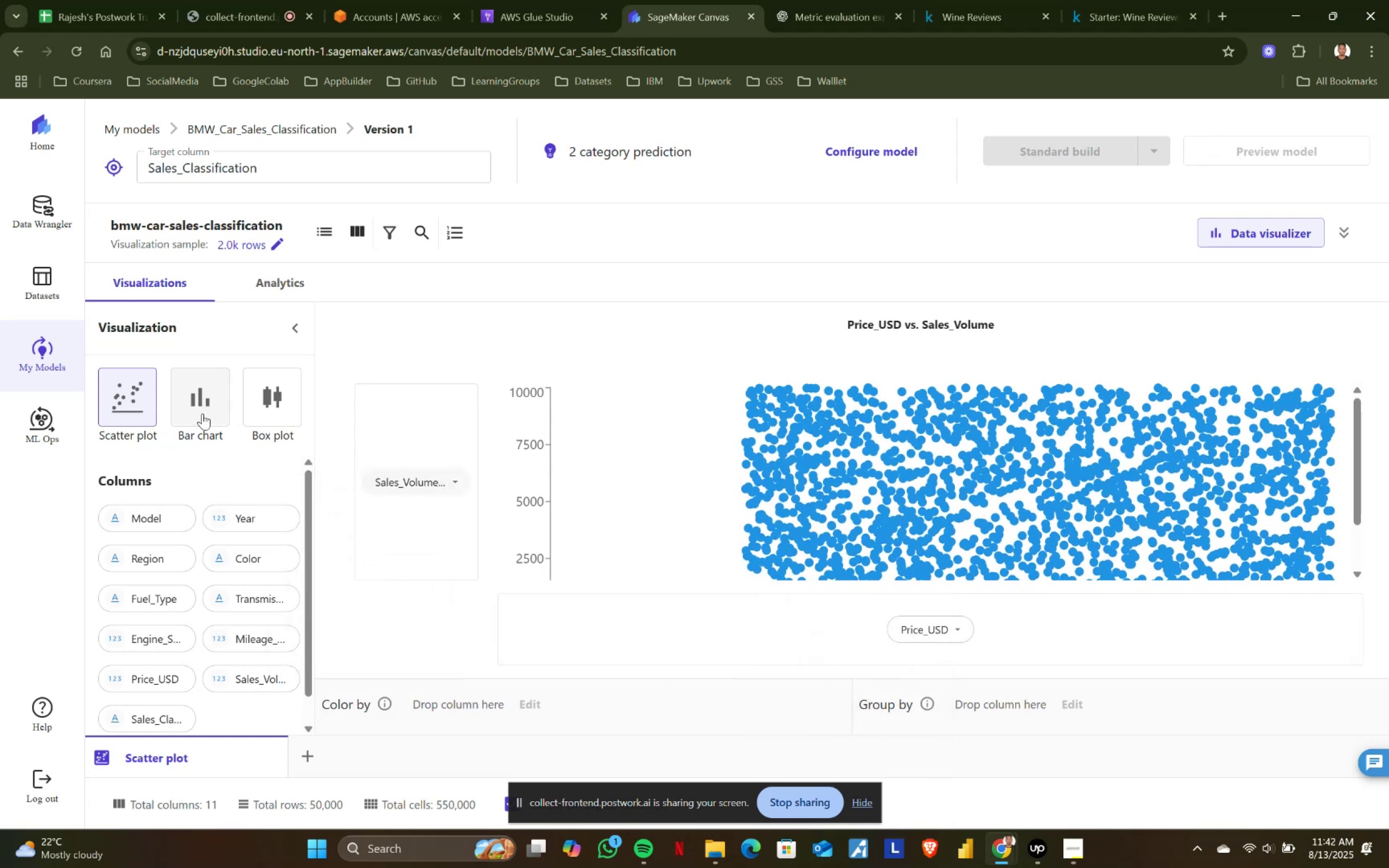 
left_click([205, 403])
 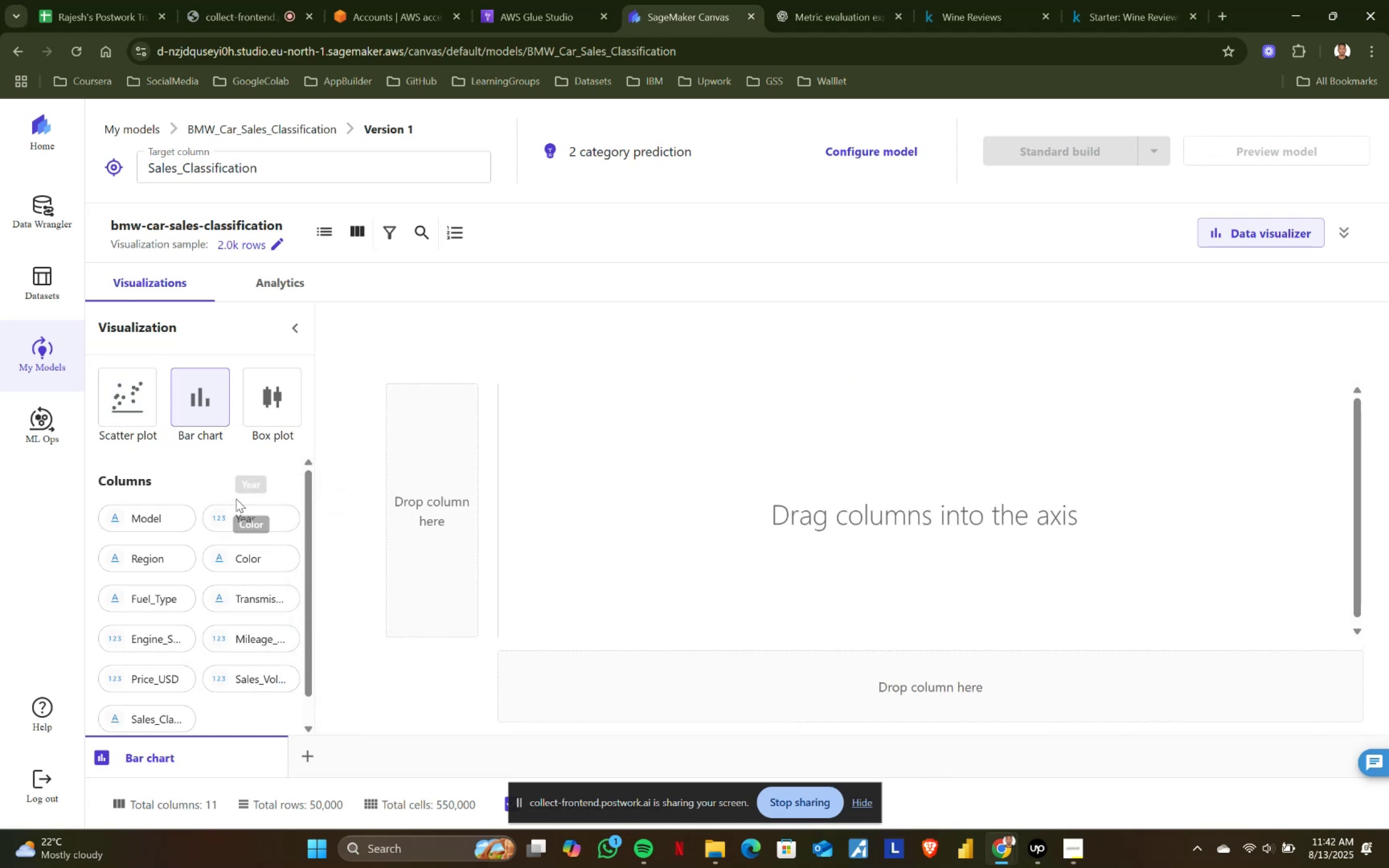 
left_click_drag(start_coordinate=[238, 517], to_coordinate=[432, 492])
 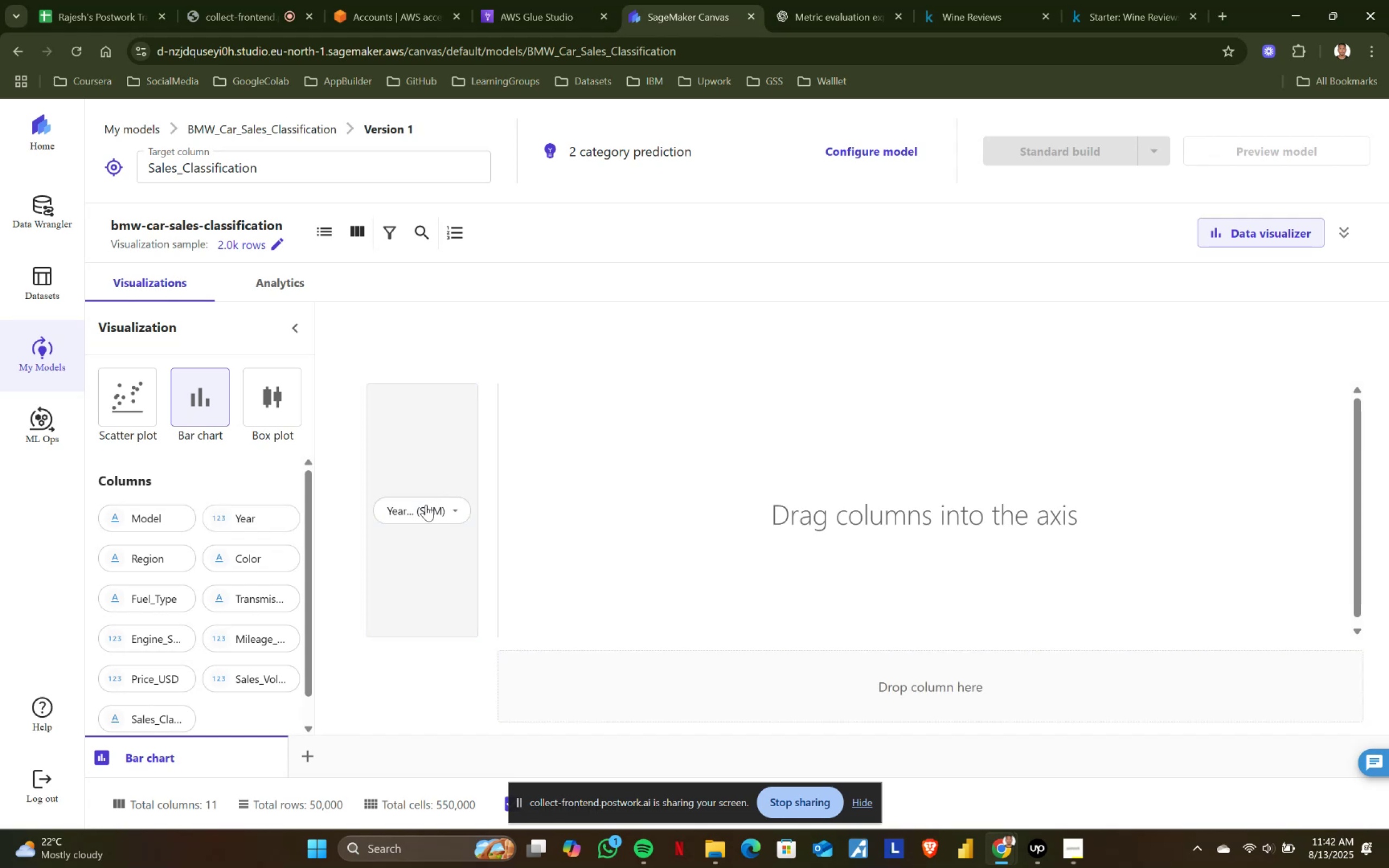 
left_click_drag(start_coordinate=[161, 519], to_coordinate=[900, 676])
 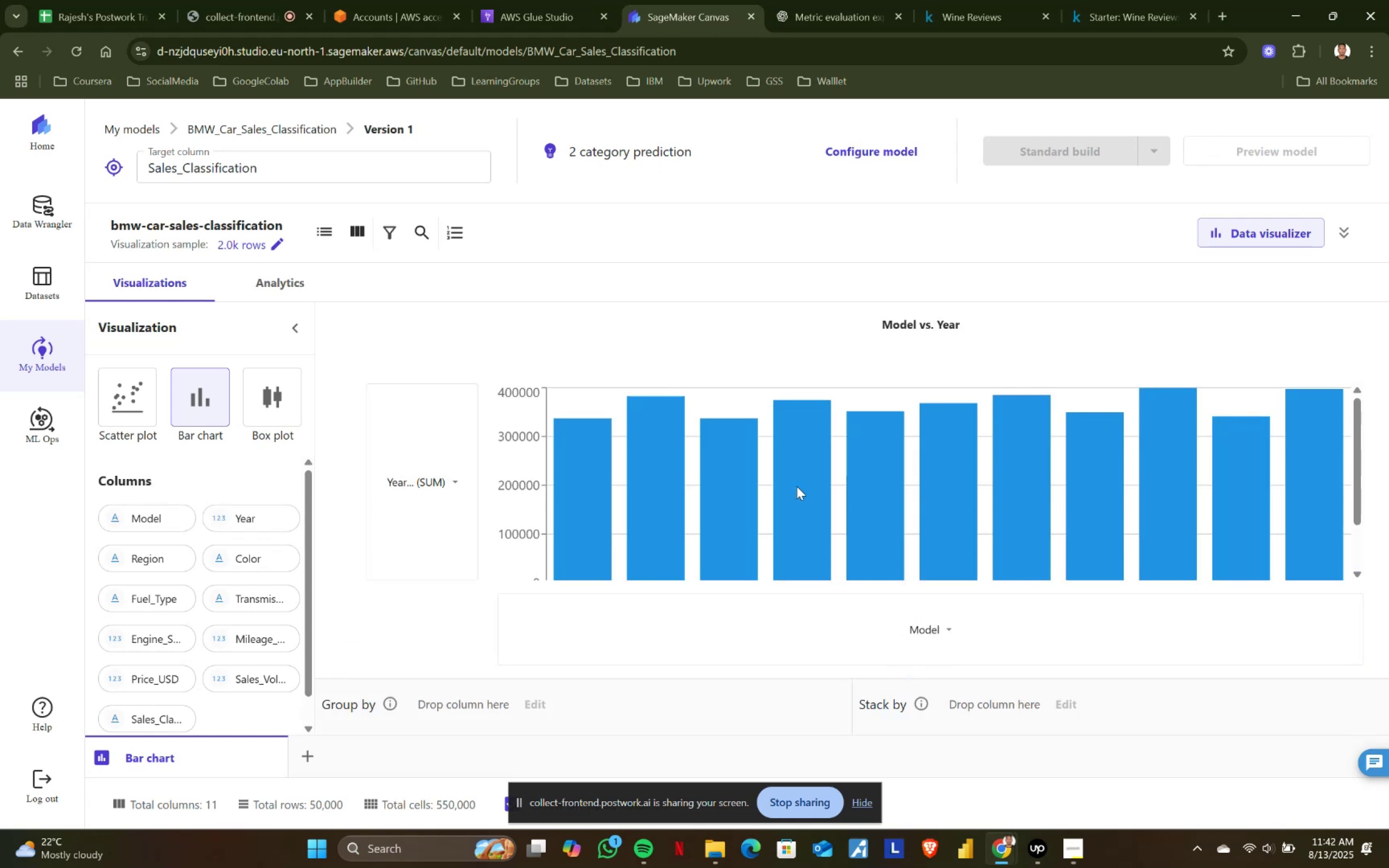 
mouse_move([592, 499])
 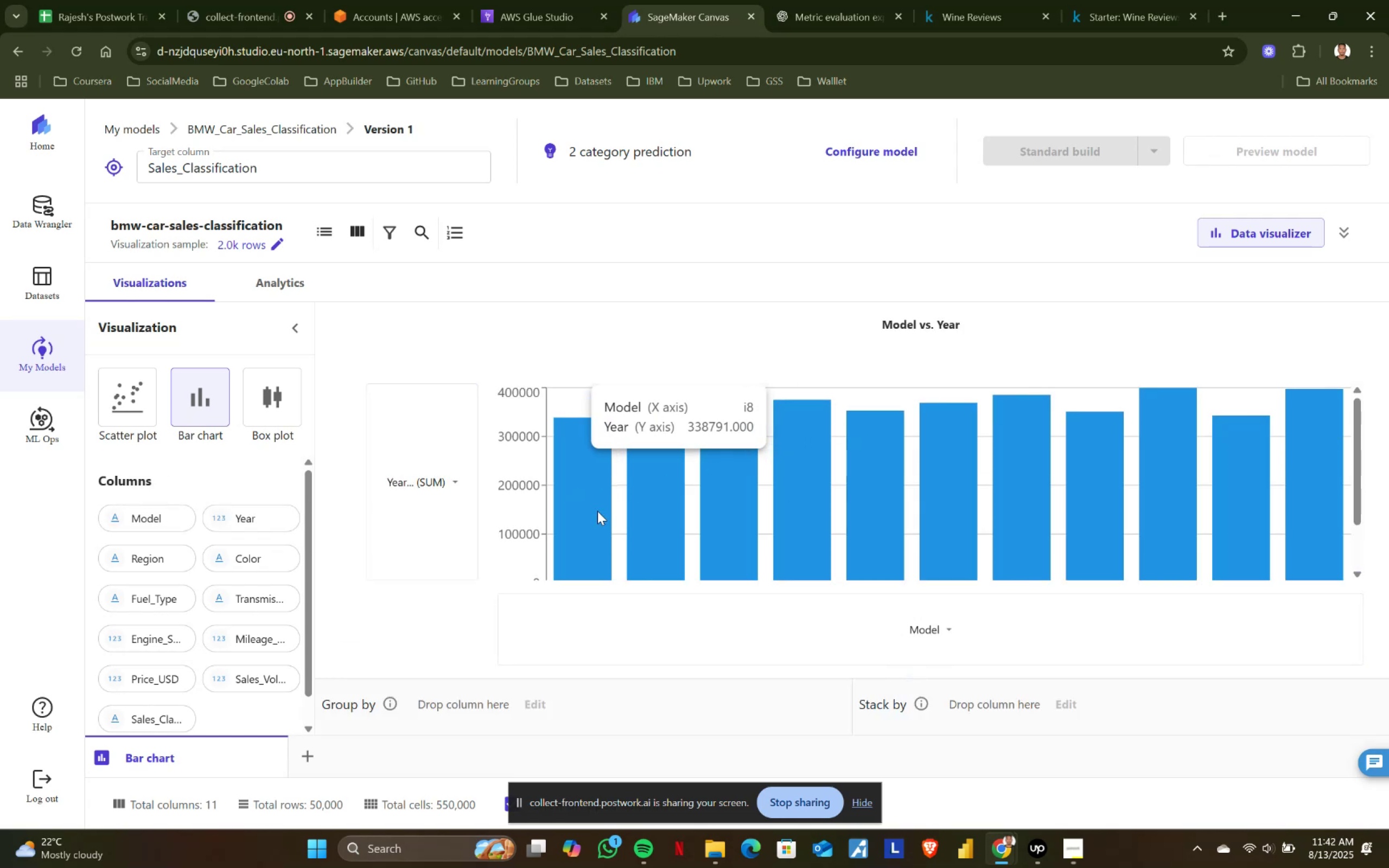 
scroll: coordinate [597, 511], scroll_direction: up, amount: 1.0
 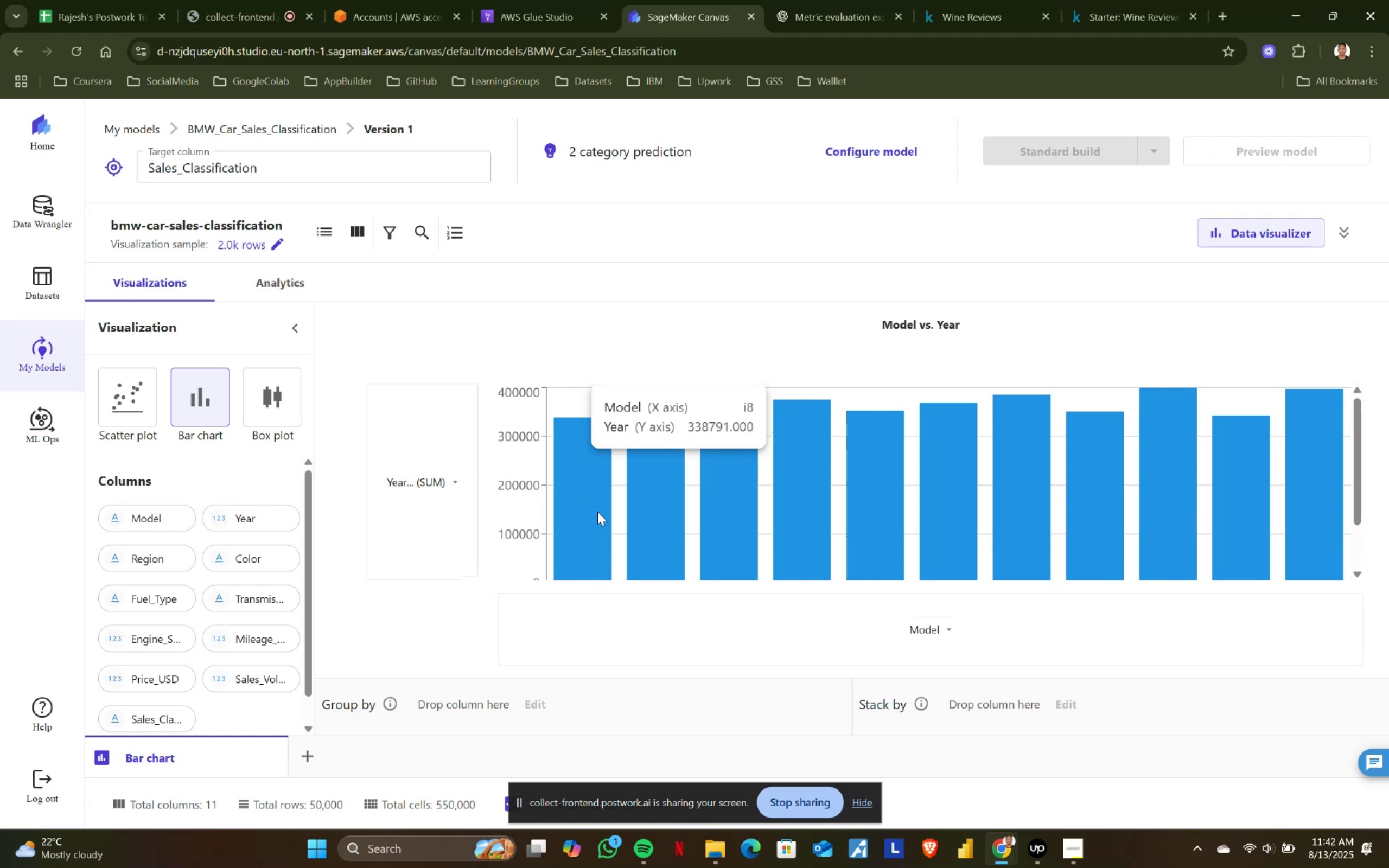 
left_click([457, 486])
 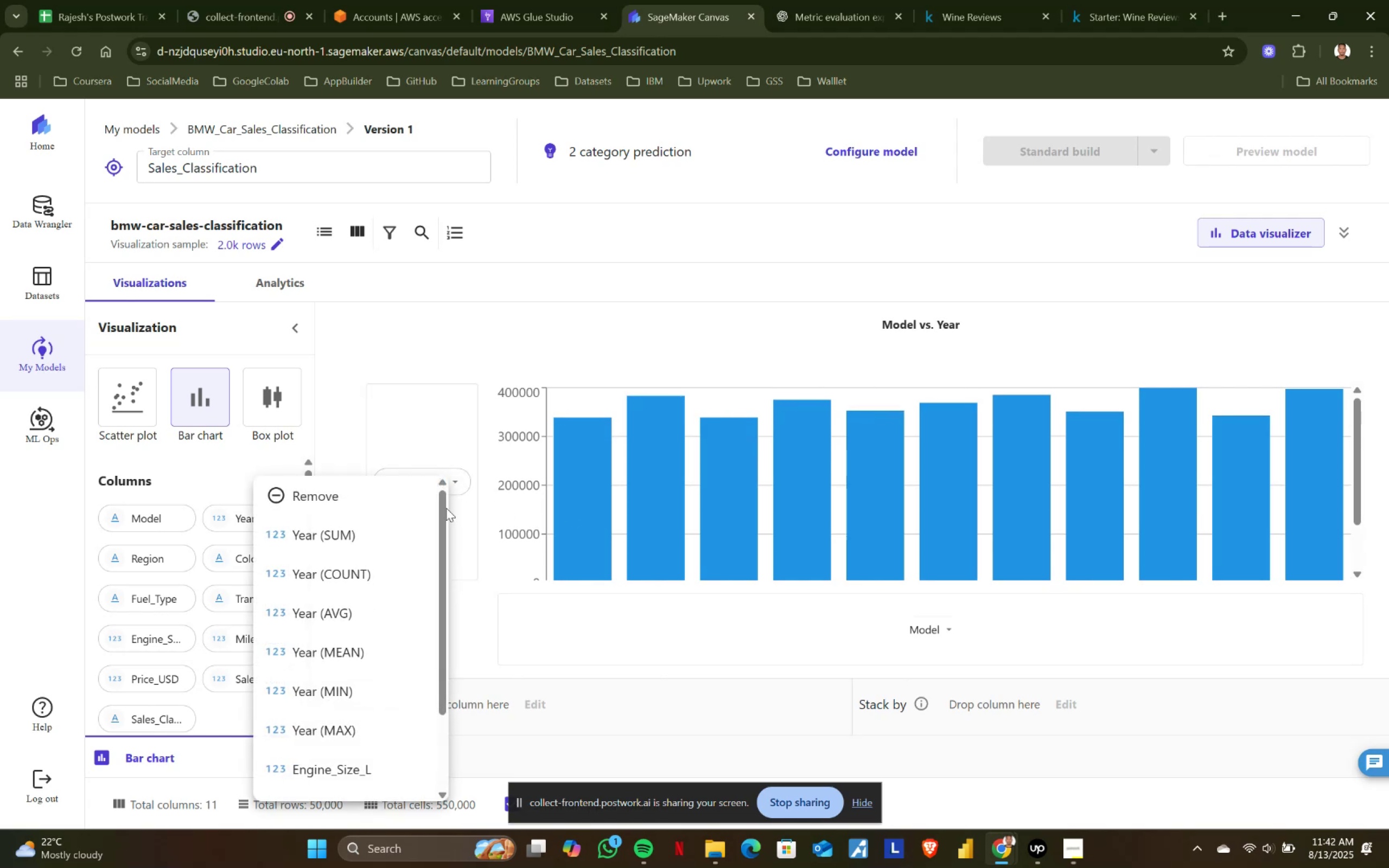 
scroll: coordinate [388, 647], scroll_direction: down, amount: 3.0
 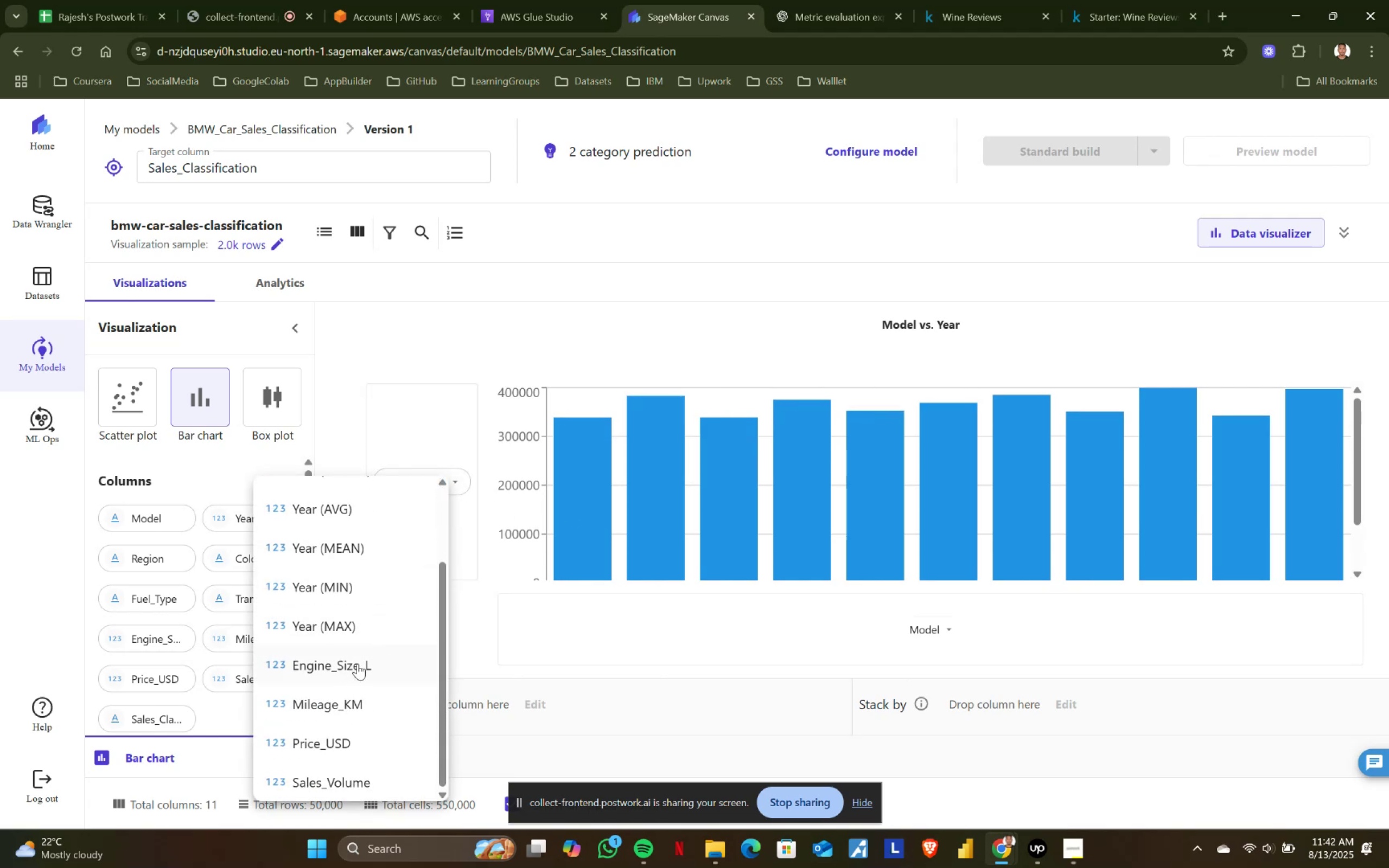 
left_click([365, 632])
 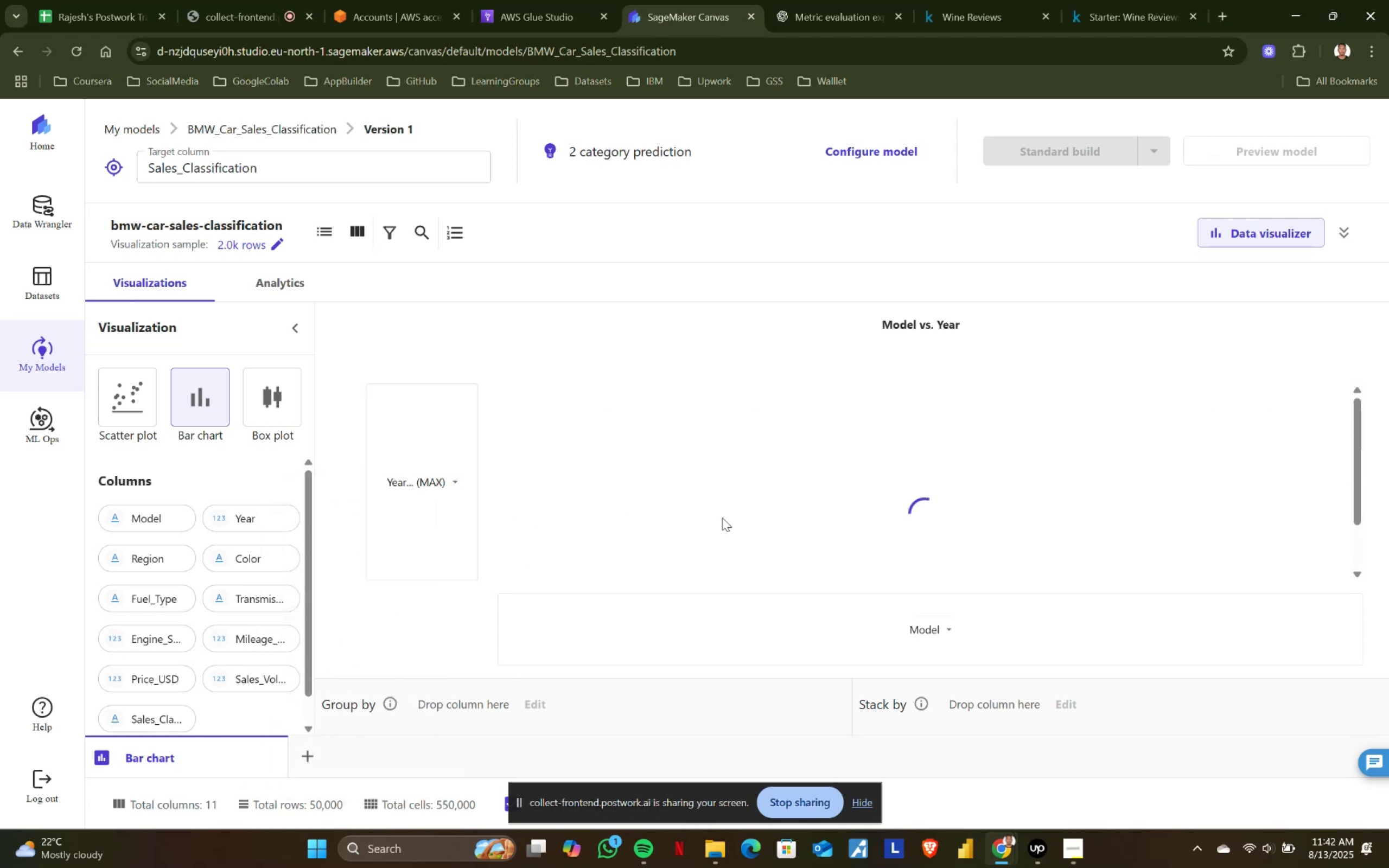 
mouse_move([582, 499])
 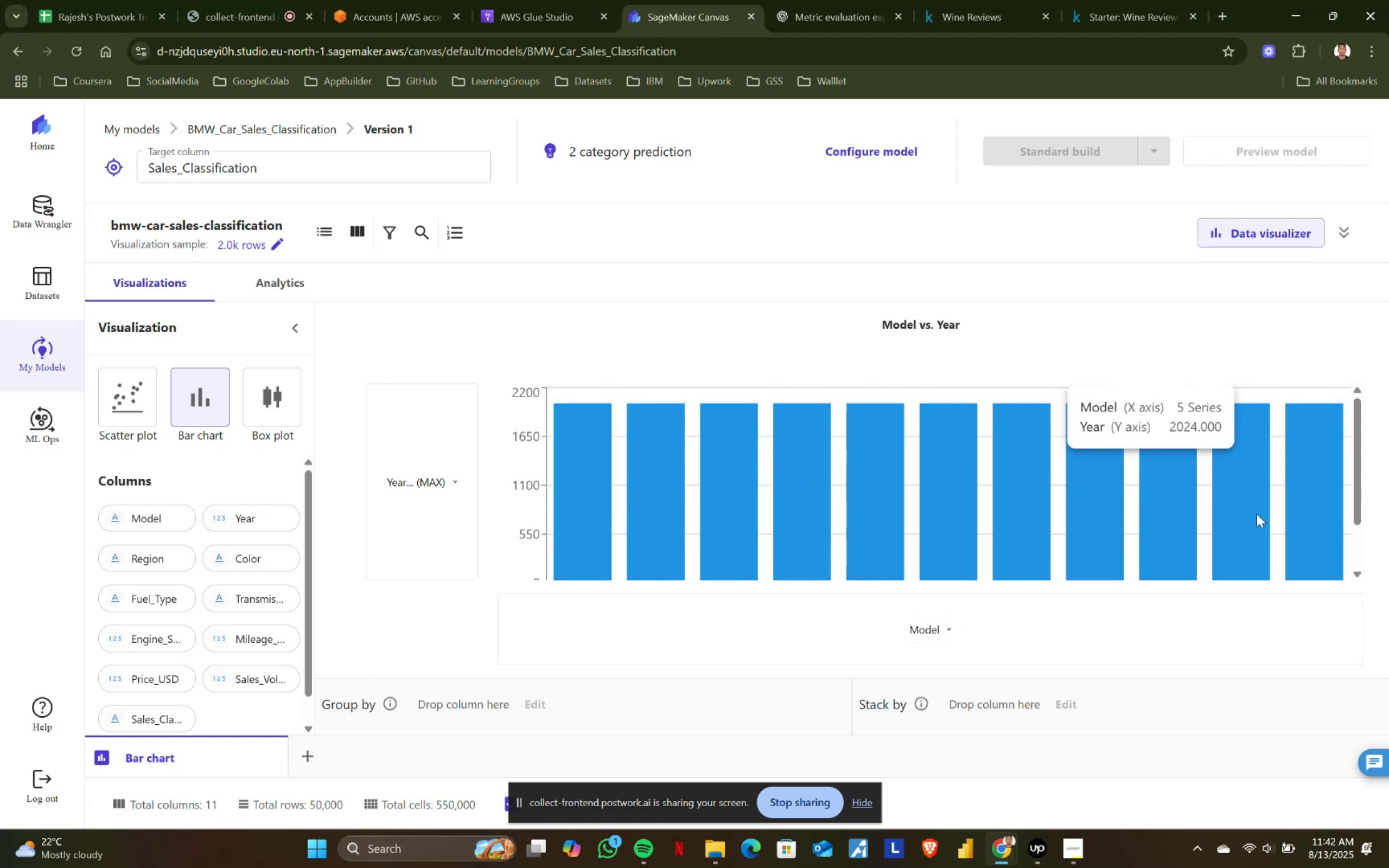 
wait(6.86)
 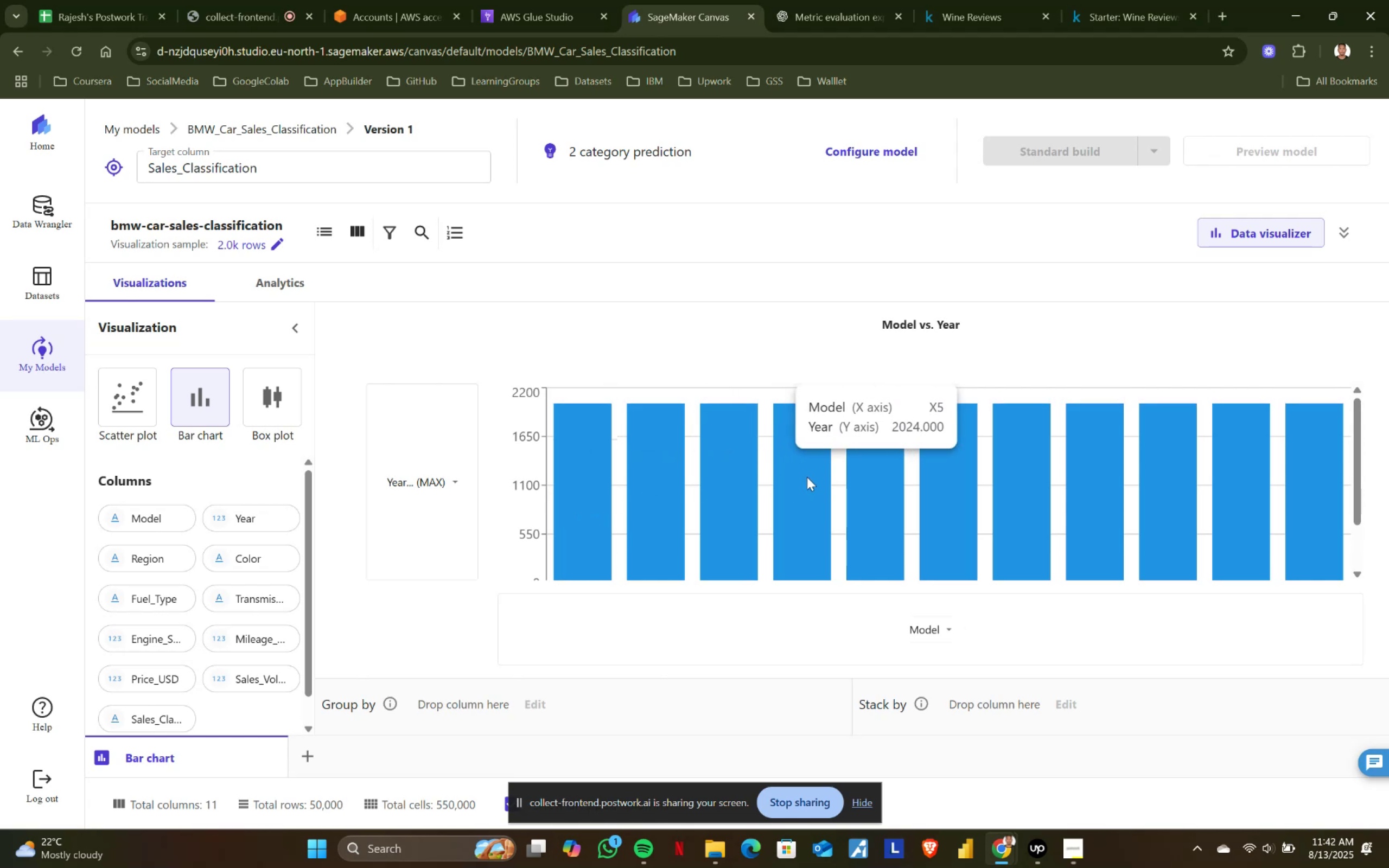 
scroll: coordinate [961, 536], scroll_direction: down, amount: 3.0
 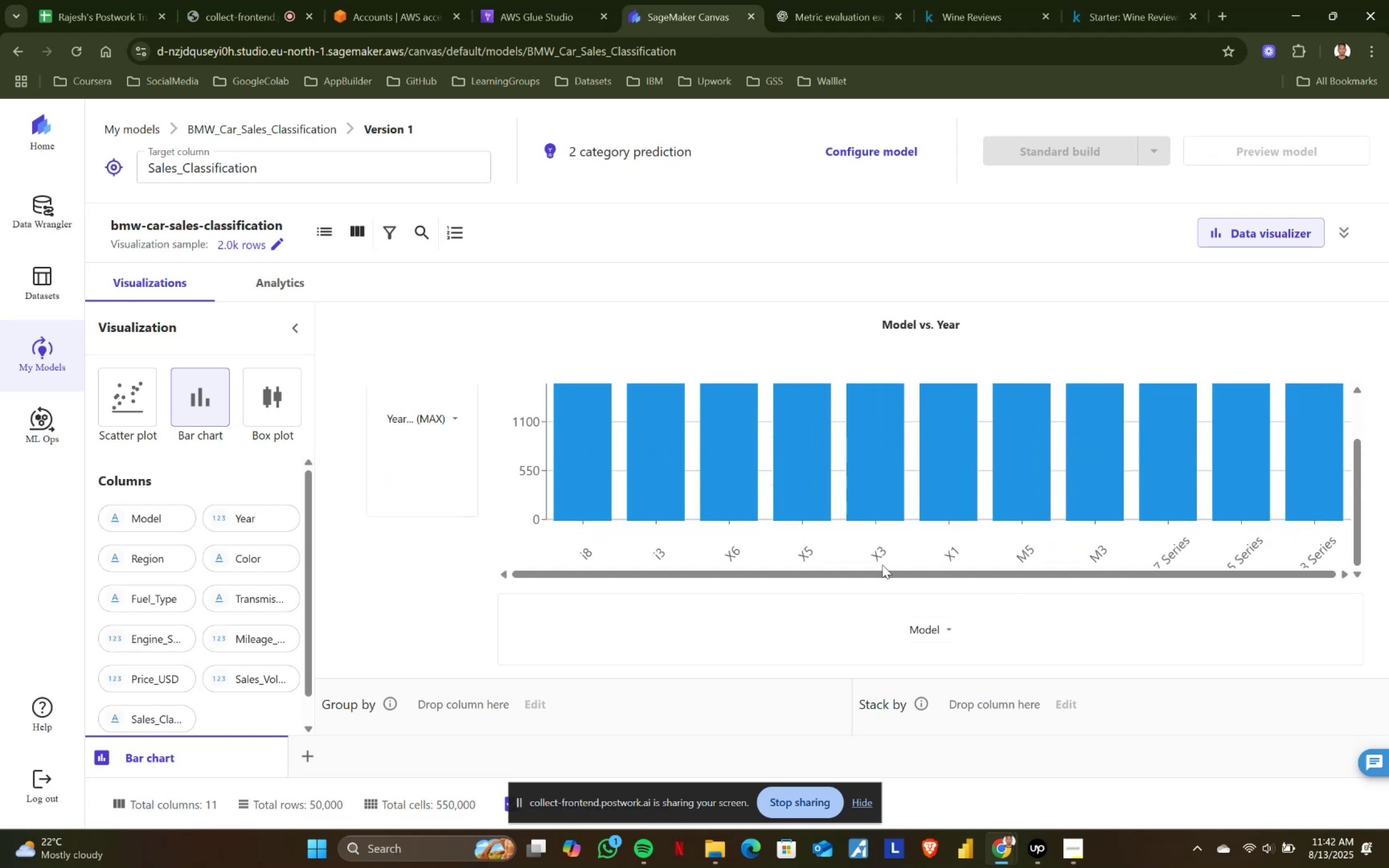 
left_click_drag(start_coordinate=[867, 572], to_coordinate=[1098, 572])
 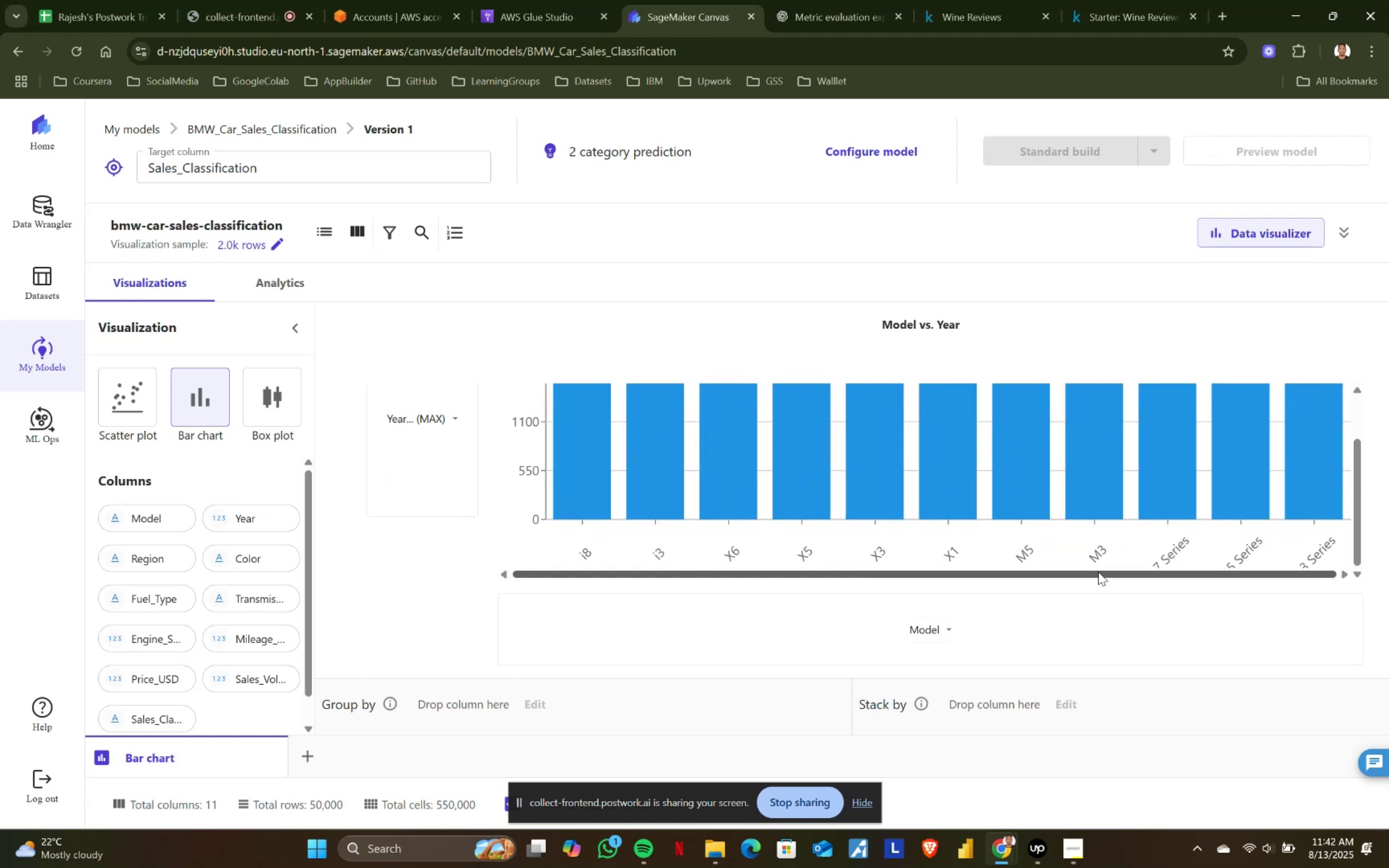 
scroll: coordinate [1103, 546], scroll_direction: up, amount: 4.0
 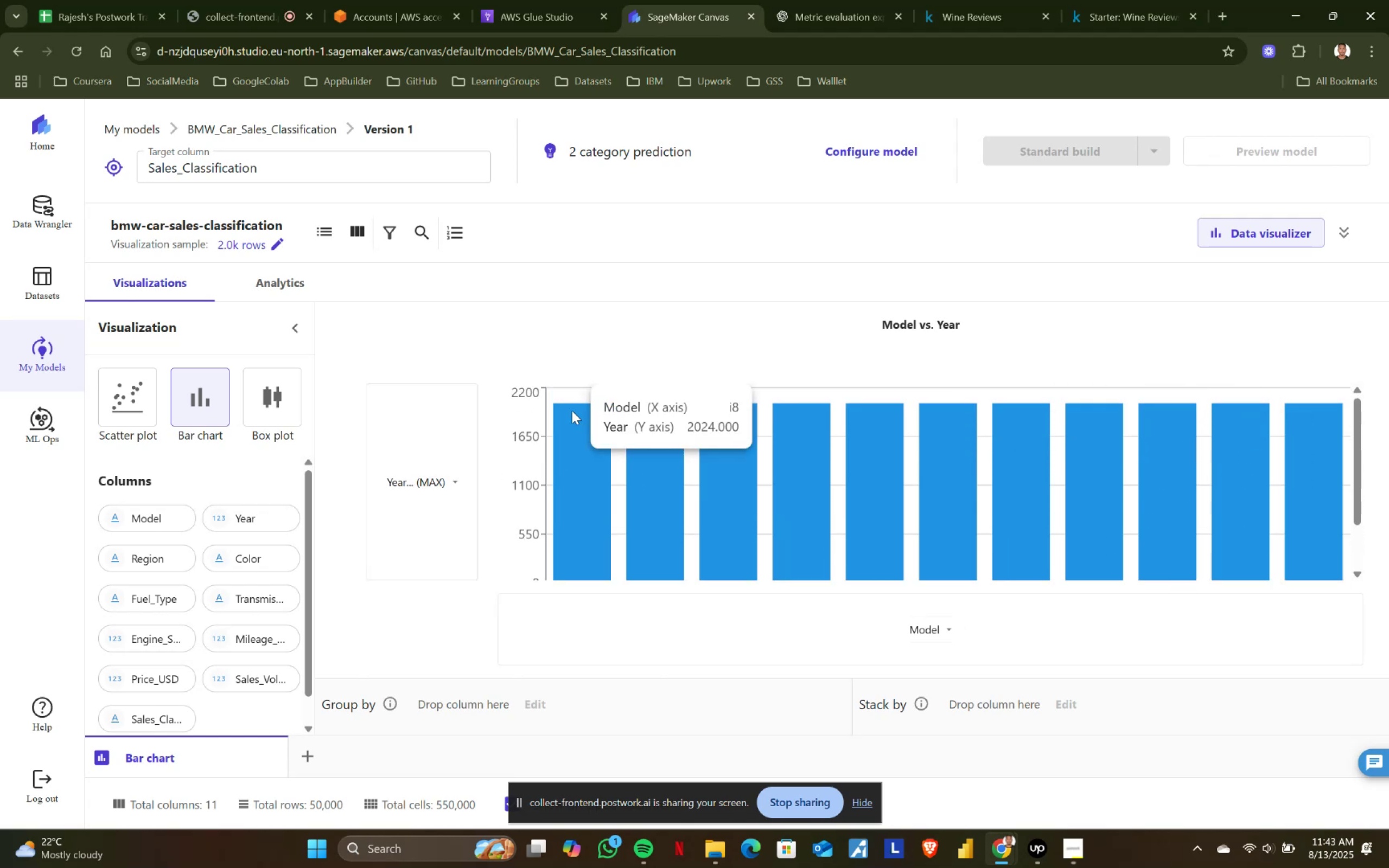 
wait(6.17)
 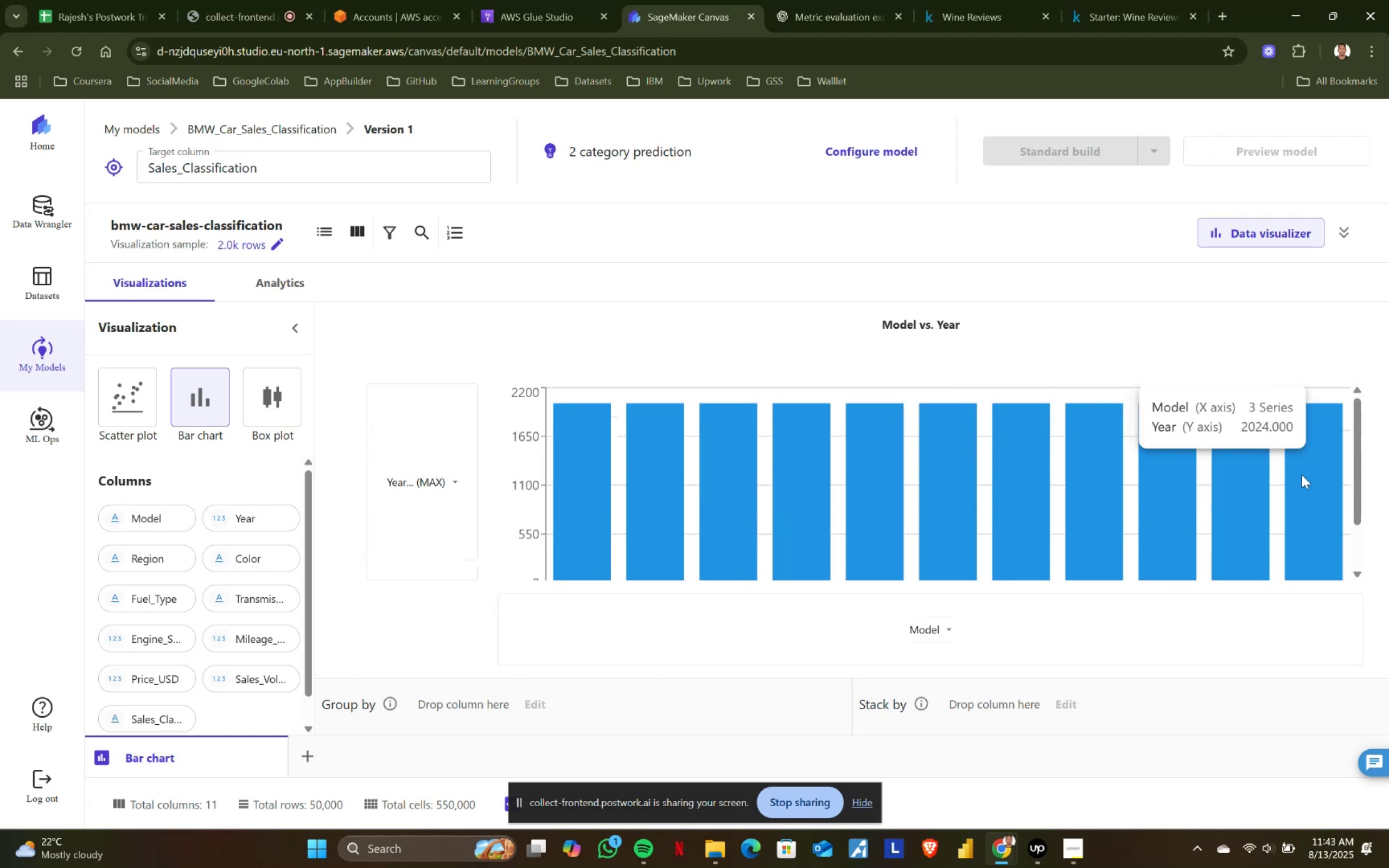 
left_click([452, 485])
 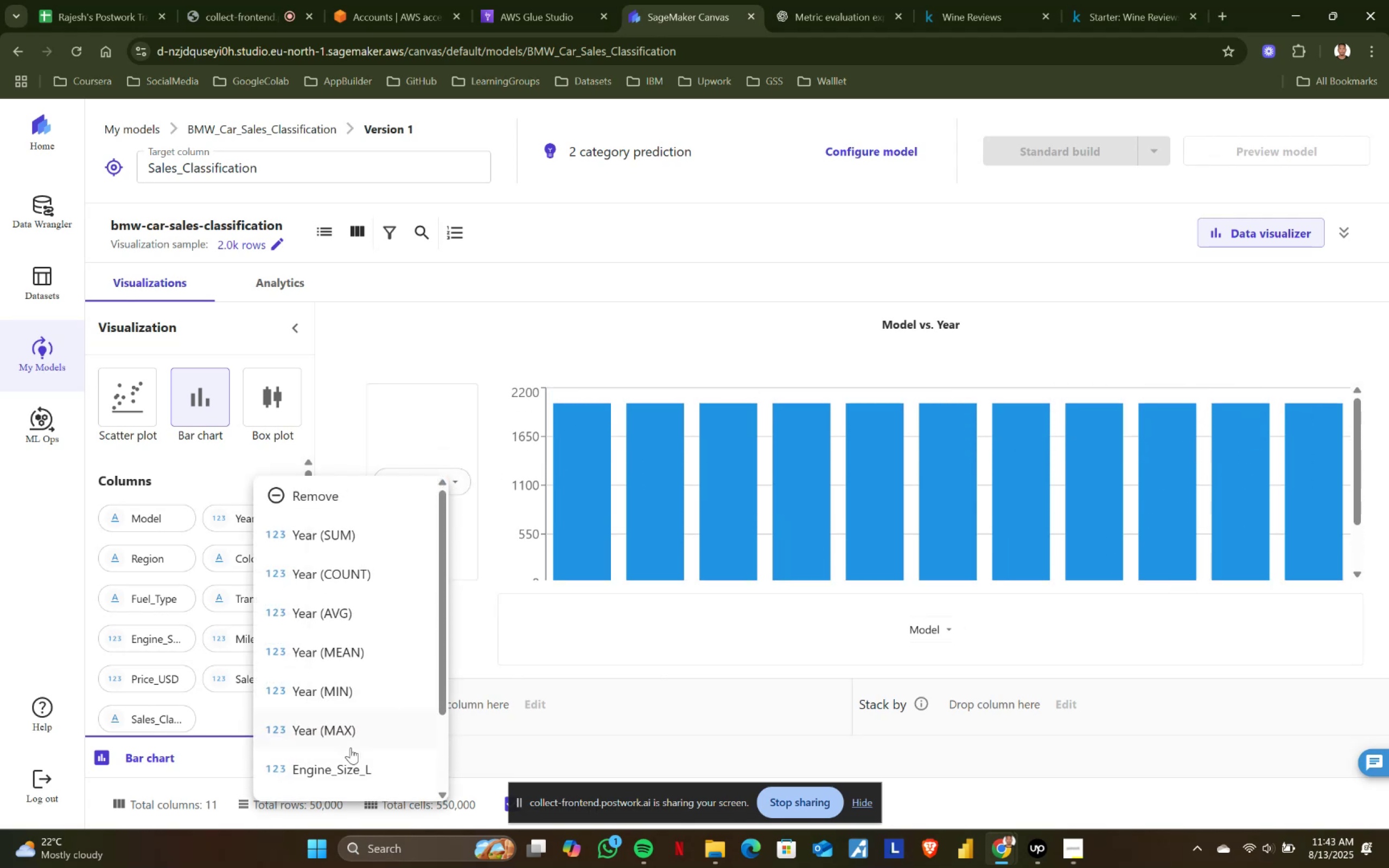 
scroll: coordinate [361, 741], scroll_direction: down, amount: 1.0
 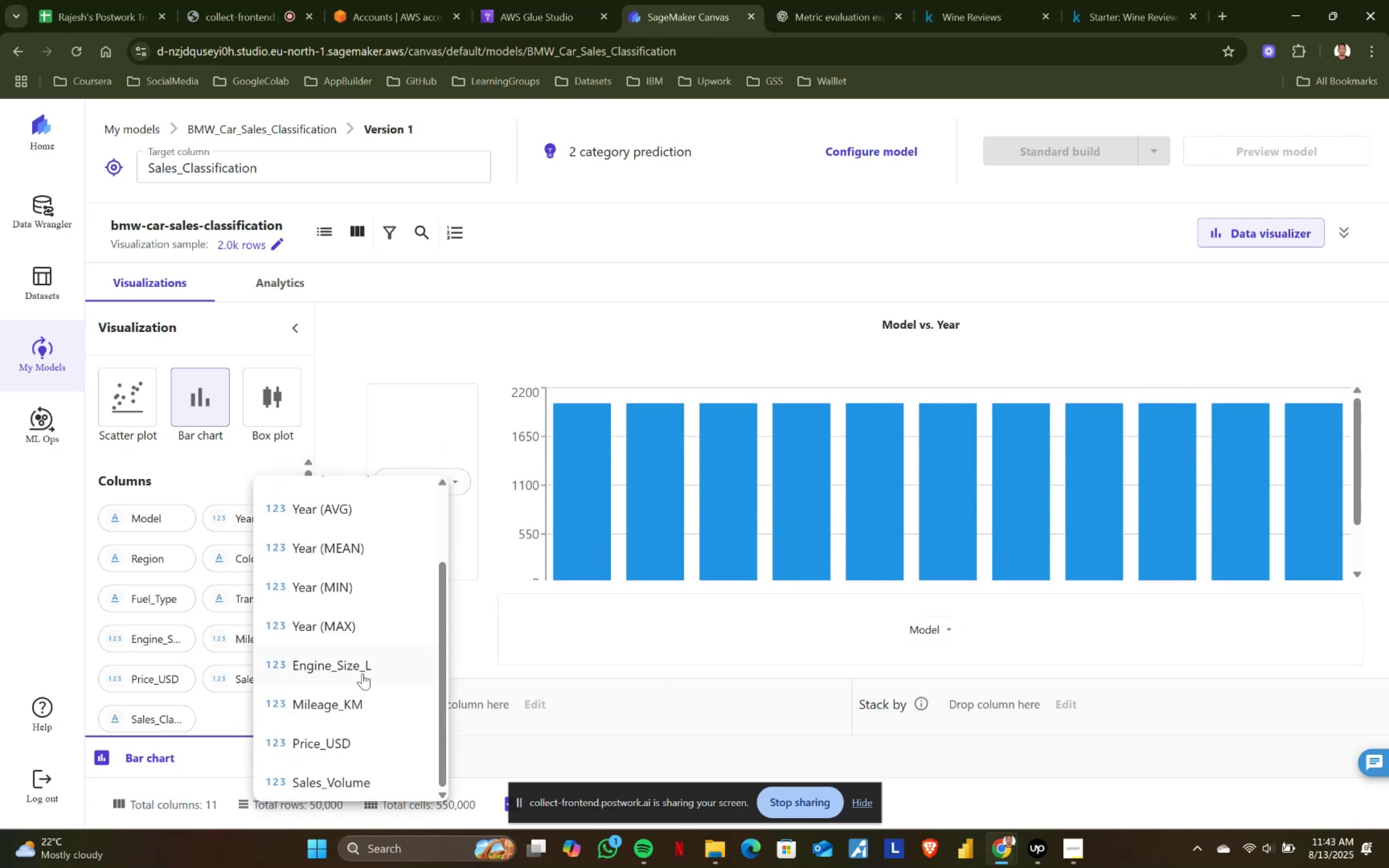 
left_click([367, 671])
 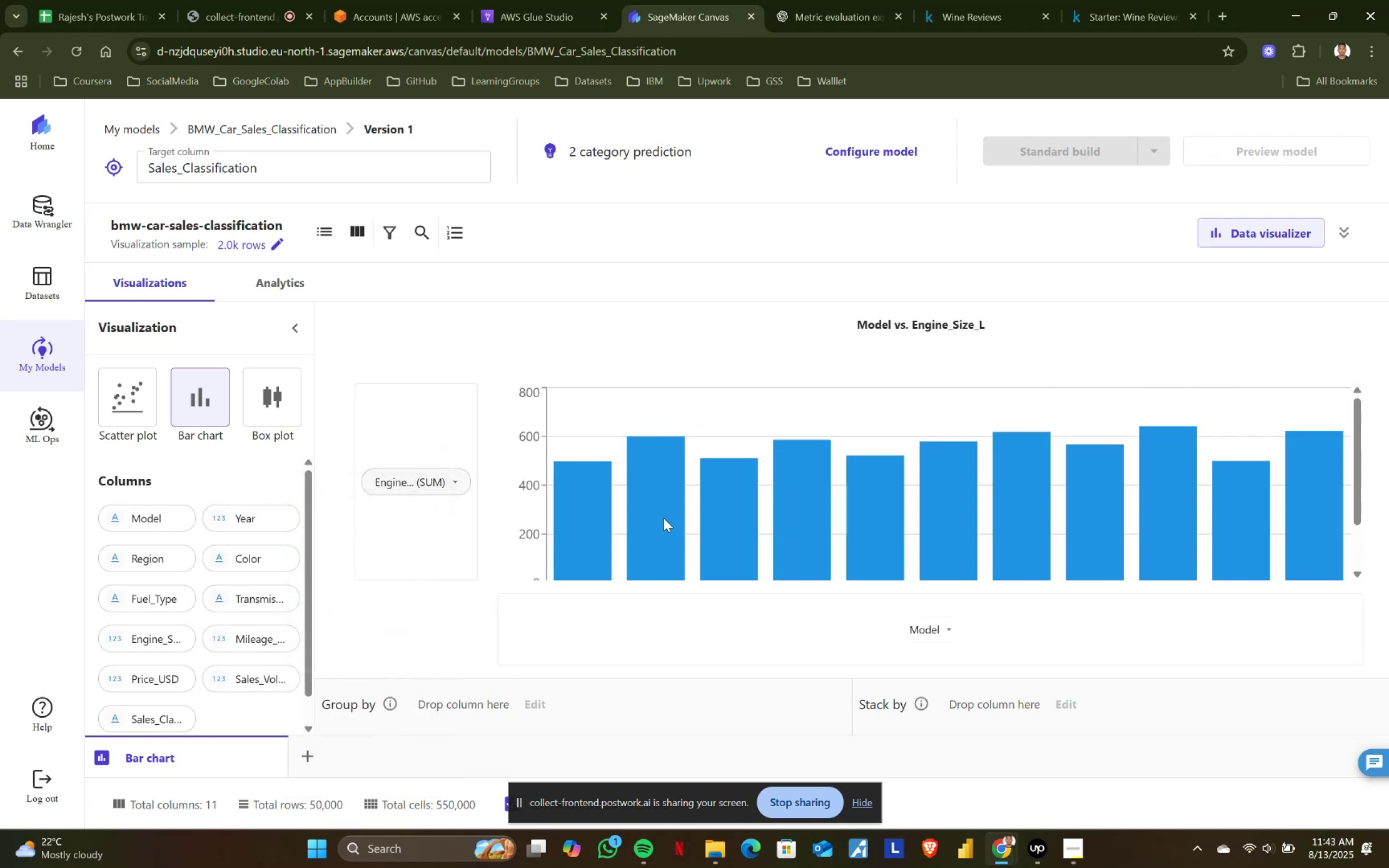 
mouse_move([570, 497])
 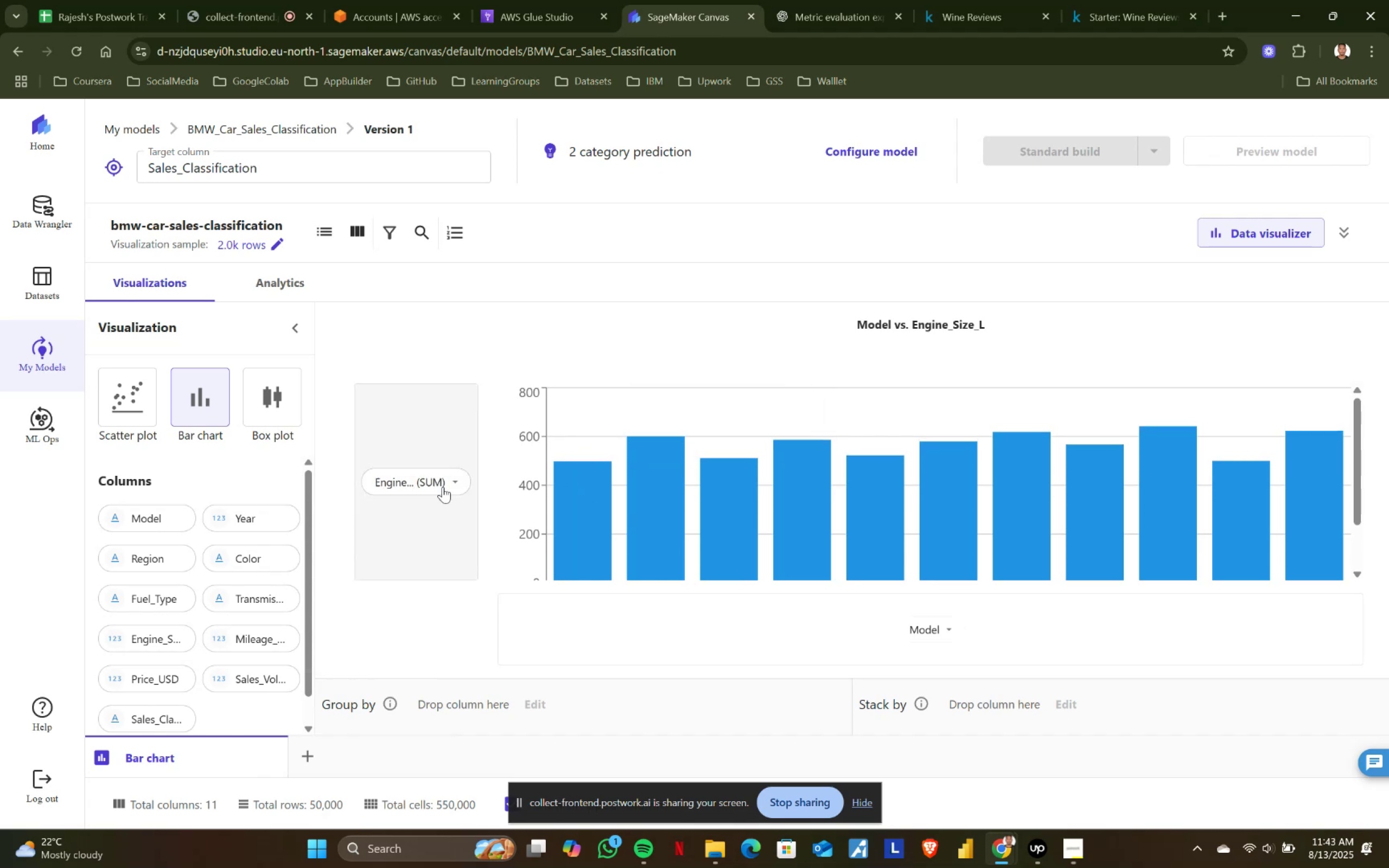 
left_click([454, 481])
 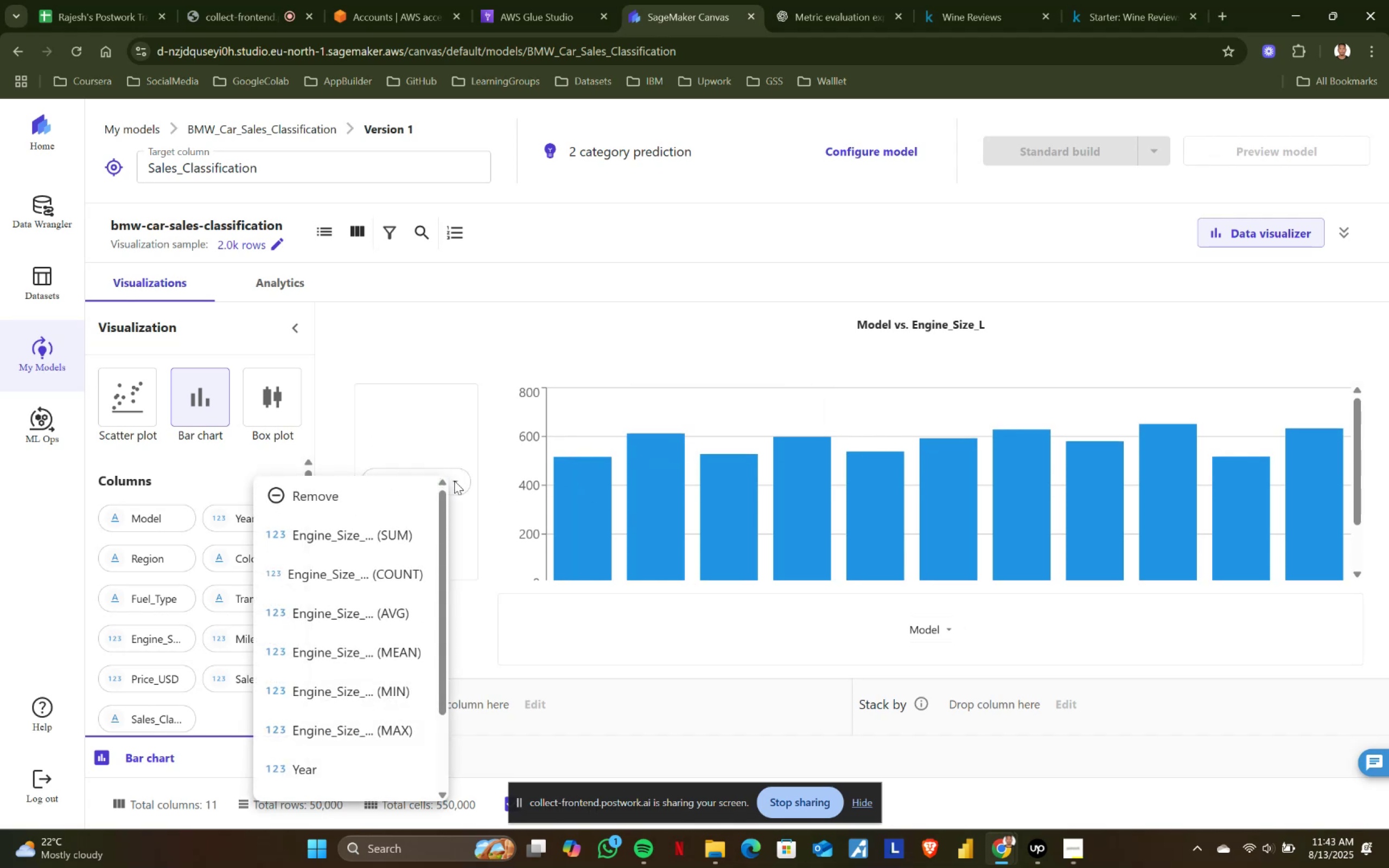 
scroll: coordinate [400, 570], scroll_direction: none, amount: 0.0
 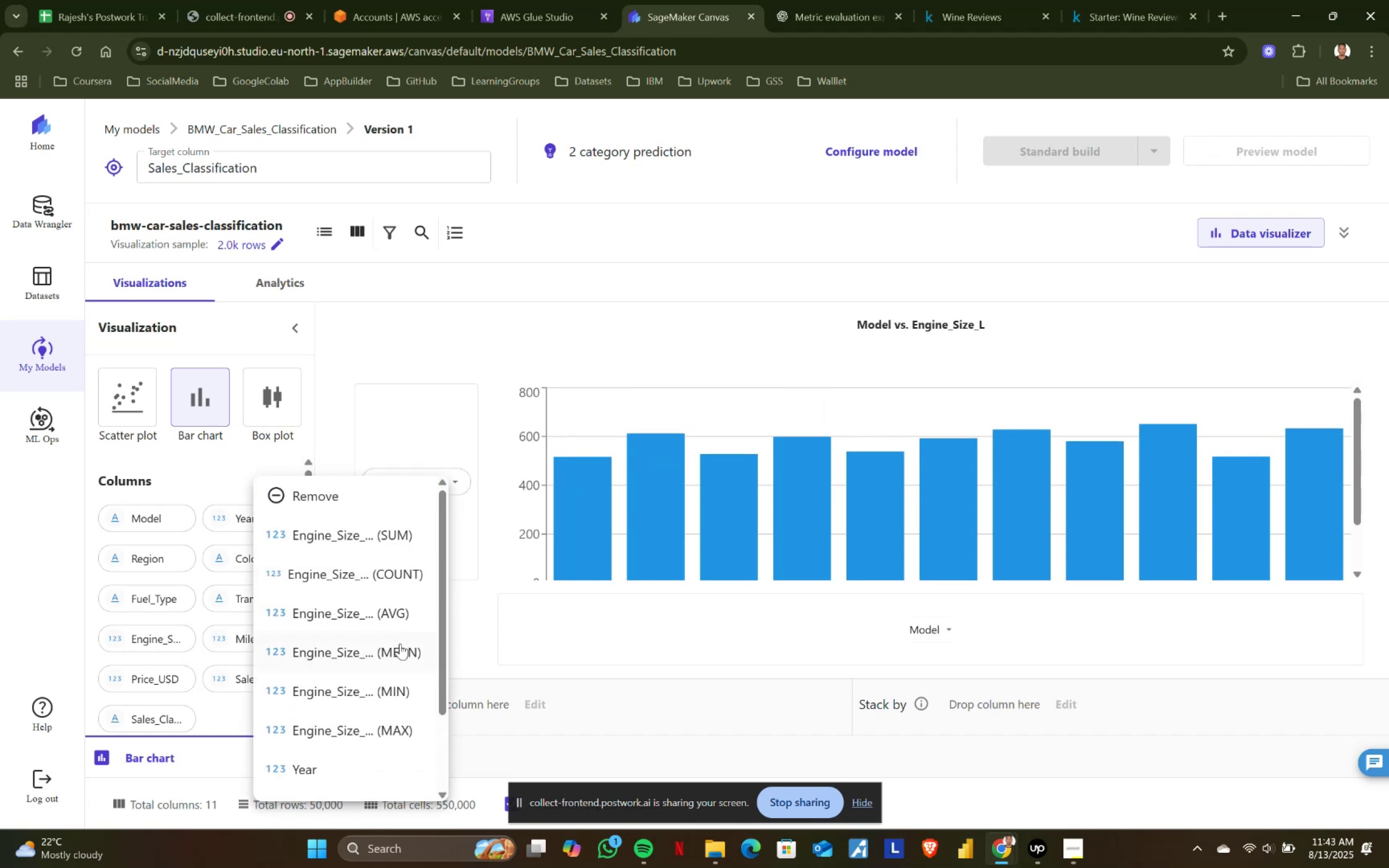 
left_click([394, 616])
 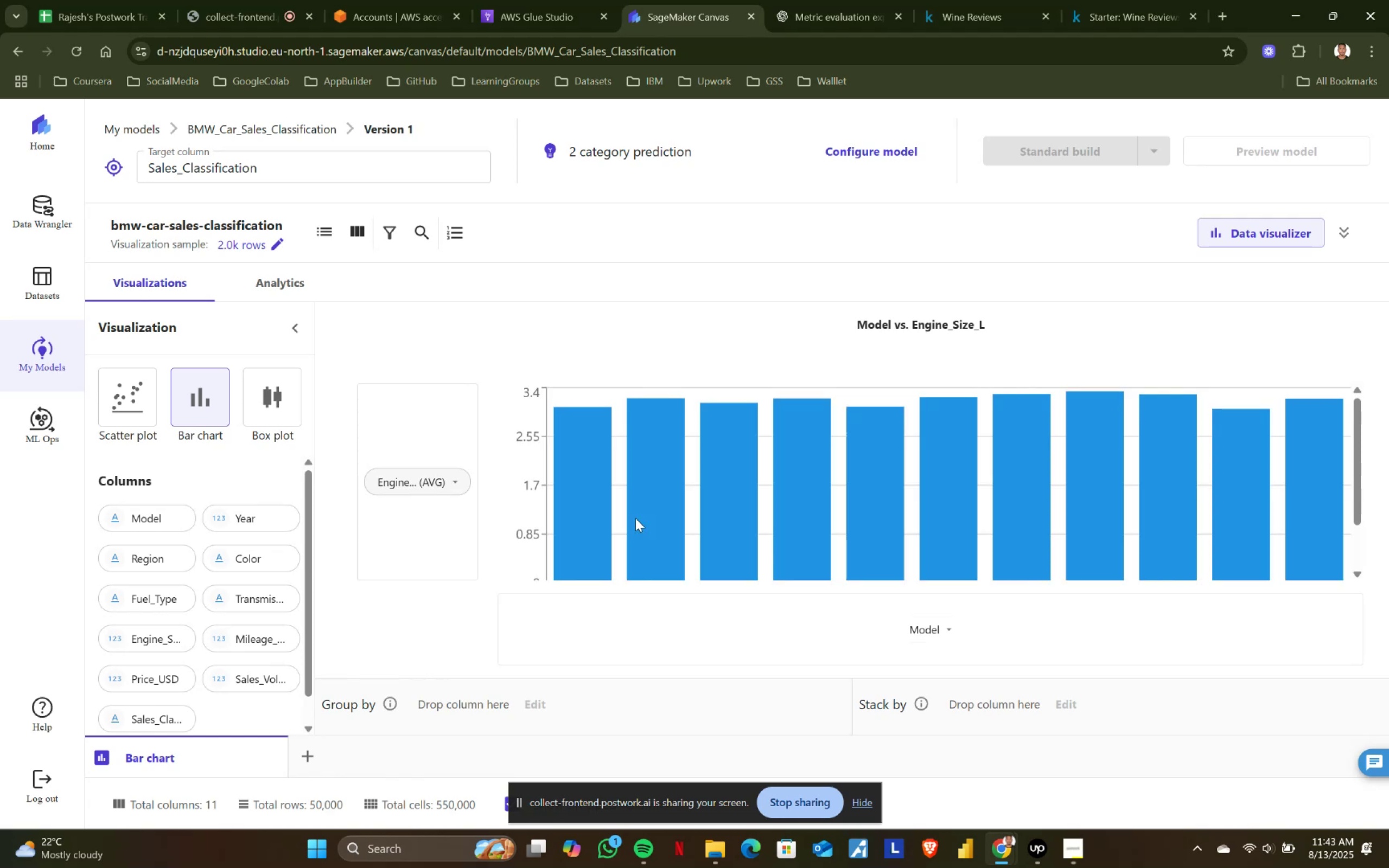 
mouse_move([592, 477])
 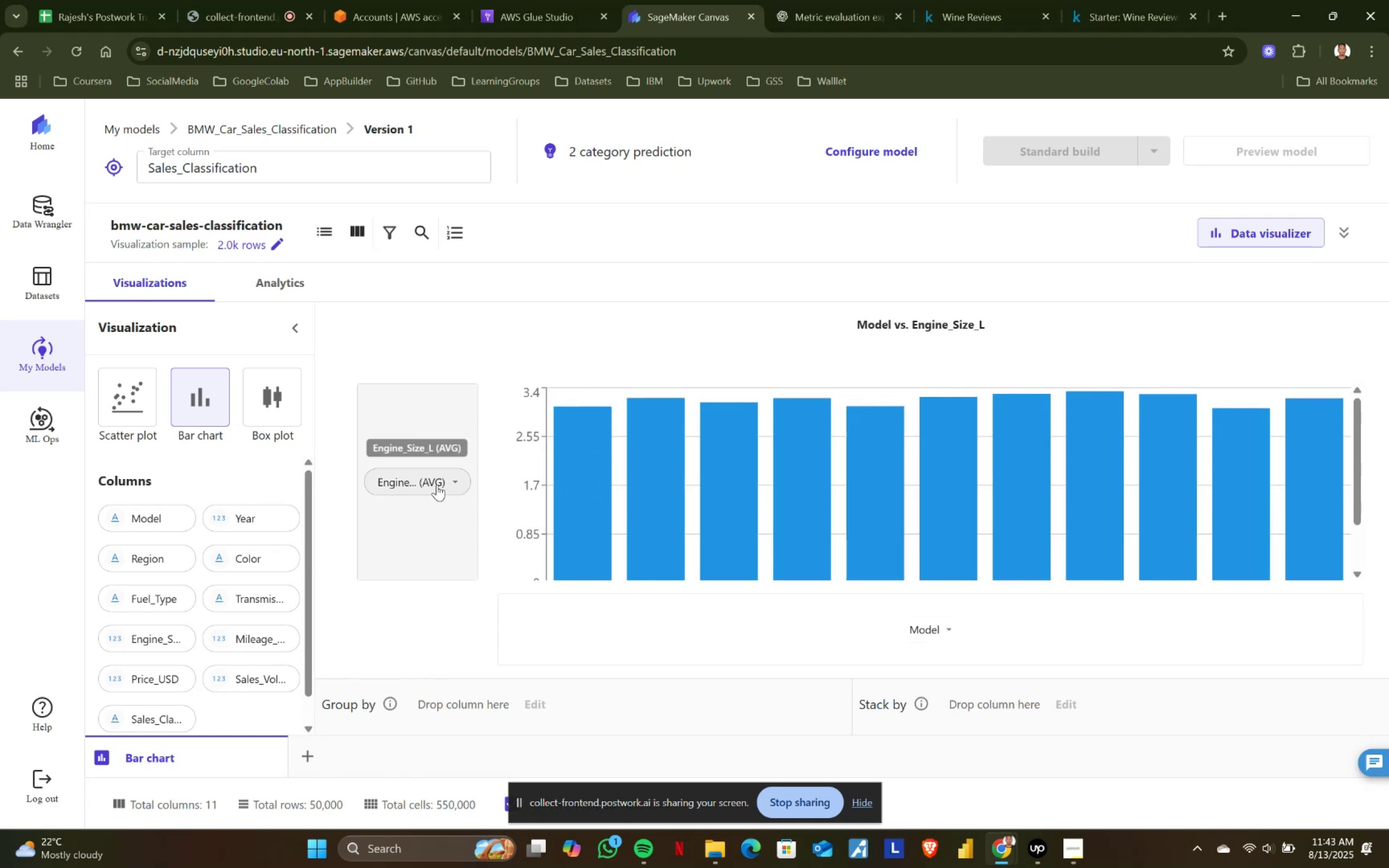 
left_click([455, 479])
 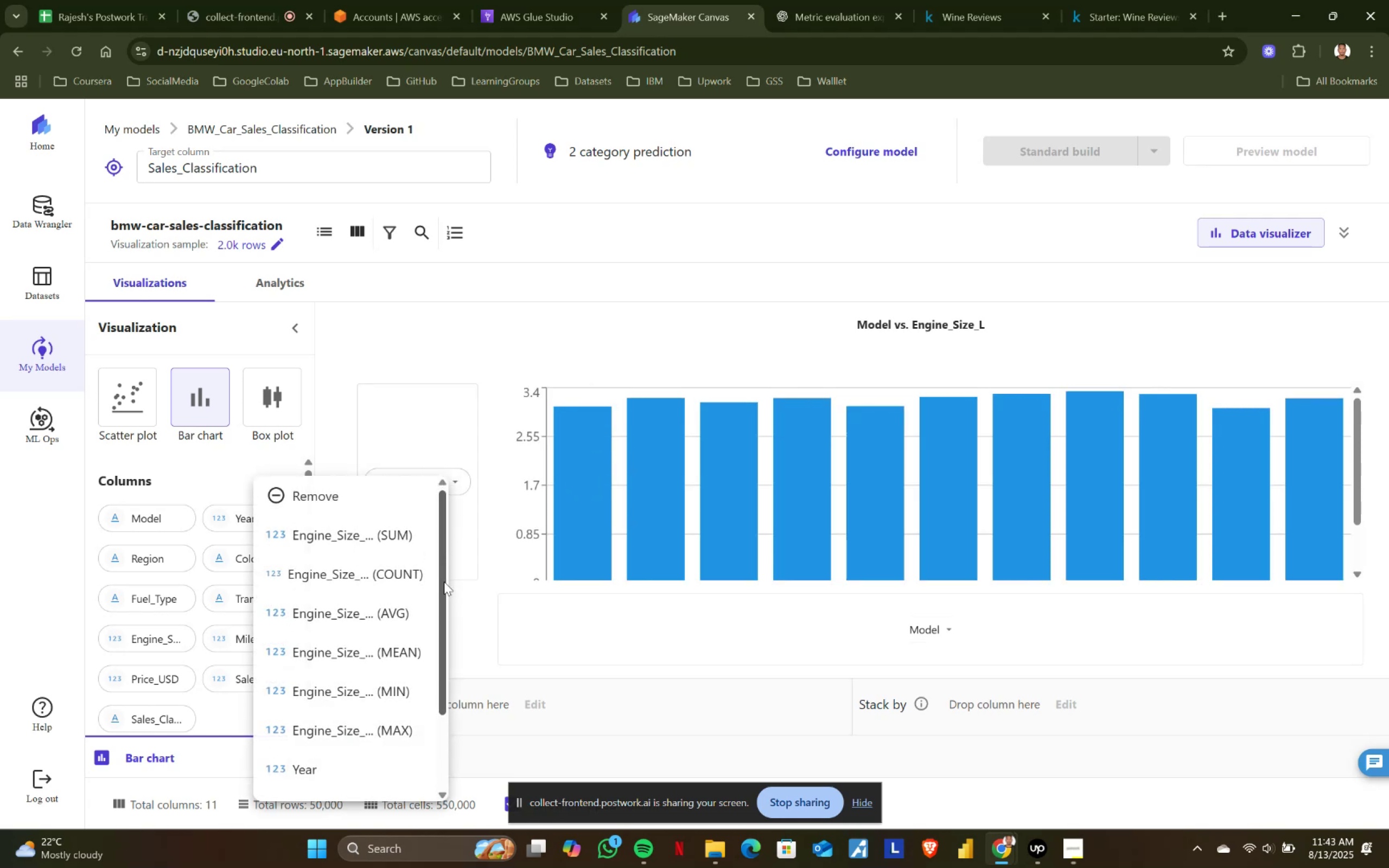 
scroll: coordinate [400, 685], scroll_direction: down, amount: 1.0
 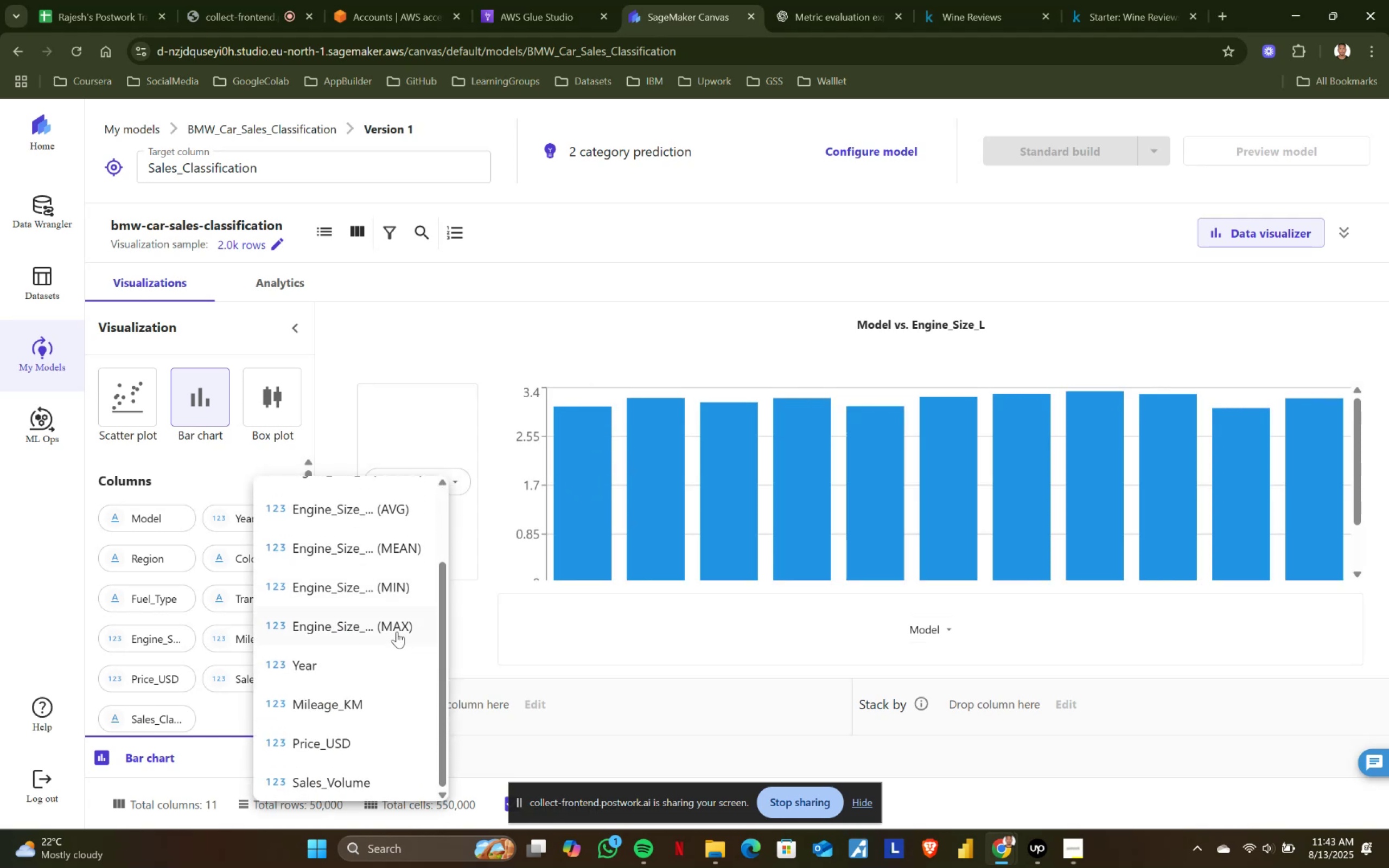 
left_click([397, 631])
 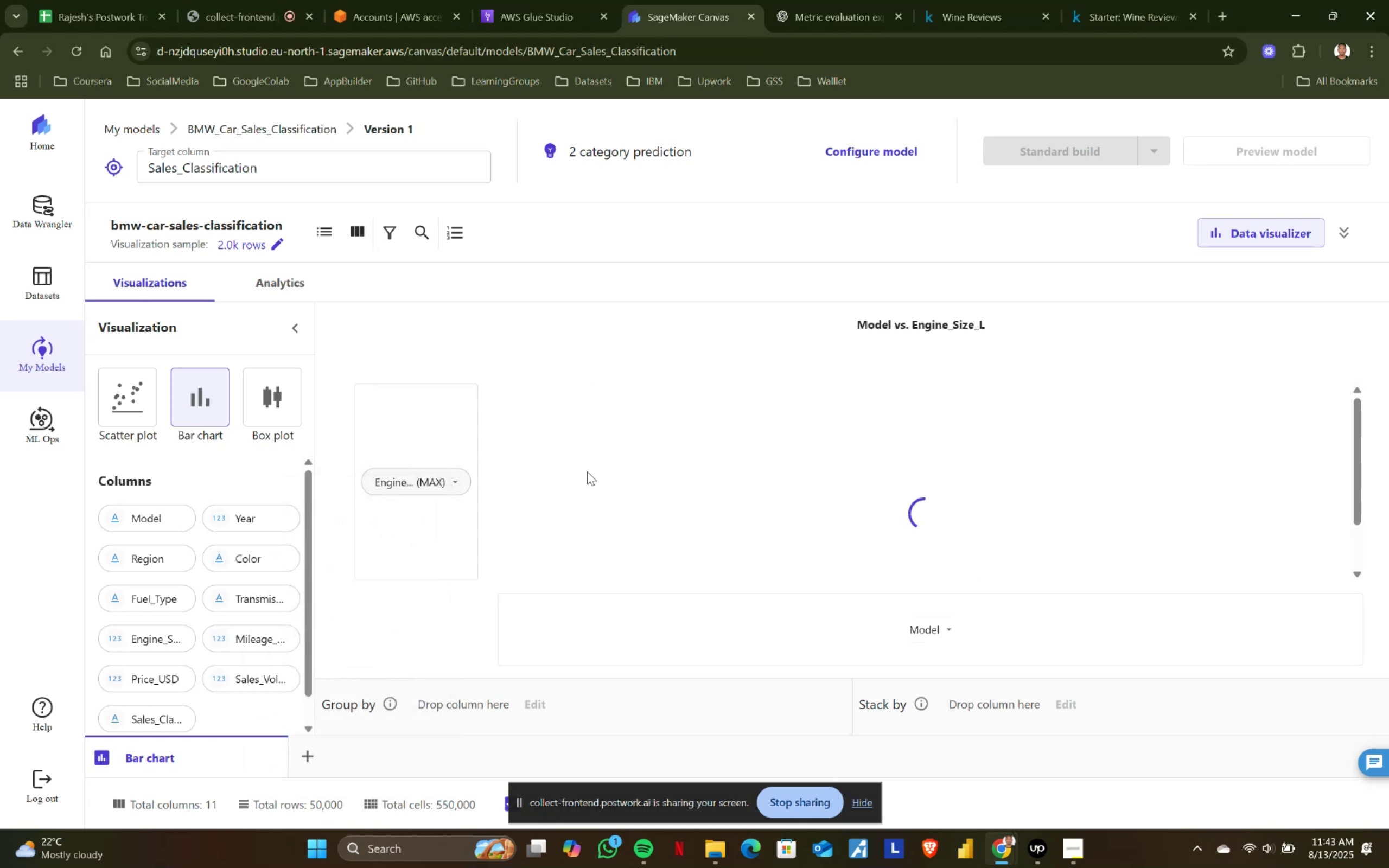 
scroll: coordinate [587, 471], scroll_direction: up, amount: 1.0
 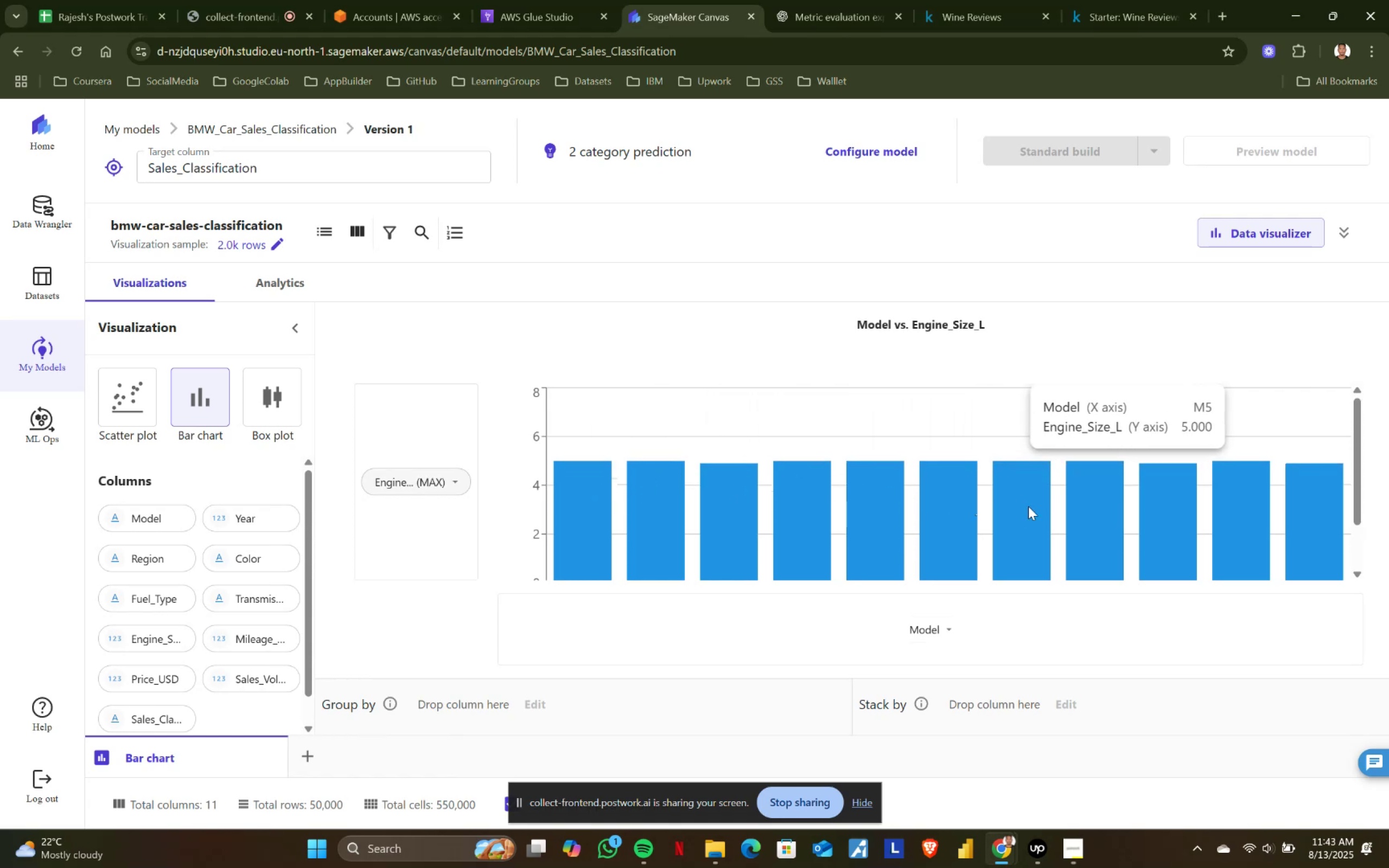 
wait(5.63)
 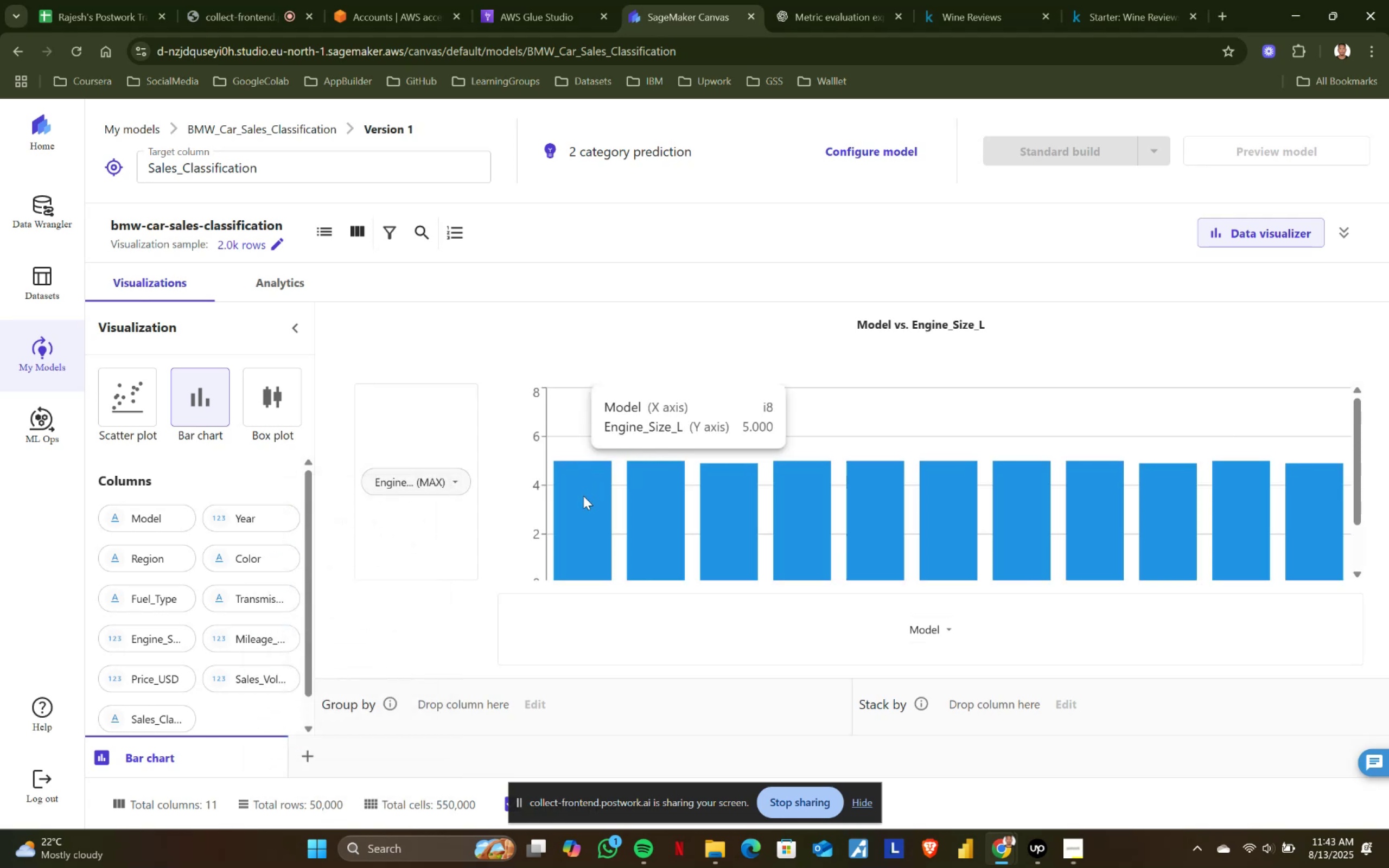 
left_click([460, 480])
 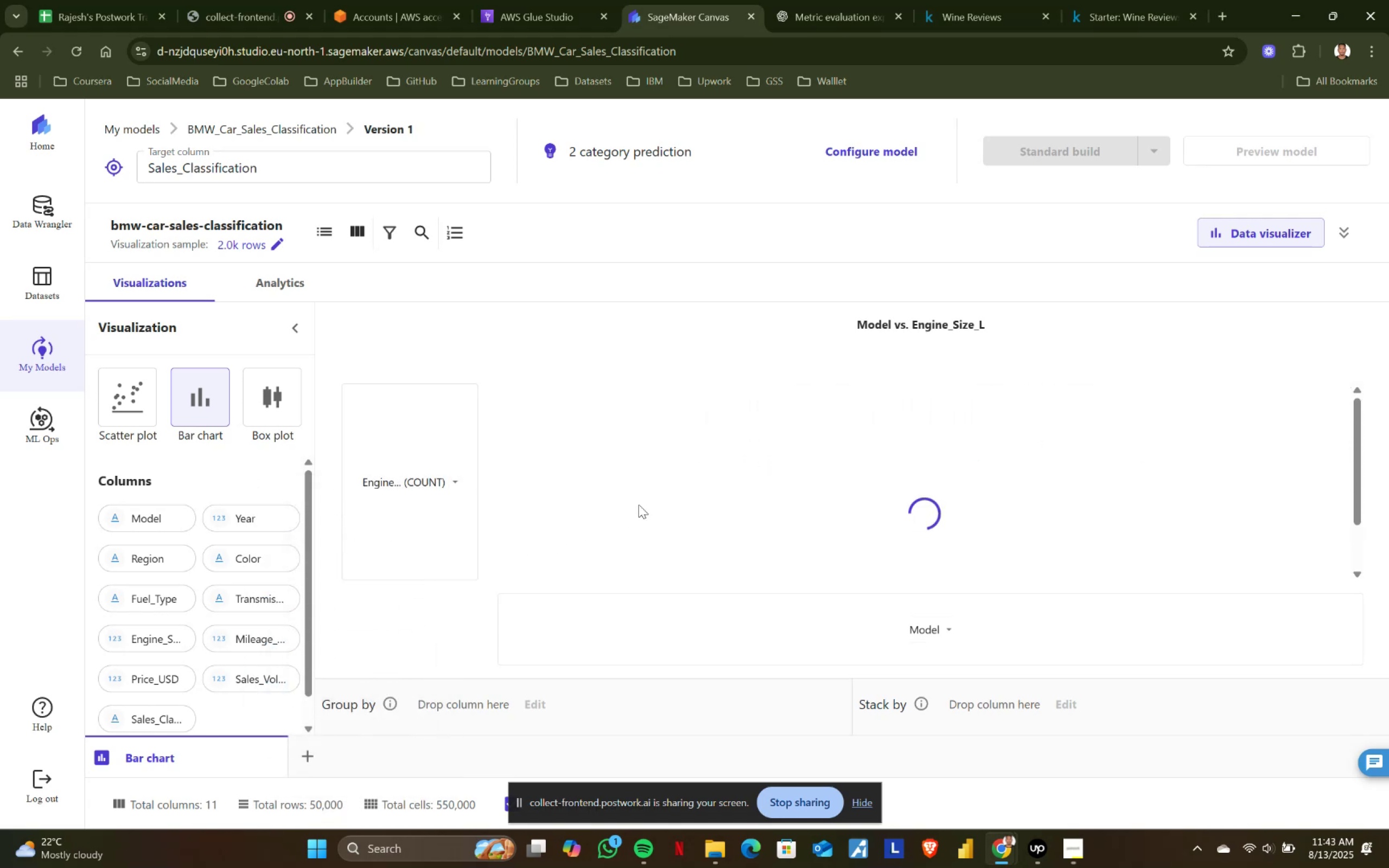 
mouse_move([610, 490])
 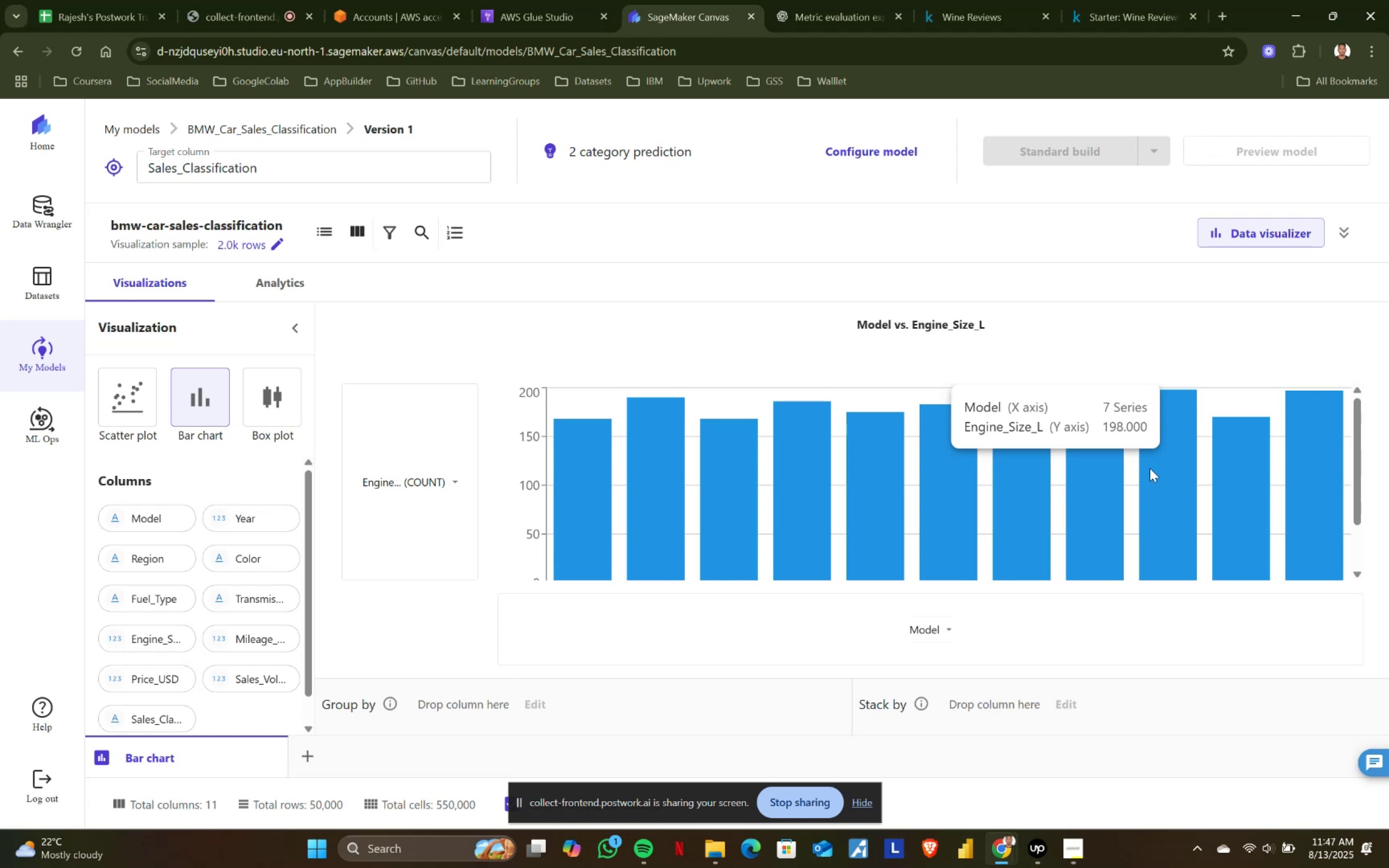 
wait(206.91)
 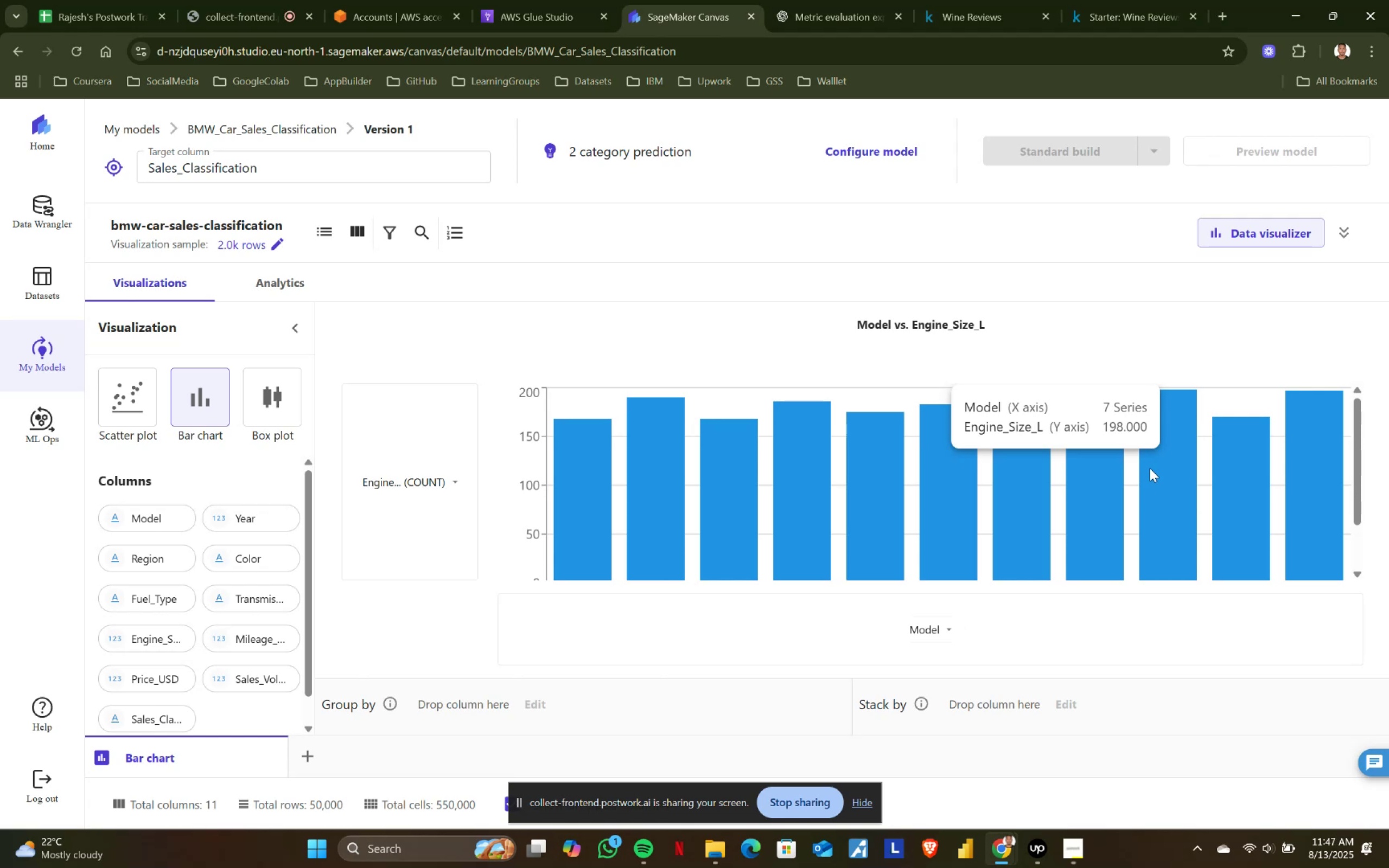 
scroll: coordinate [1175, 533], scroll_direction: down, amount: 3.0
 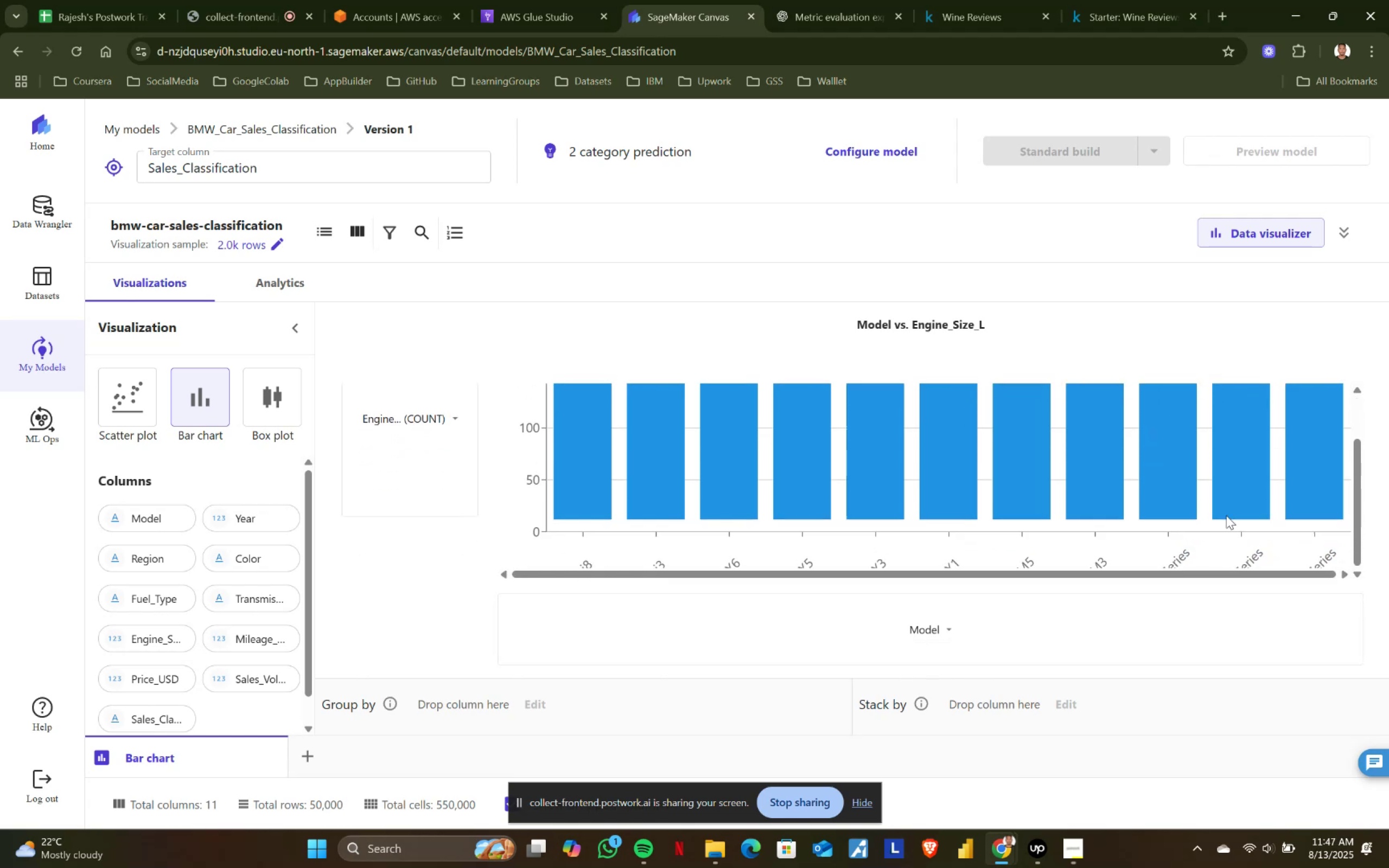 
scroll: coordinate [1225, 536], scroll_direction: up, amount: 2.0
 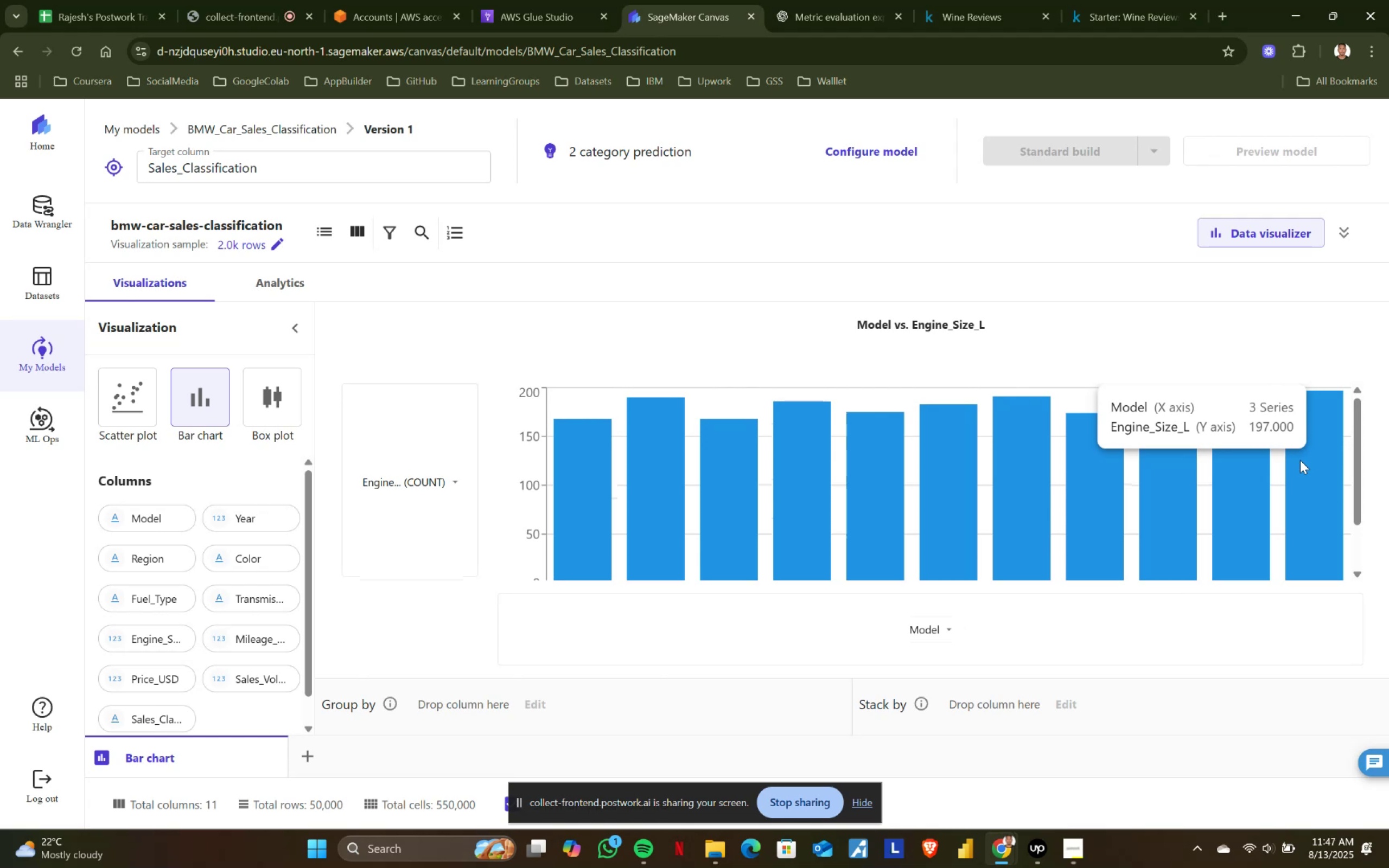 
wait(34.87)
 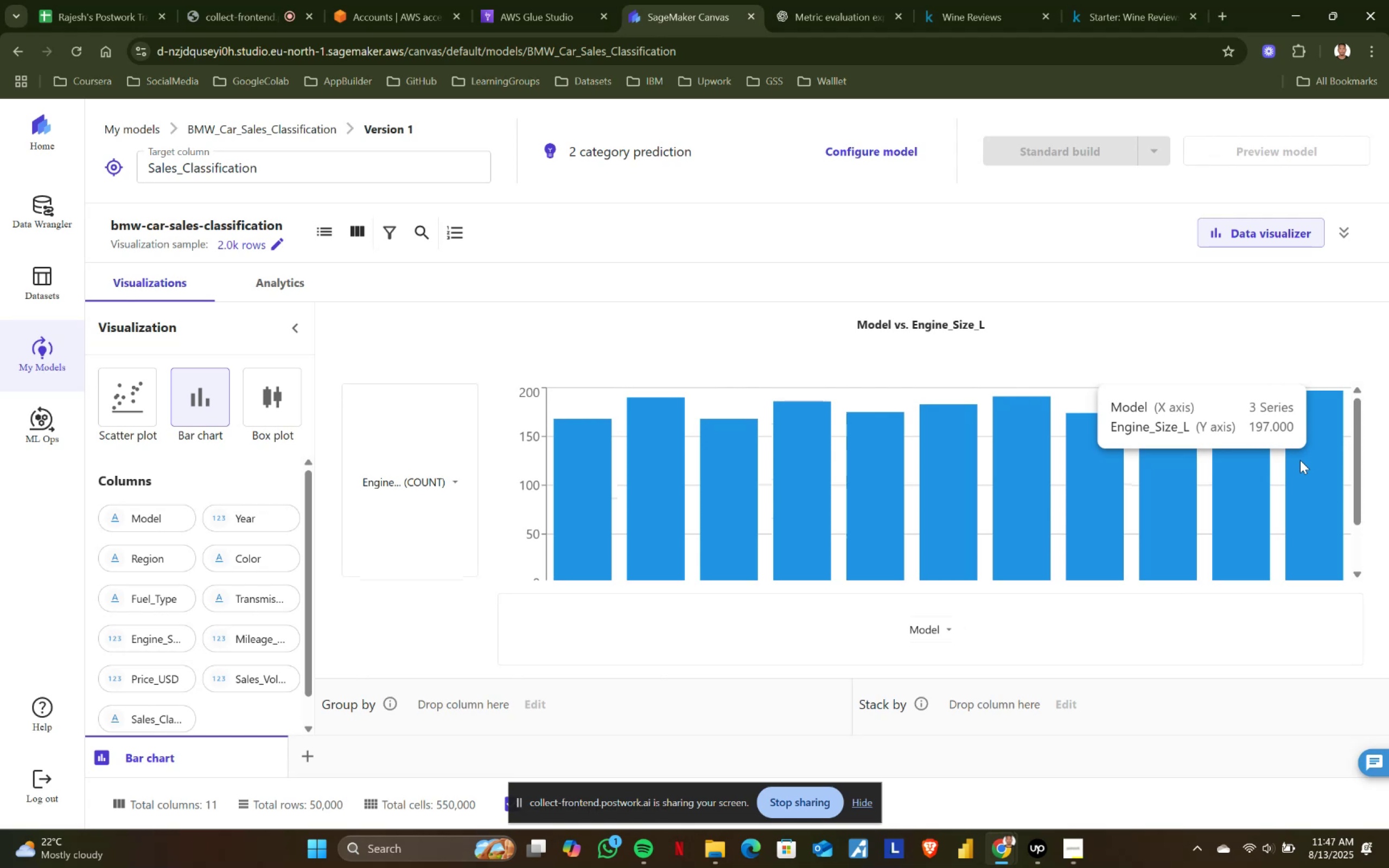 
scroll: coordinate [1014, 471], scroll_direction: up, amount: 5.0
 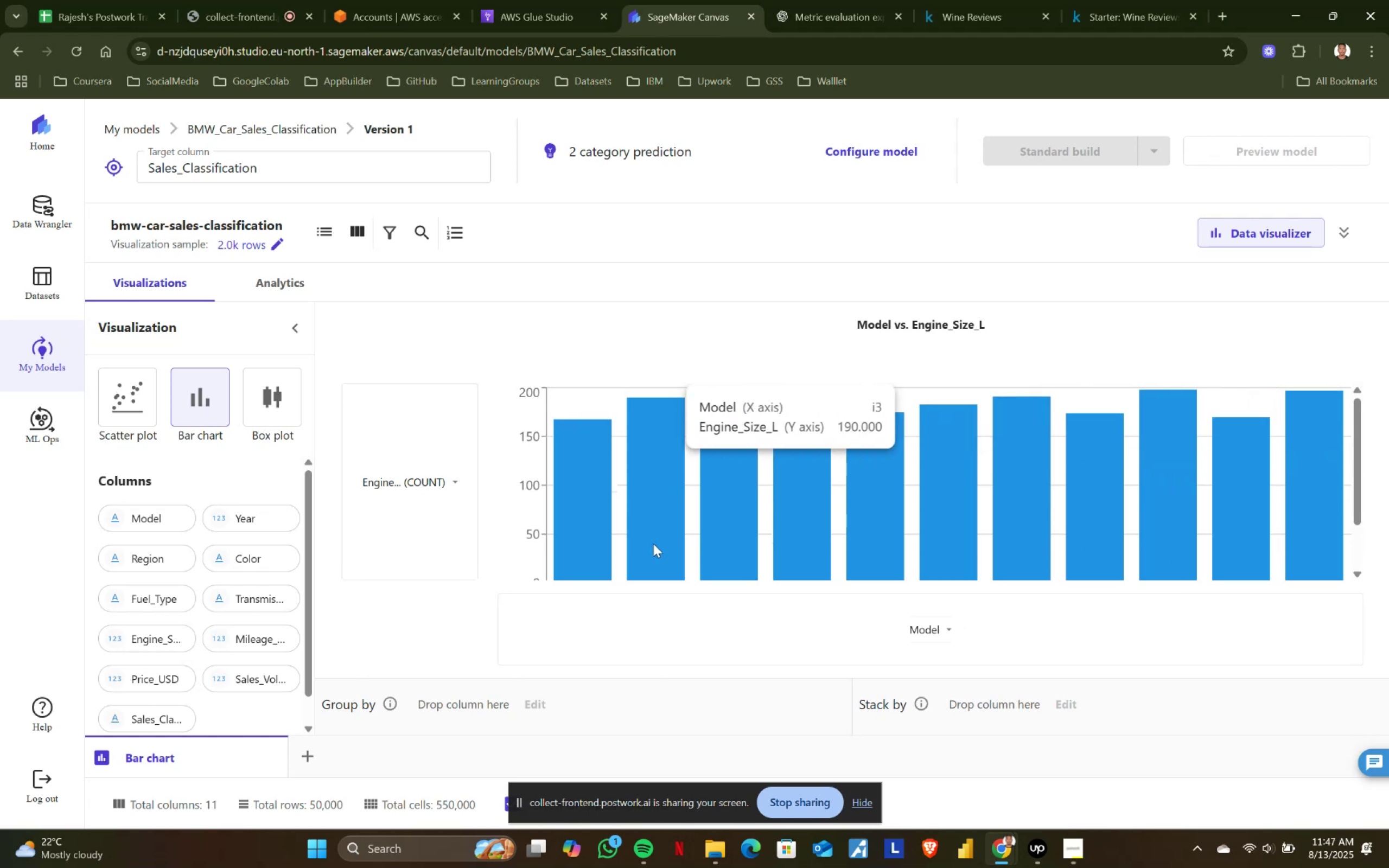 
scroll: coordinate [613, 531], scroll_direction: down, amount: 4.0
 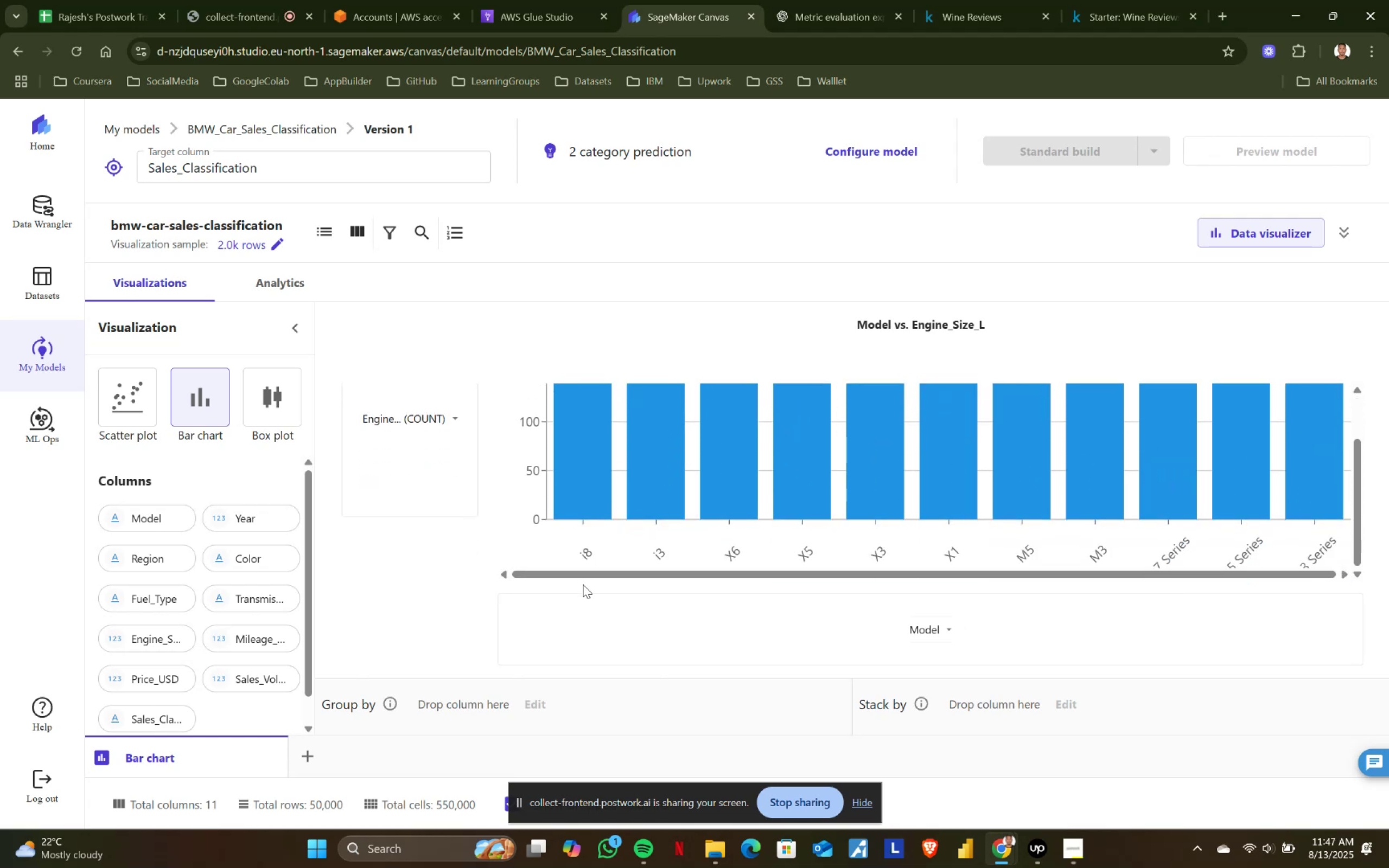 
left_click_drag(start_coordinate=[601, 577], to_coordinate=[544, 577])
 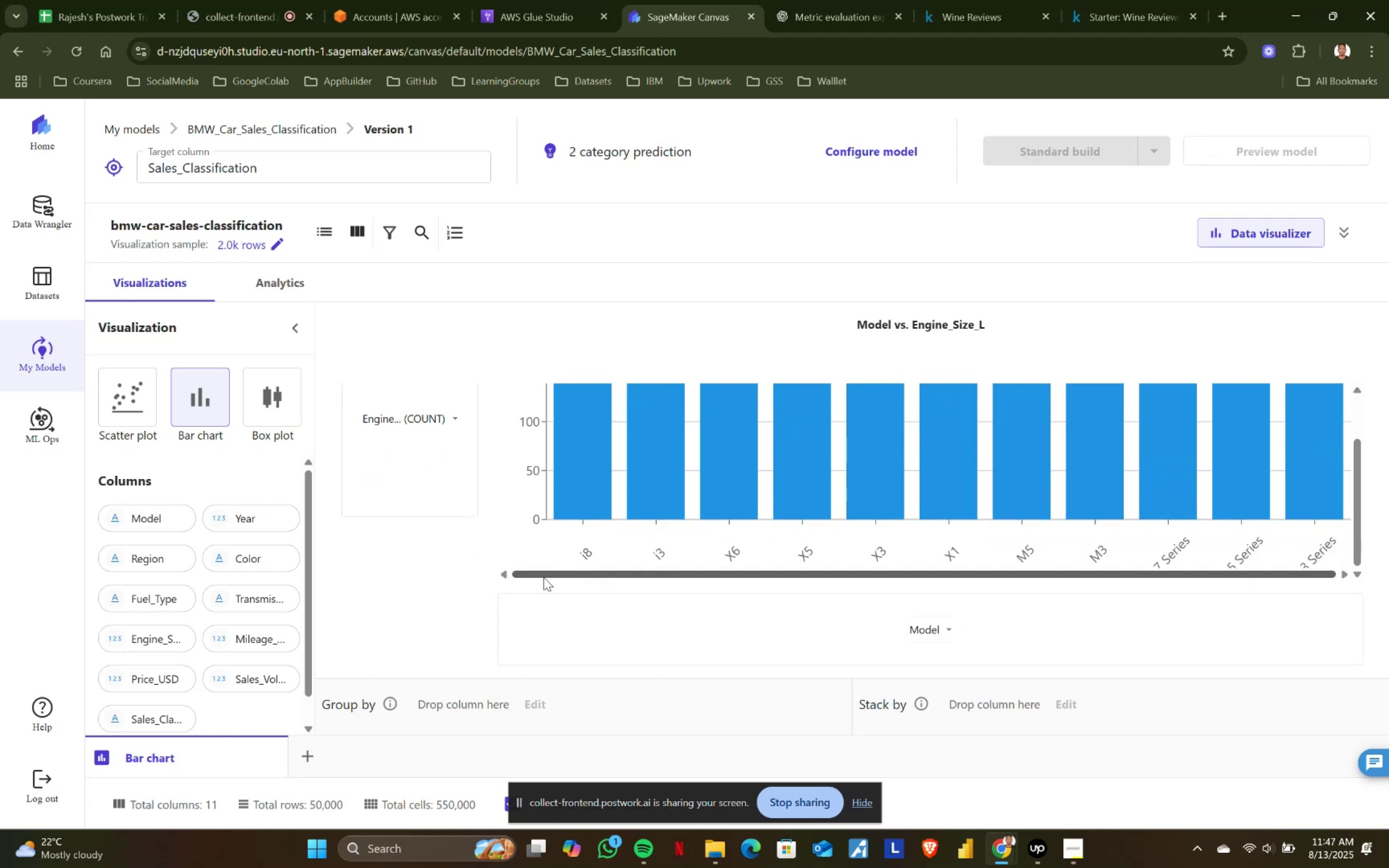 
scroll: coordinate [587, 573], scroll_direction: up, amount: 3.0
 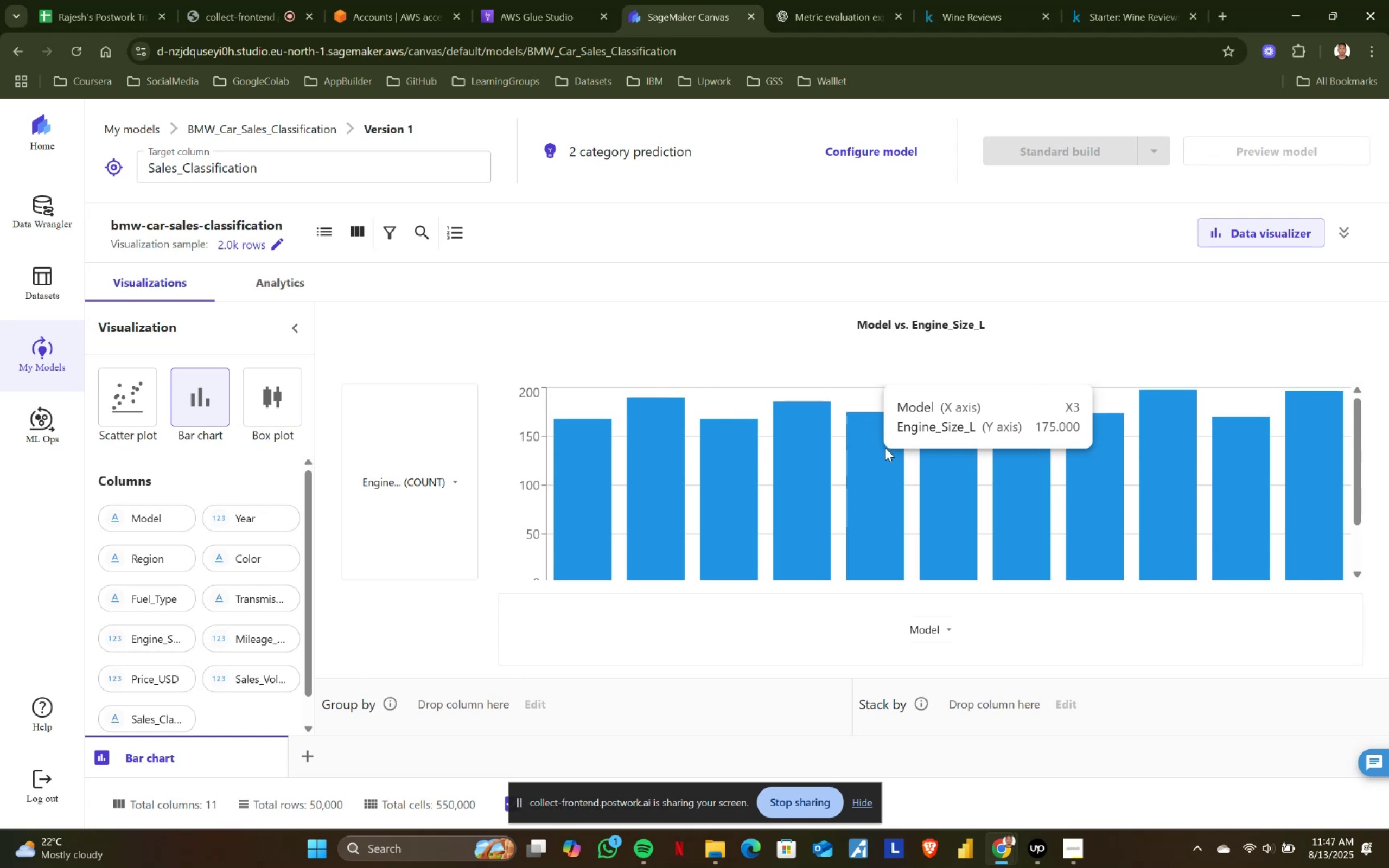 
wait(5.82)
 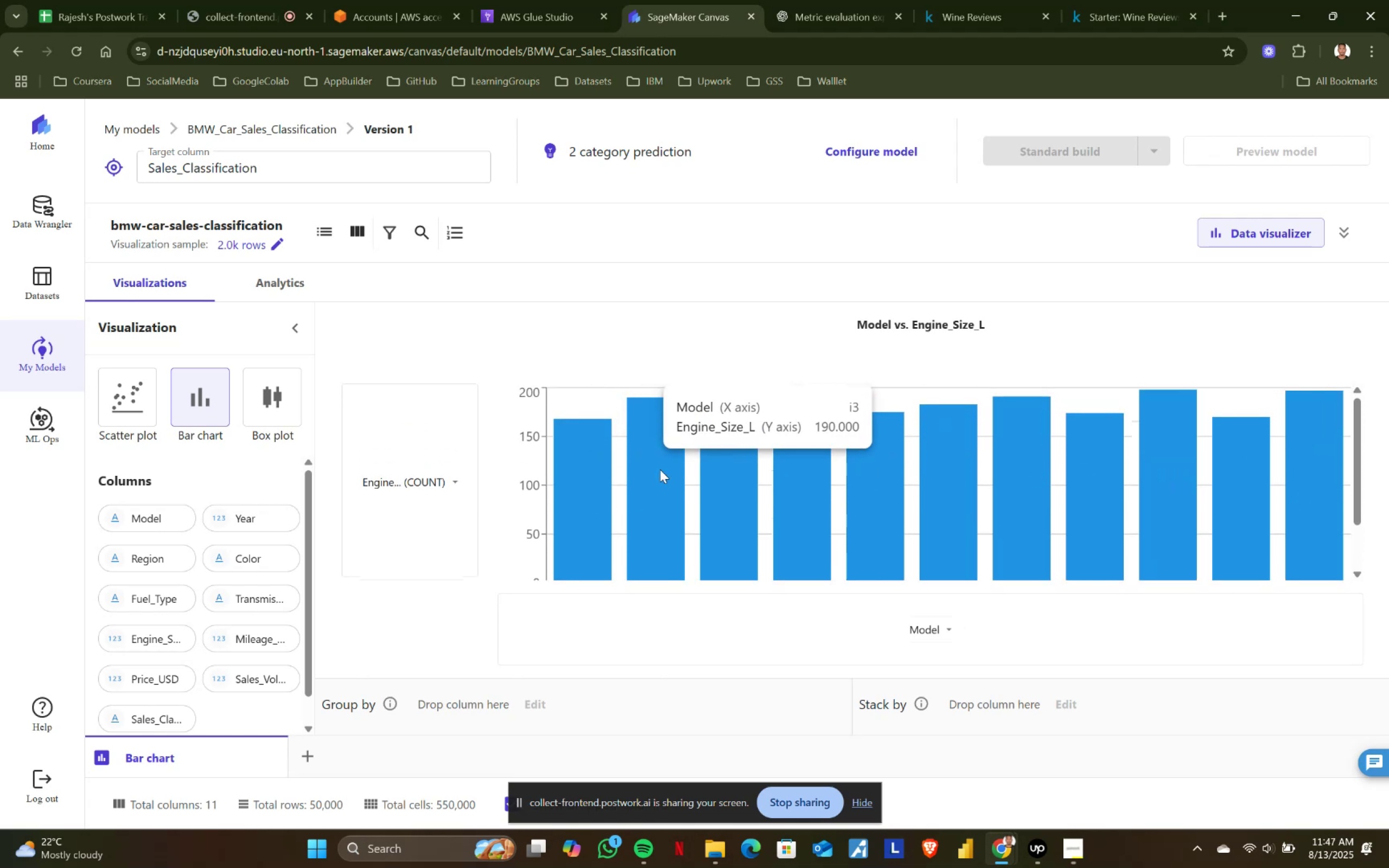 
scroll: coordinate [1036, 452], scroll_direction: down, amount: 1.0
 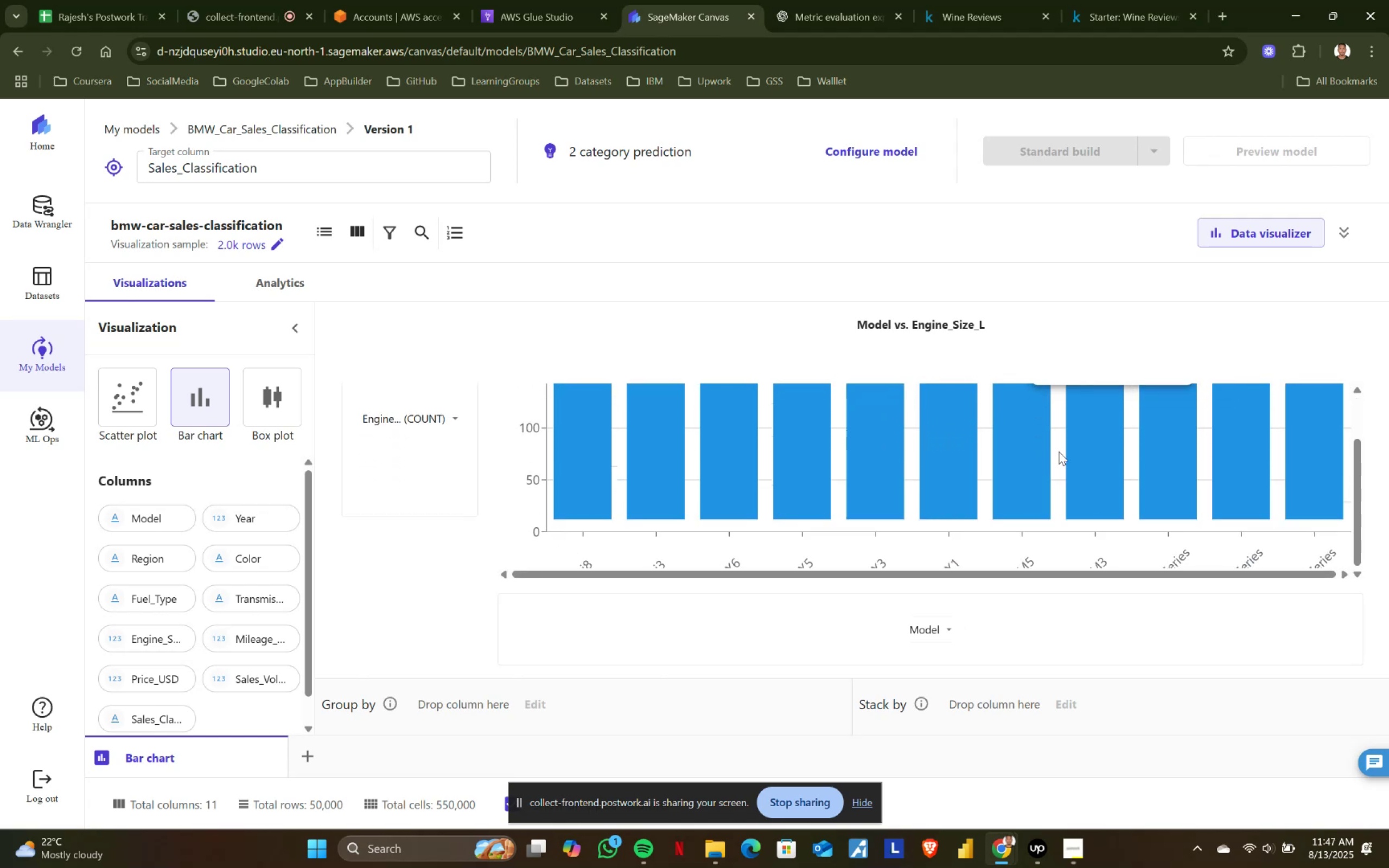 
scroll: coordinate [1064, 451], scroll_direction: up, amount: 3.0
 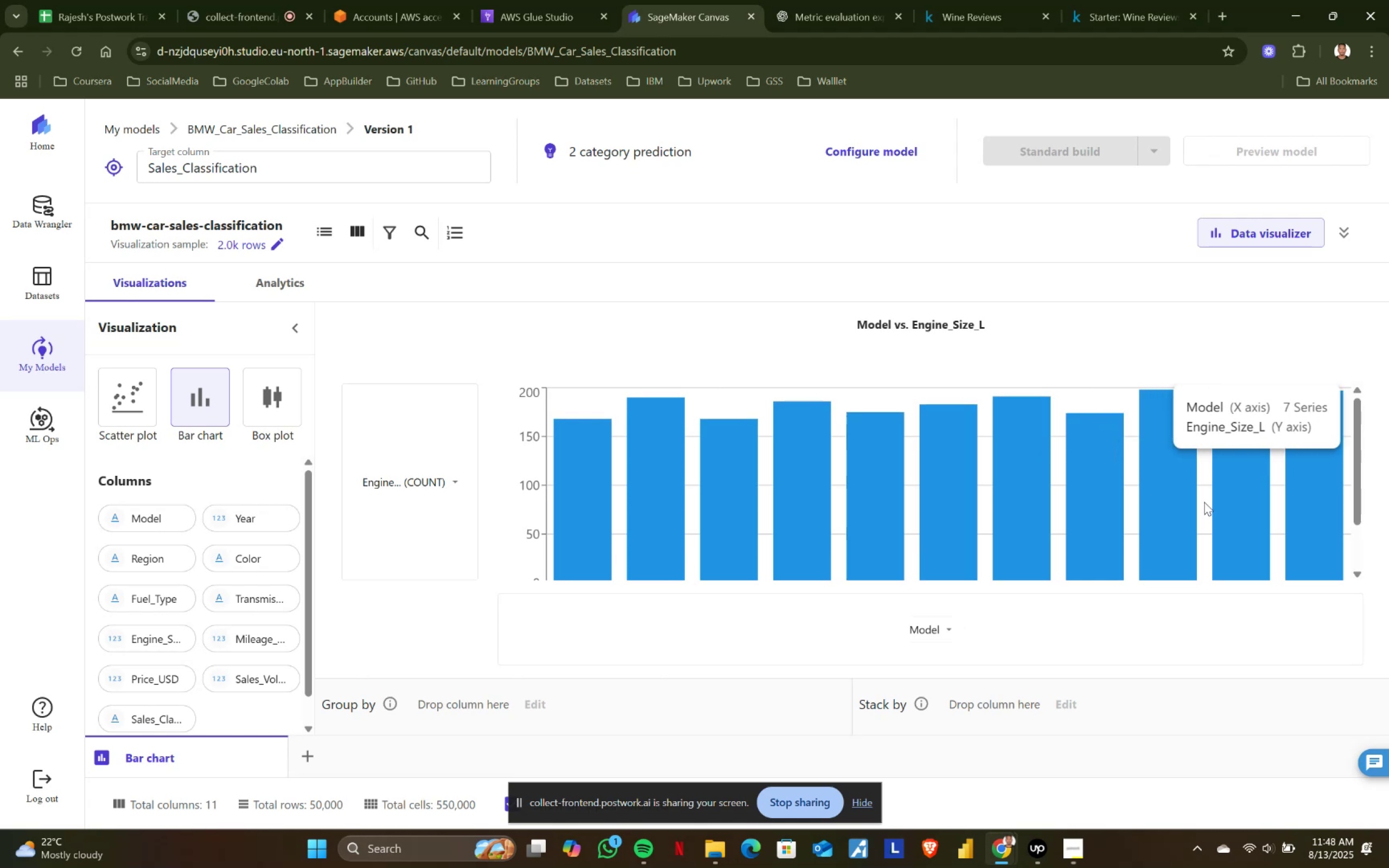 
wait(37.62)
 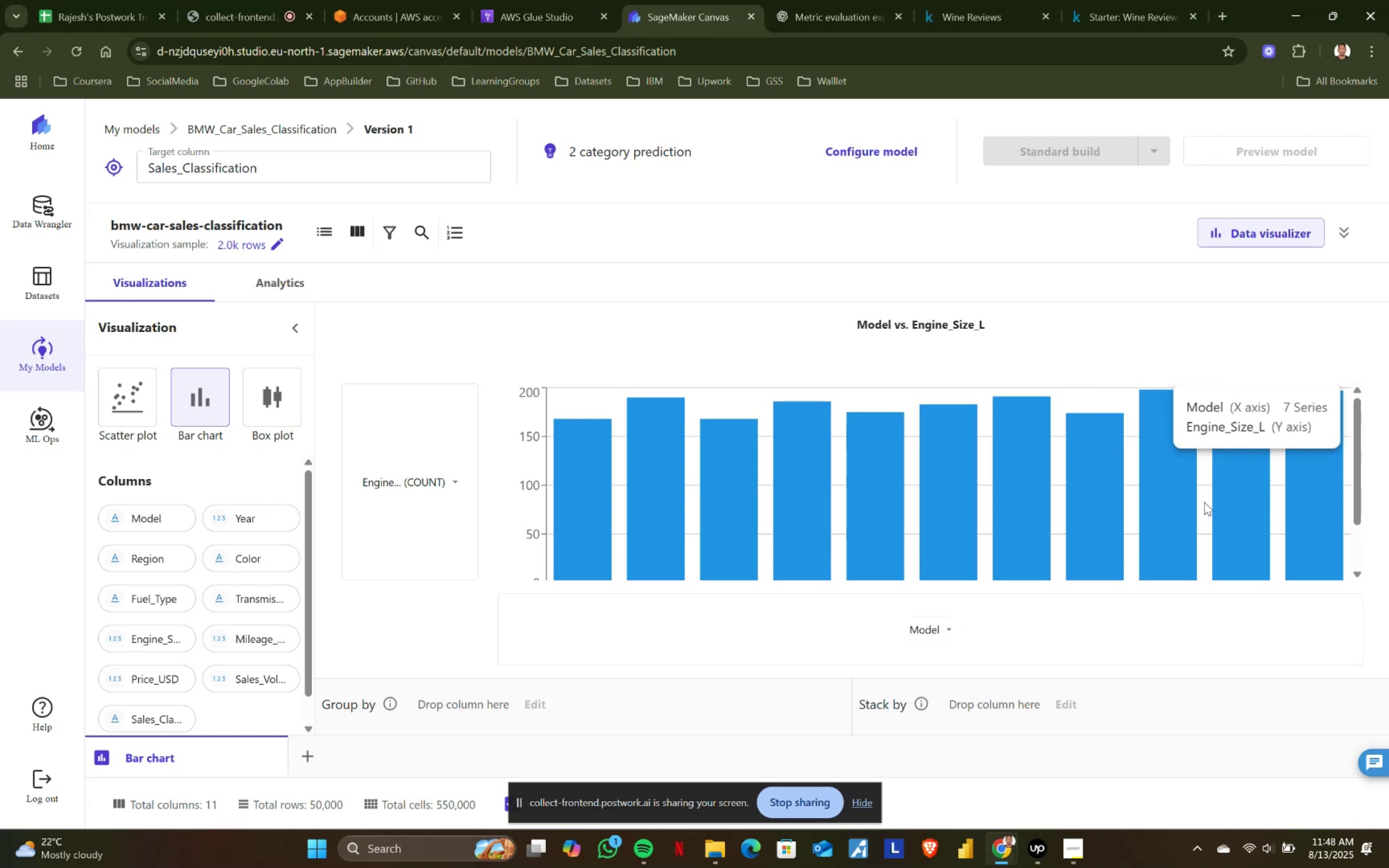 
scroll: coordinate [952, 468], scroll_direction: up, amount: 4.0
 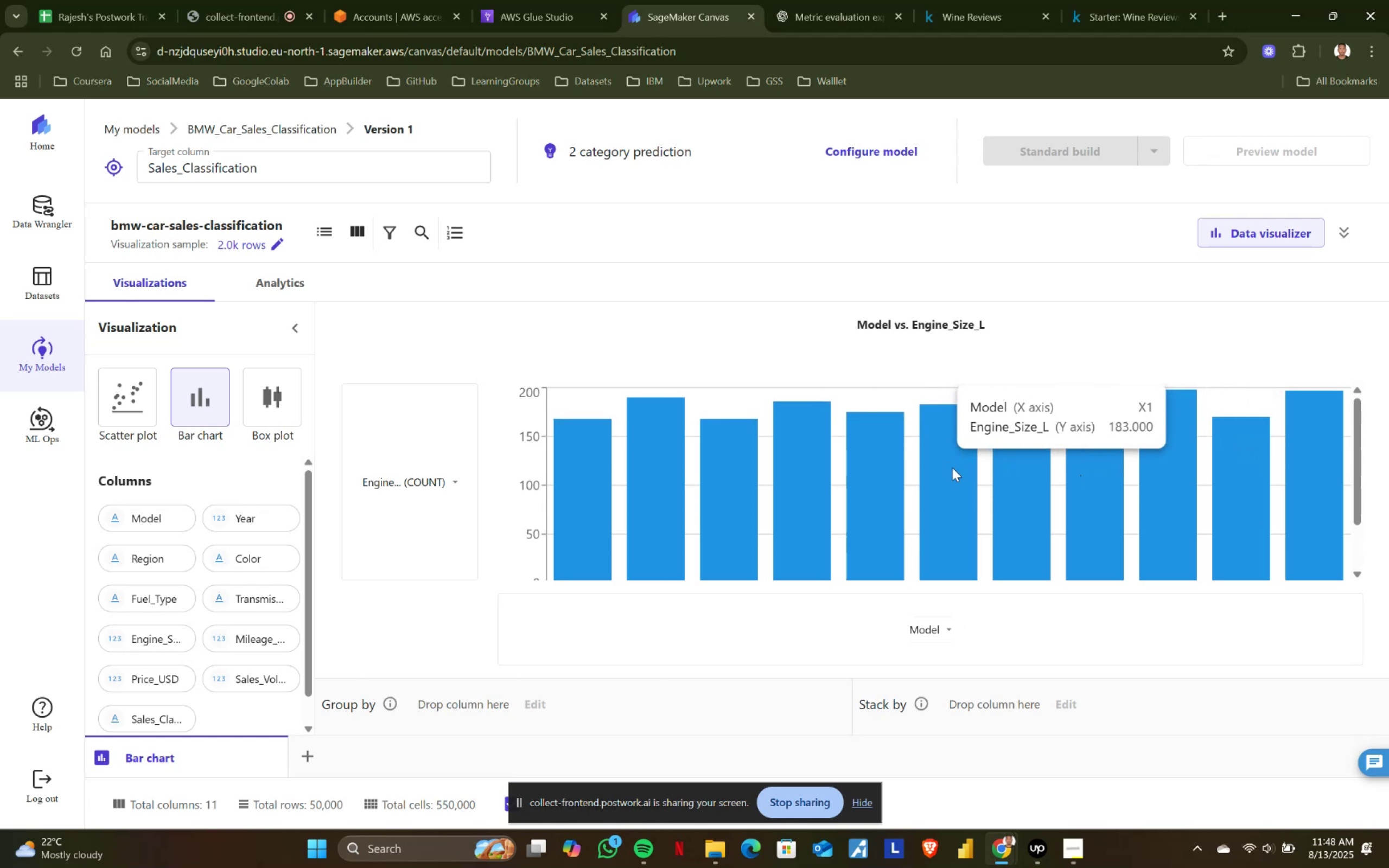 
mouse_move([881, 464])
 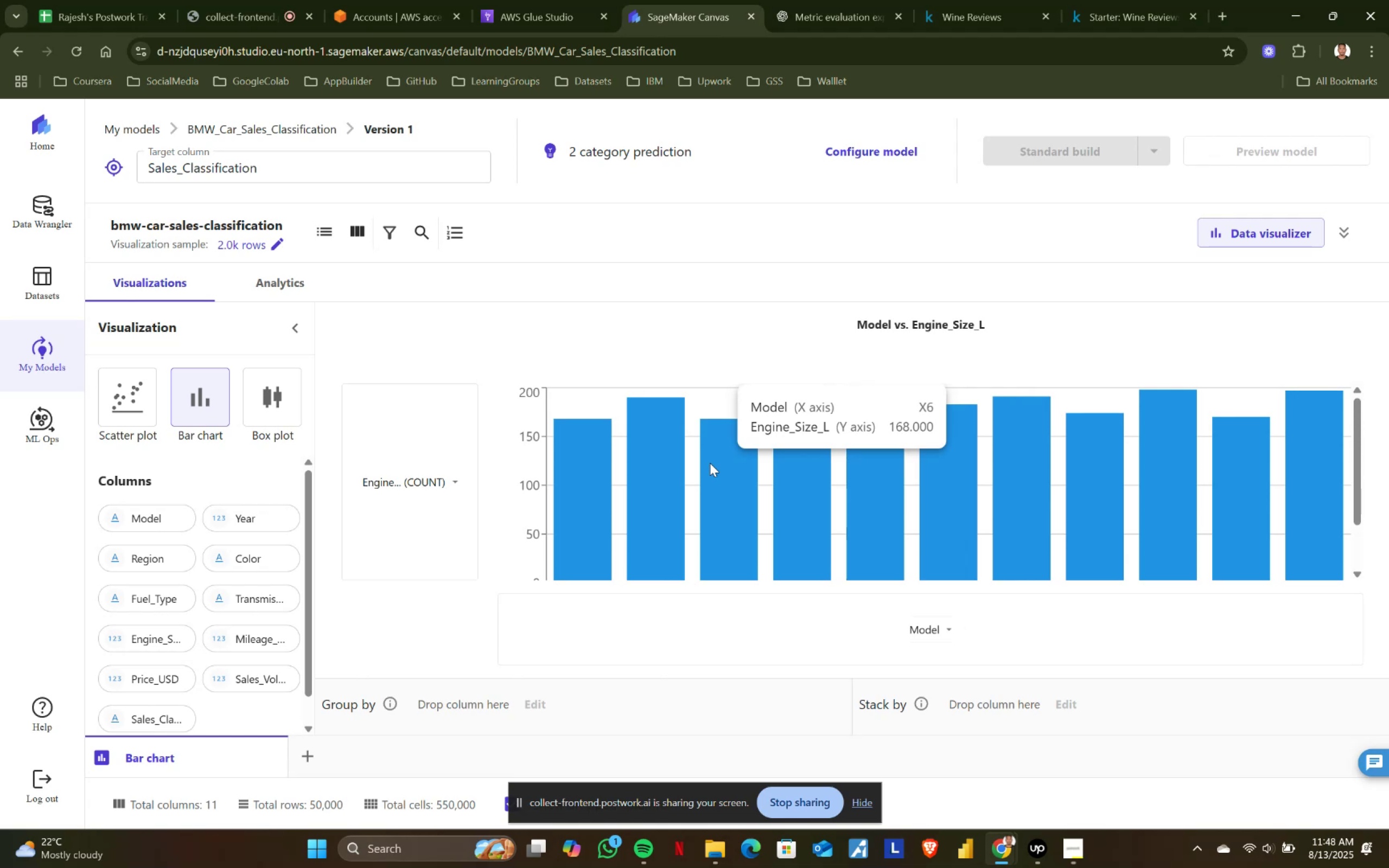 
wait(6.58)
 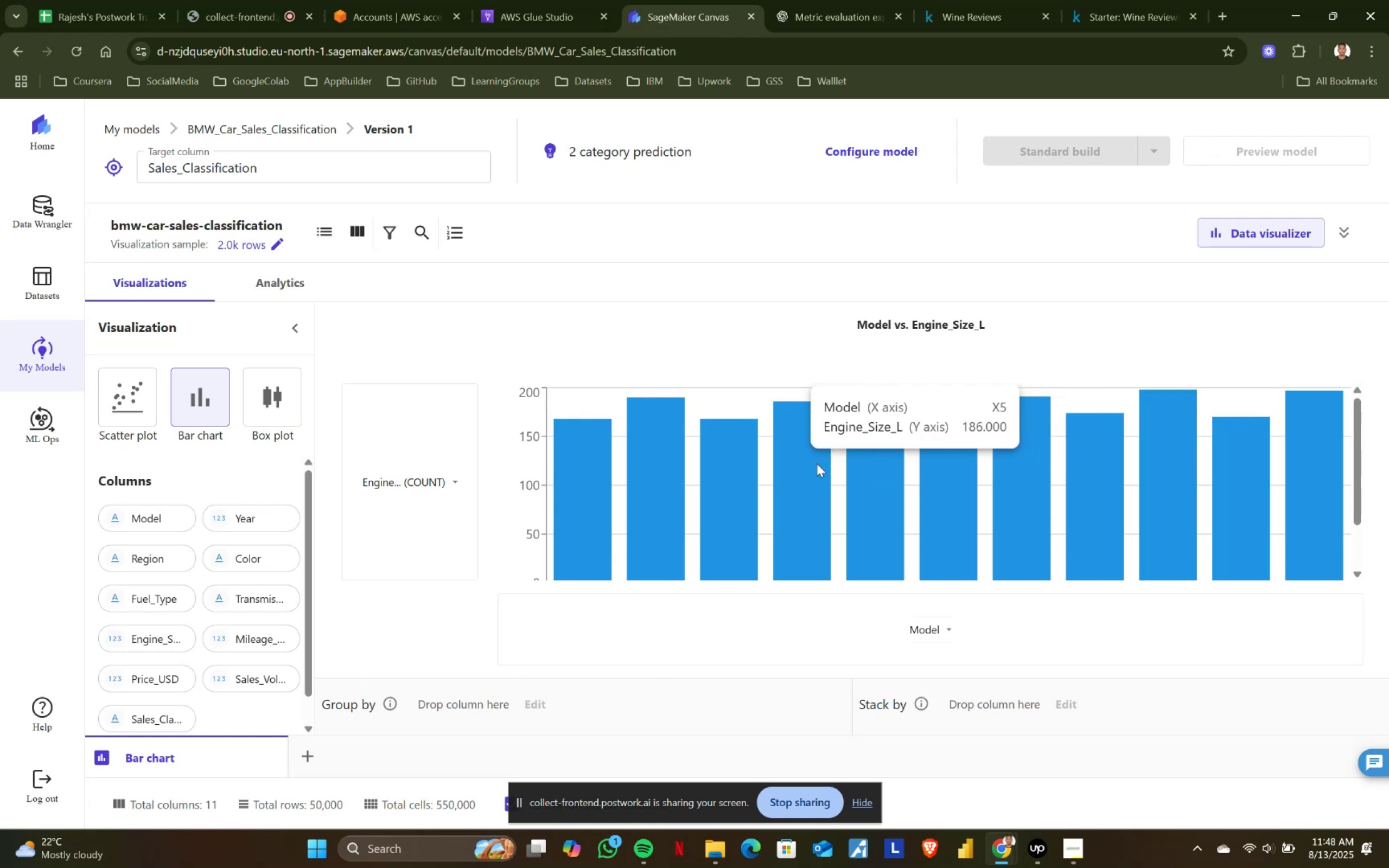 
mouse_move([622, 461])
 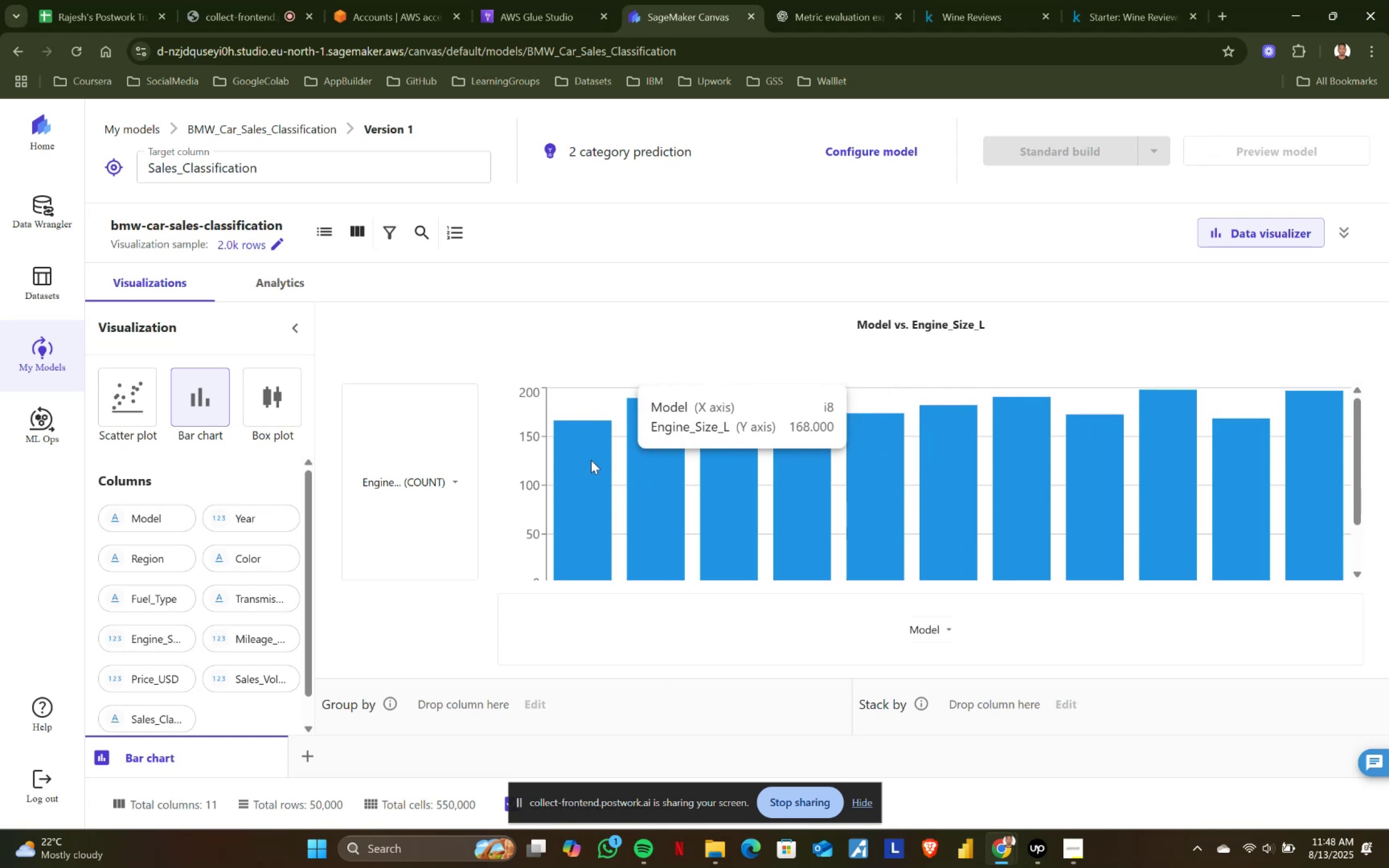 
mouse_move([597, 457])
 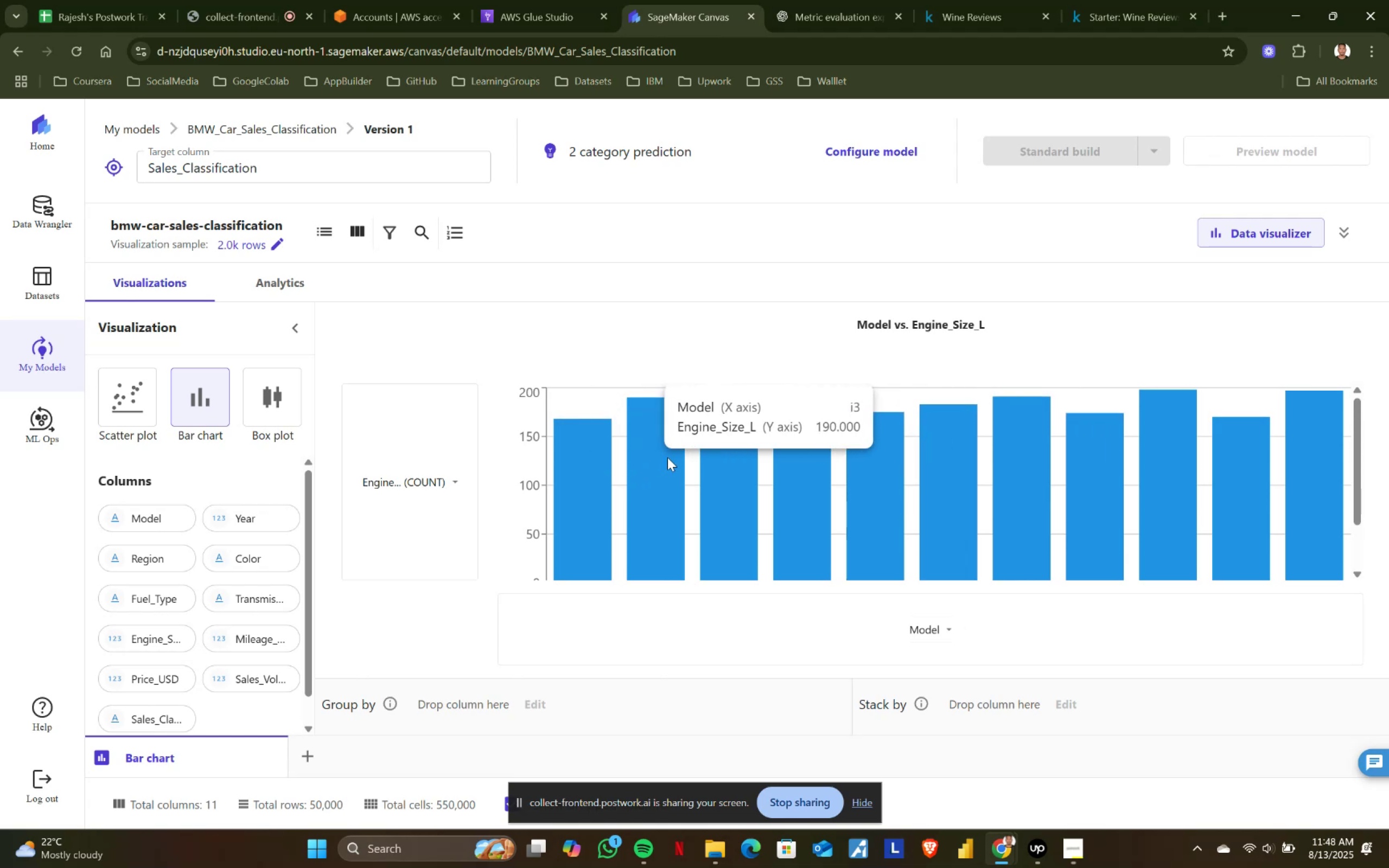 
scroll: coordinate [667, 457], scroll_direction: up, amount: 2.0
 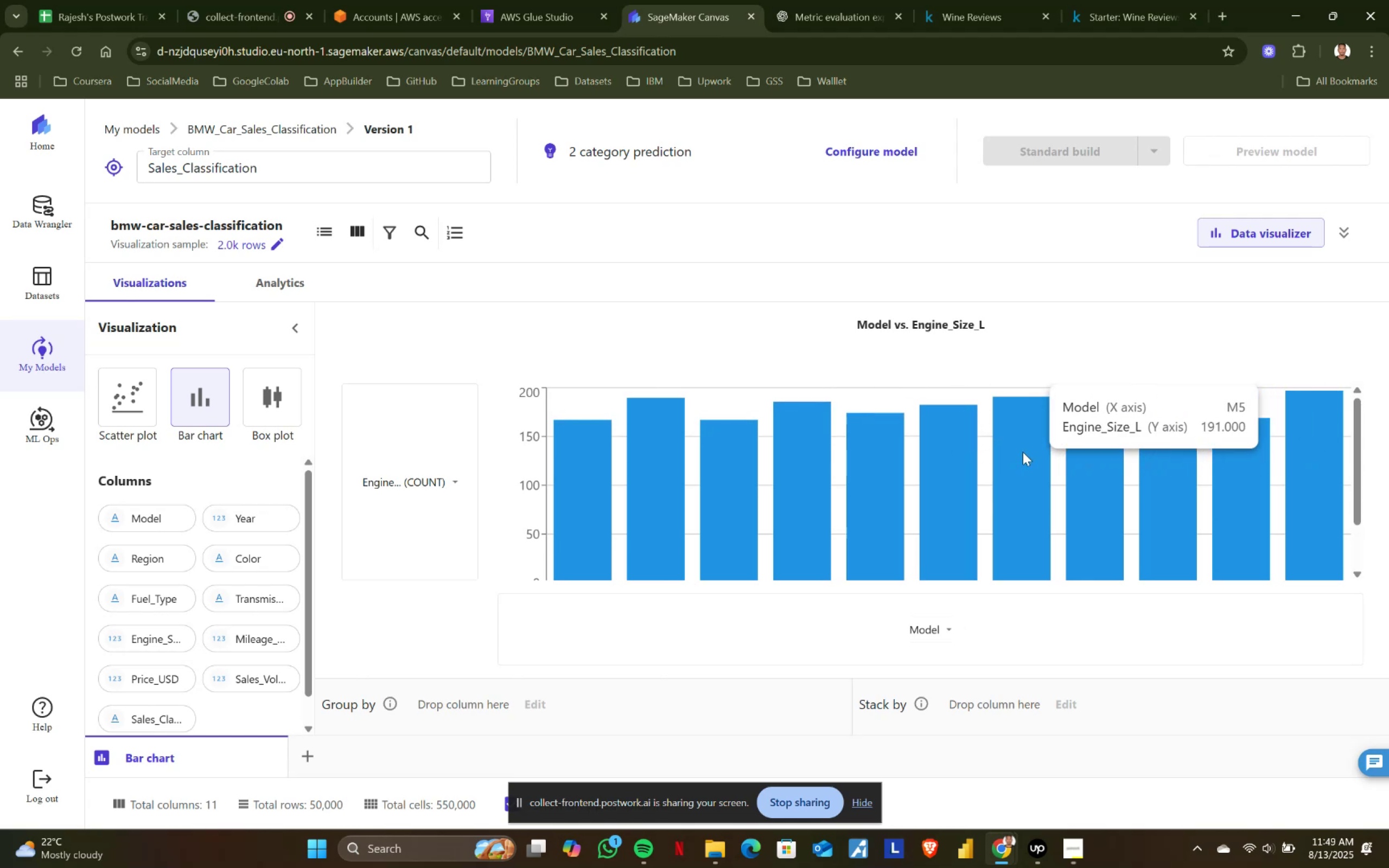 
wait(29.89)
 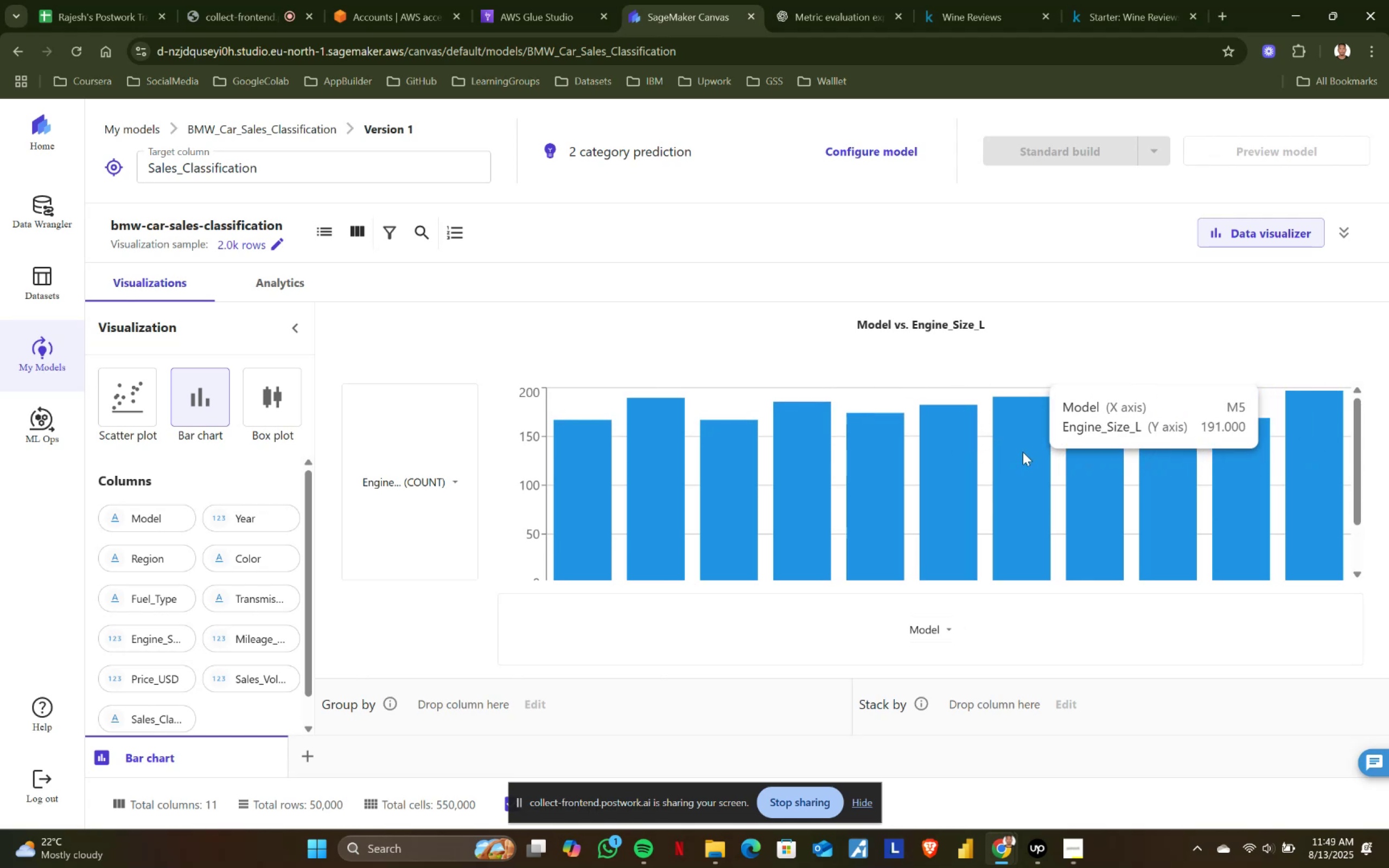 
mouse_move([722, 457])
 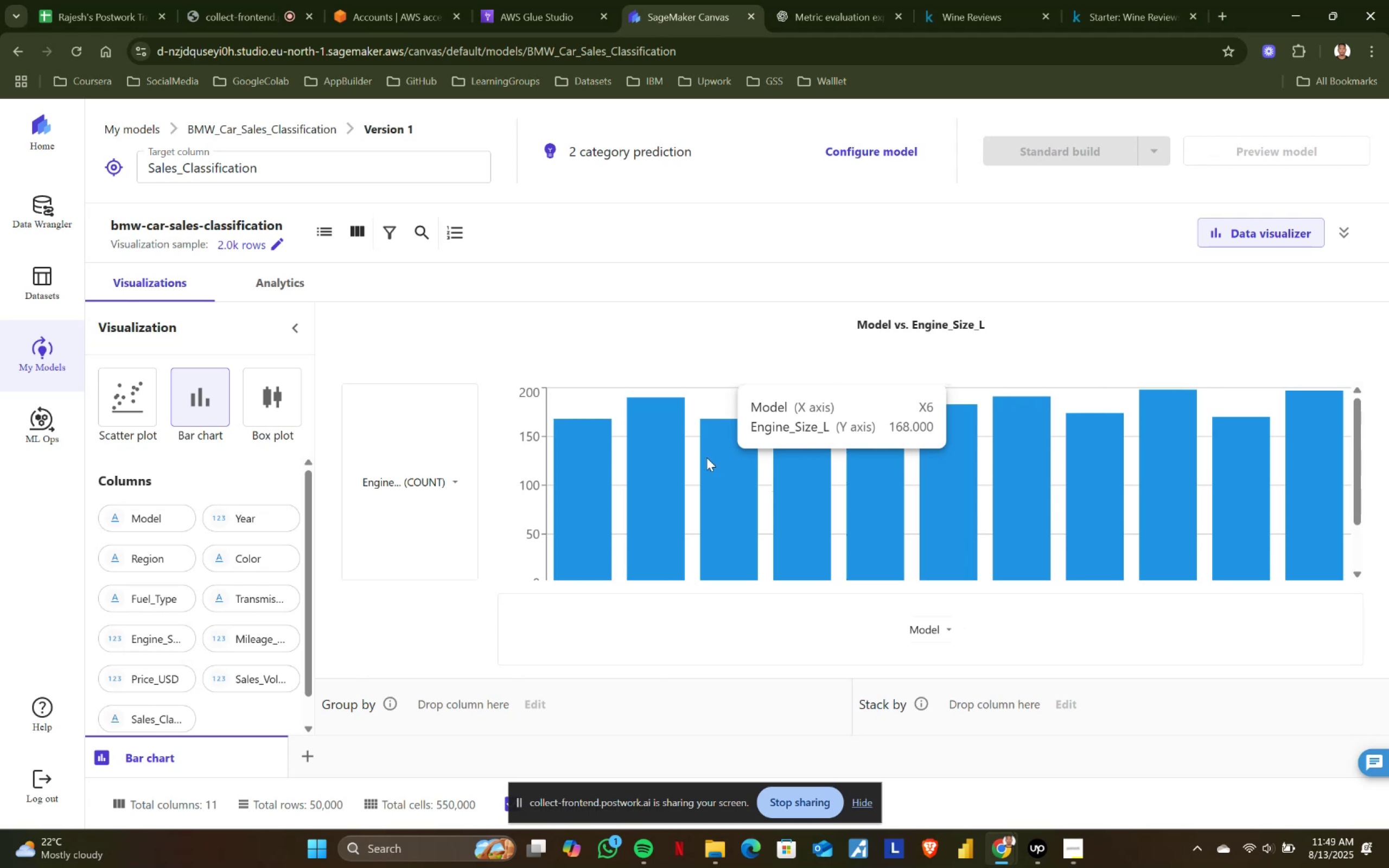 
mouse_move([664, 456])
 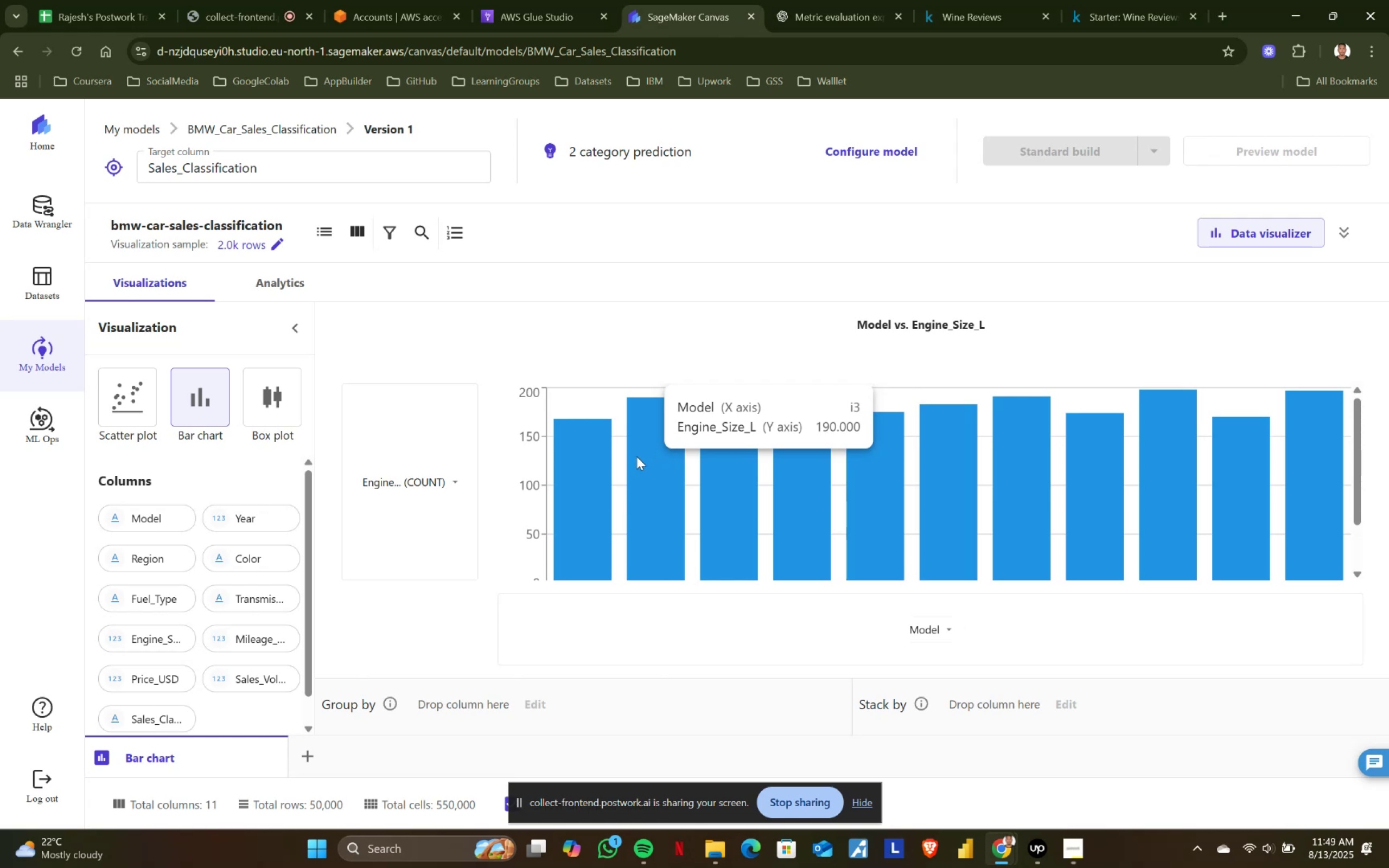 
mouse_move([629, 456])
 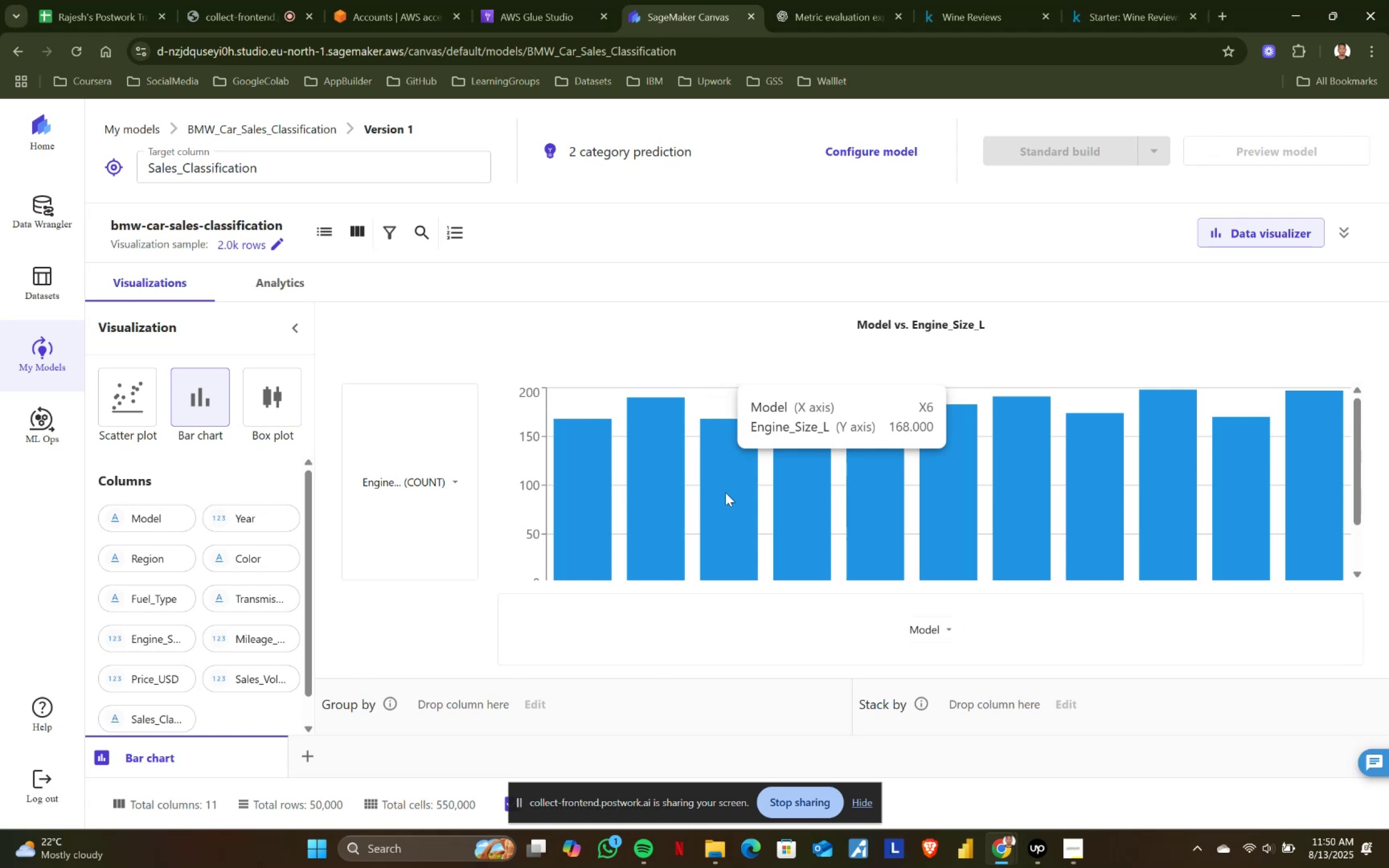 
wait(33.38)
 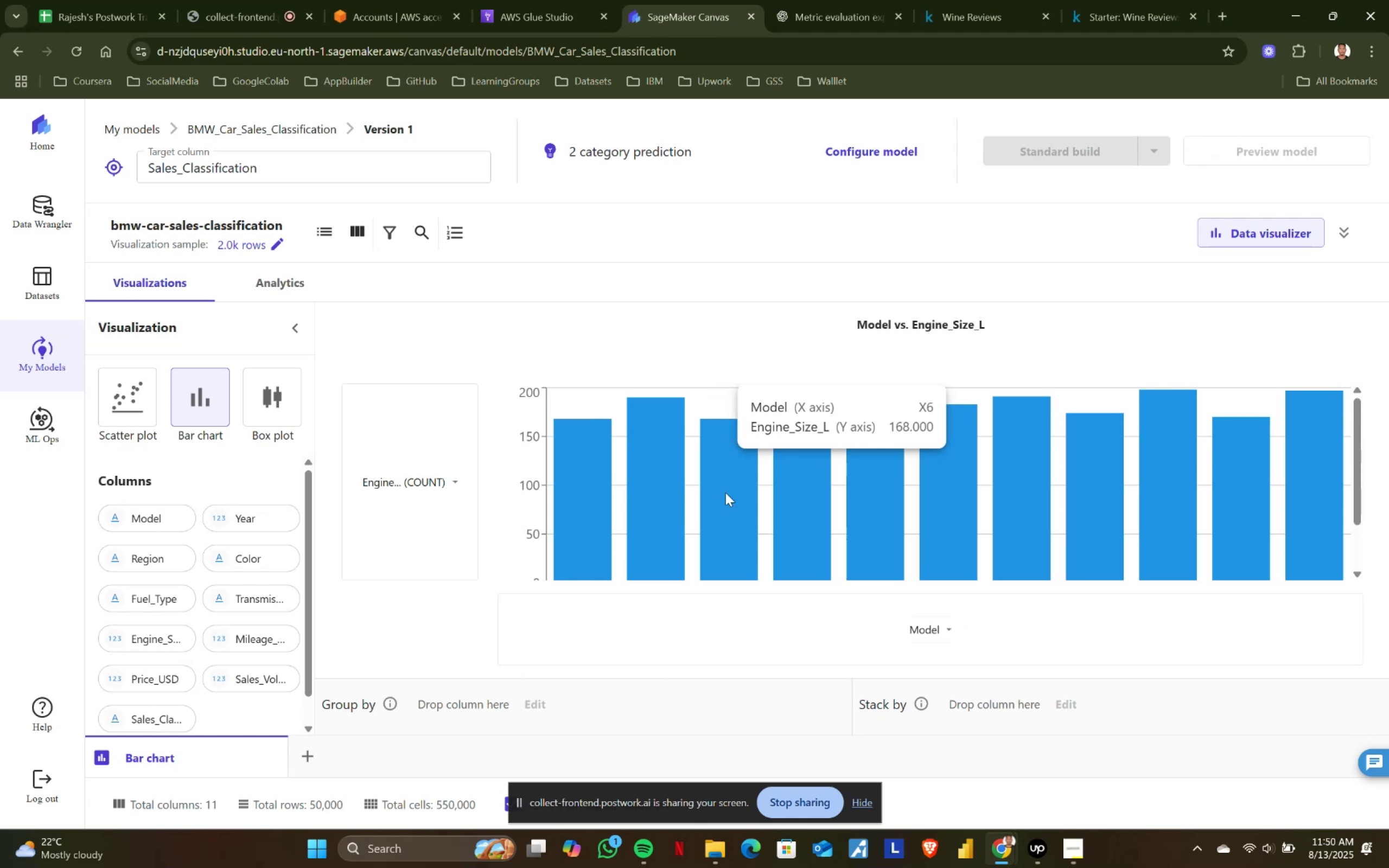 
scroll: coordinate [889, 468], scroll_direction: none, amount: 0.0
 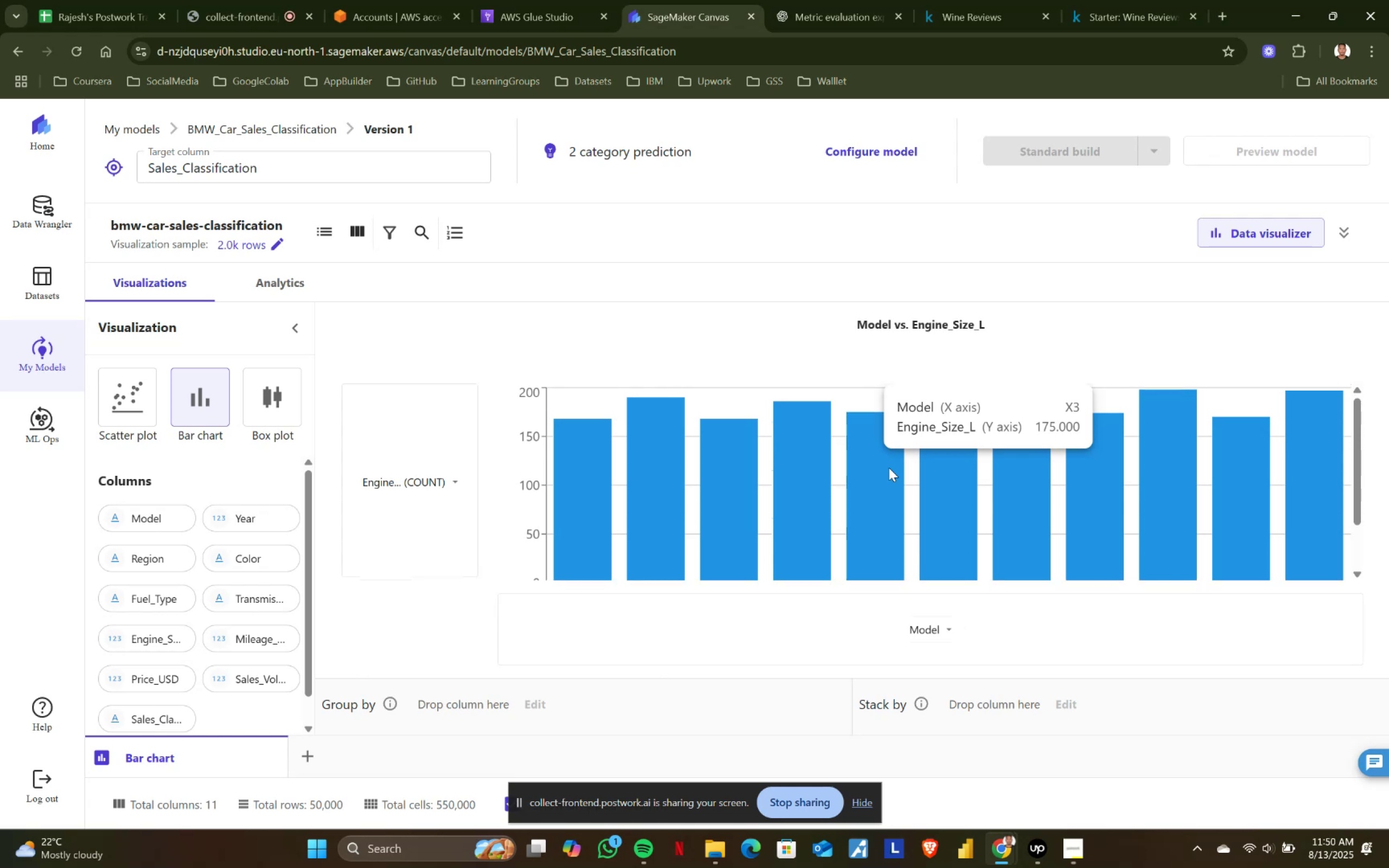 
scroll: coordinate [889, 468], scroll_direction: down, amount: 5.0
 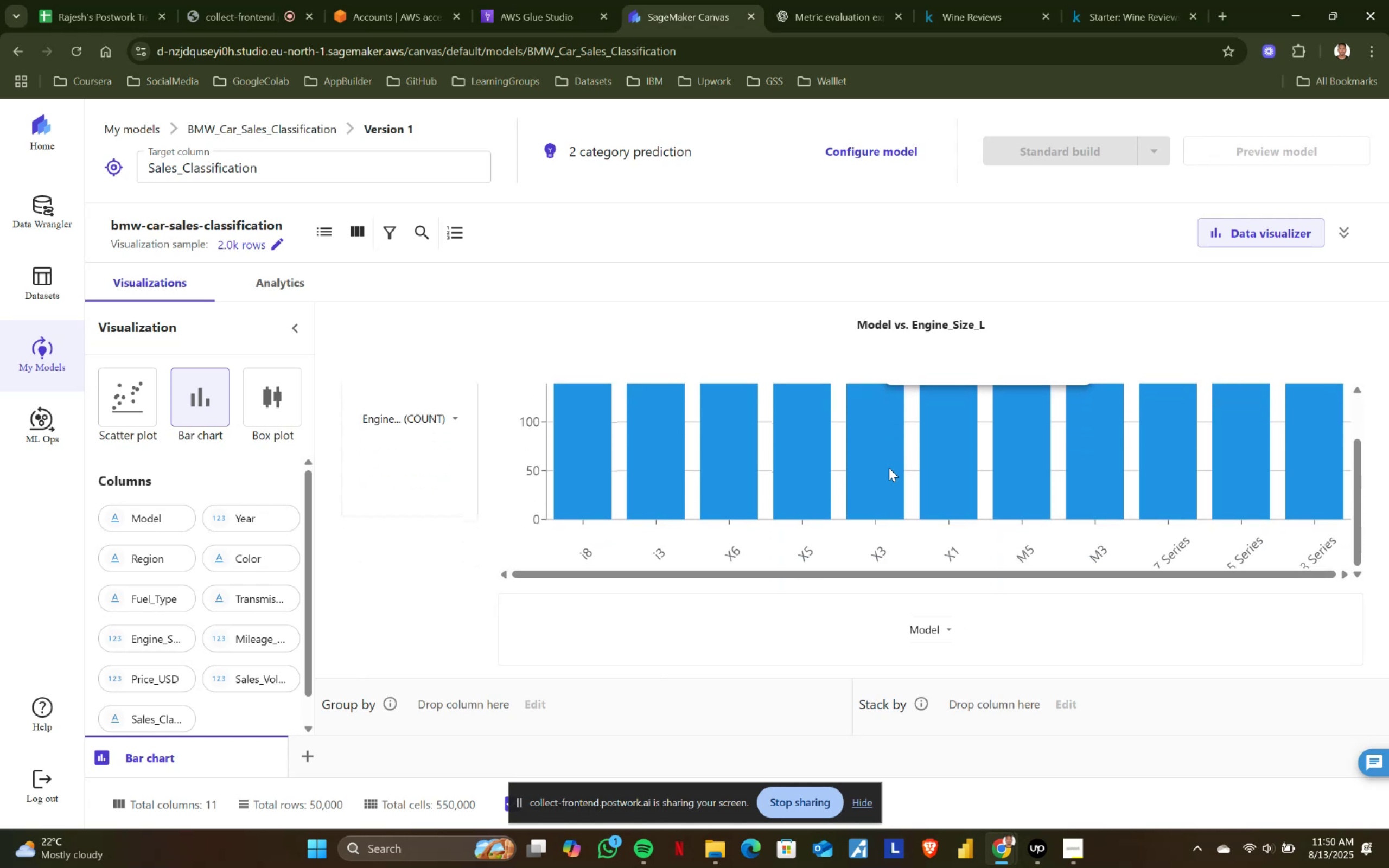 
scroll: coordinate [889, 468], scroll_direction: up, amount: 3.0
 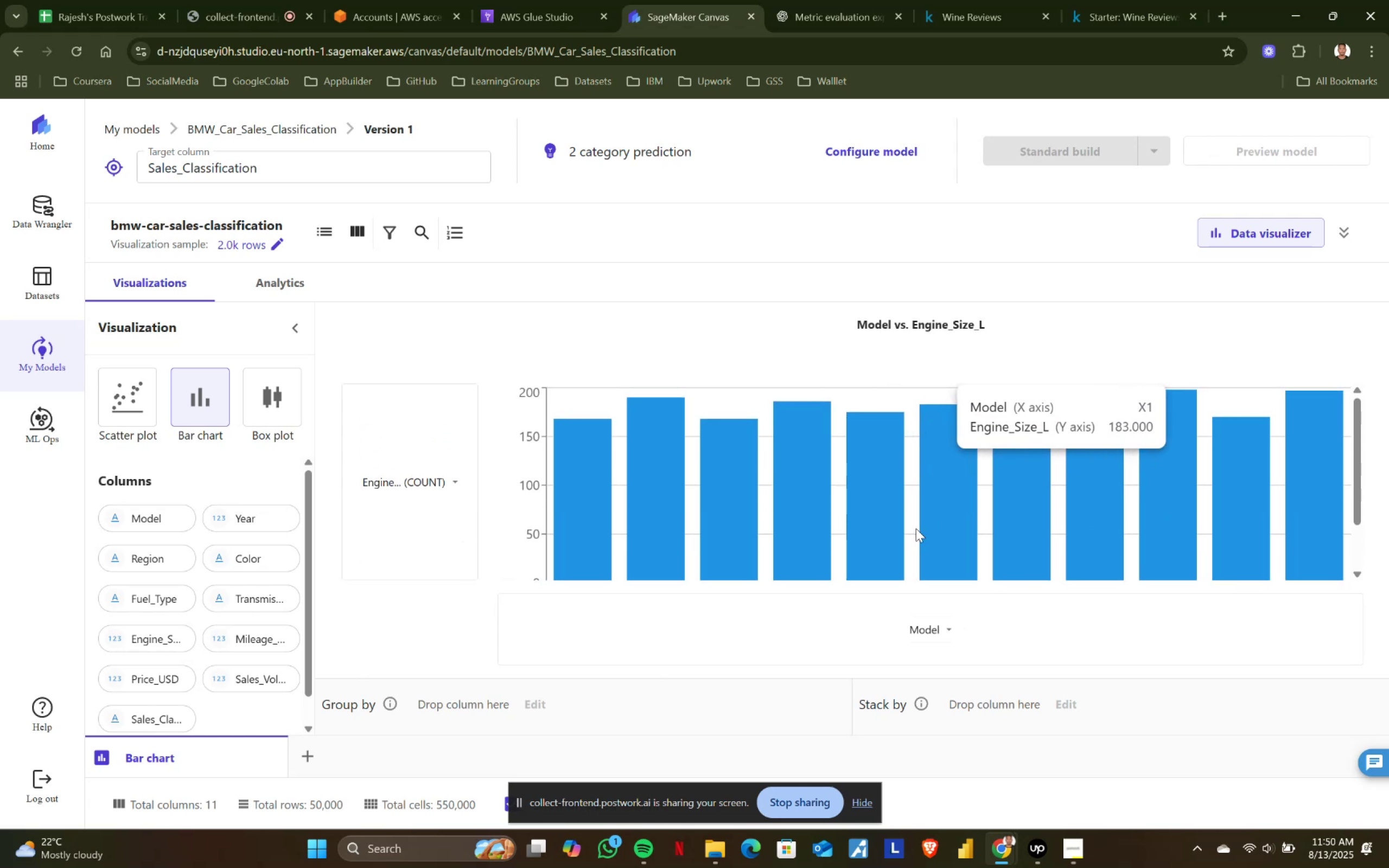 
left_click([568, 0])
 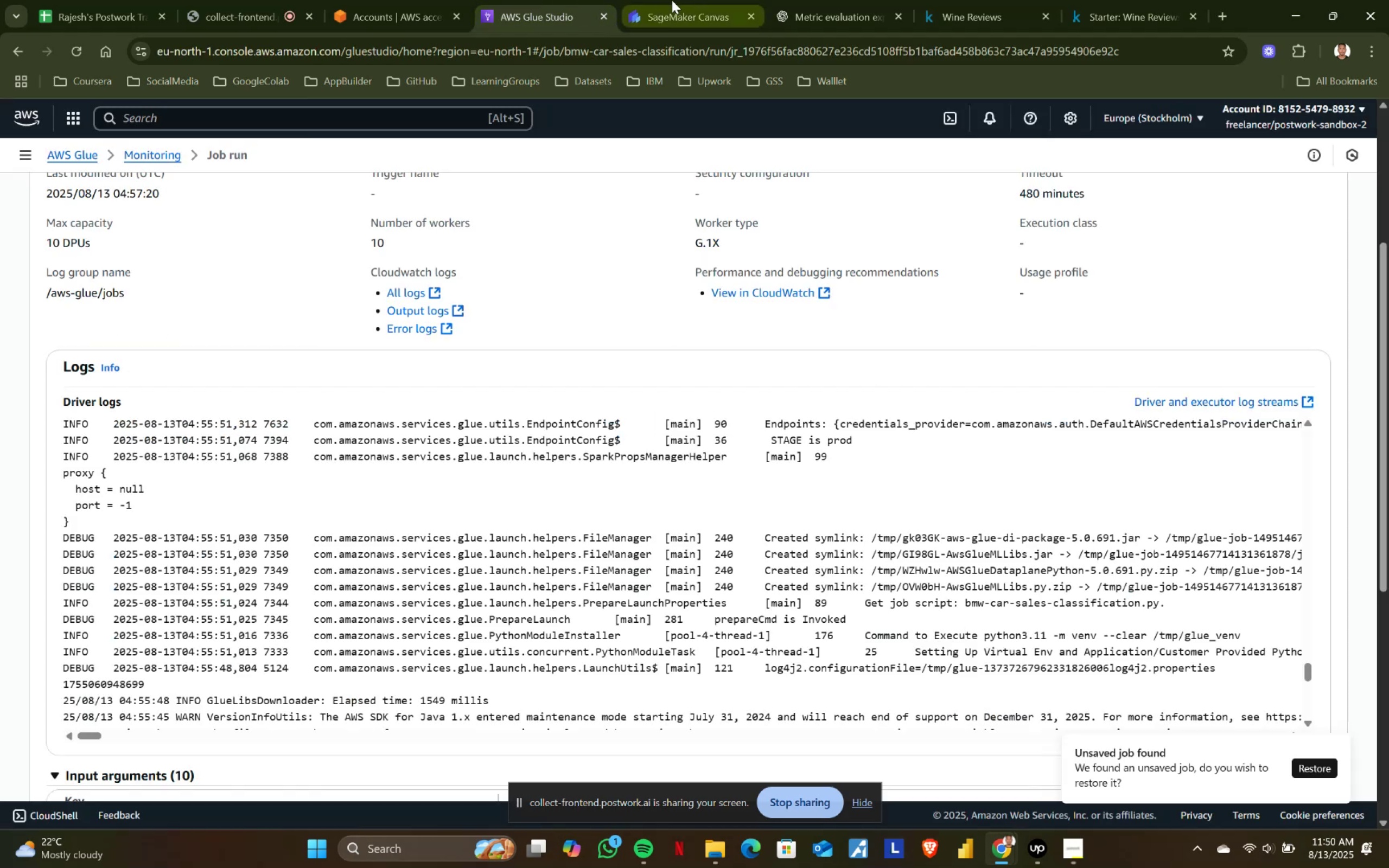 
scroll: coordinate [400, 628], scroll_direction: up, amount: 1.0
 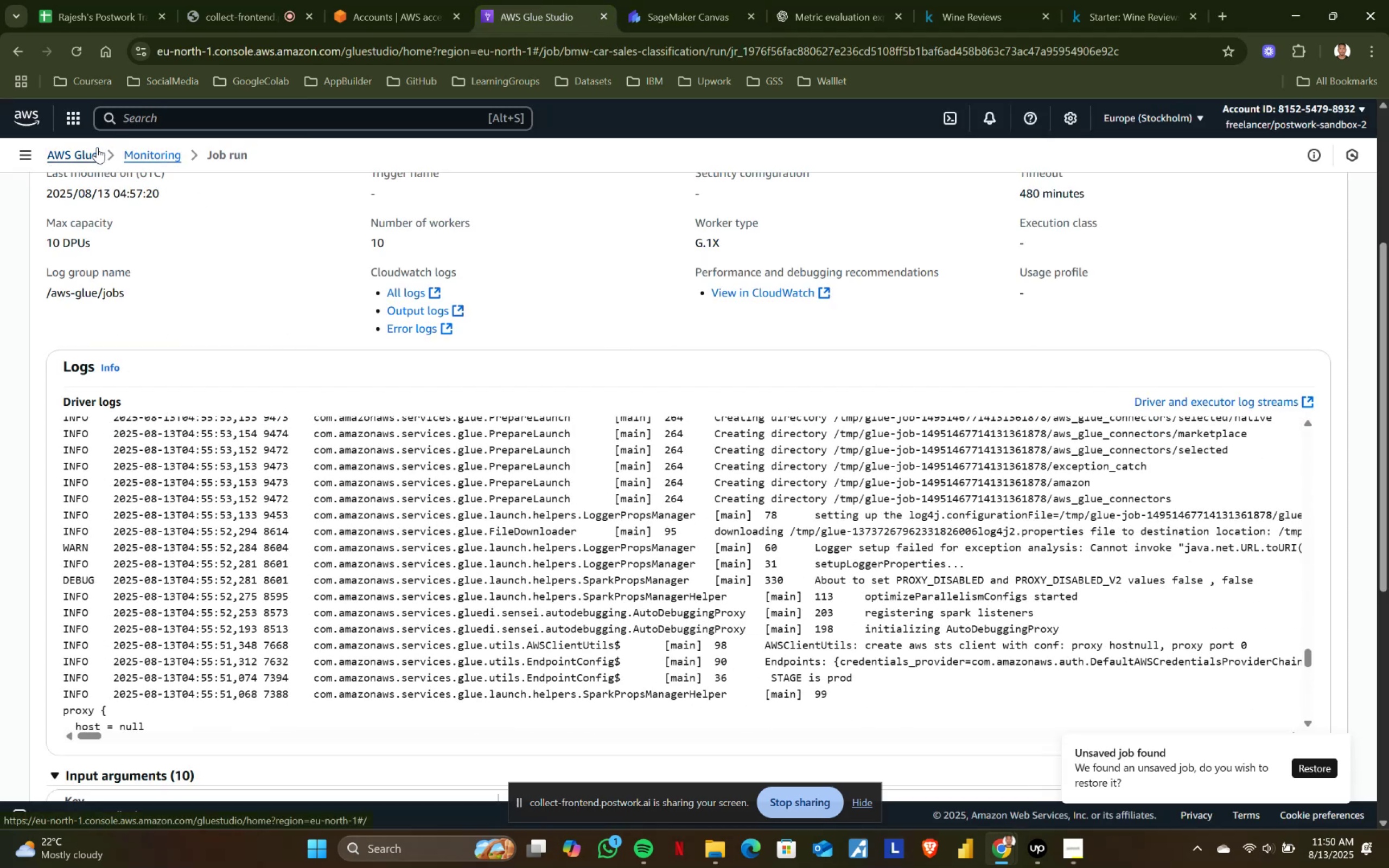 
left_click([79, 155])
 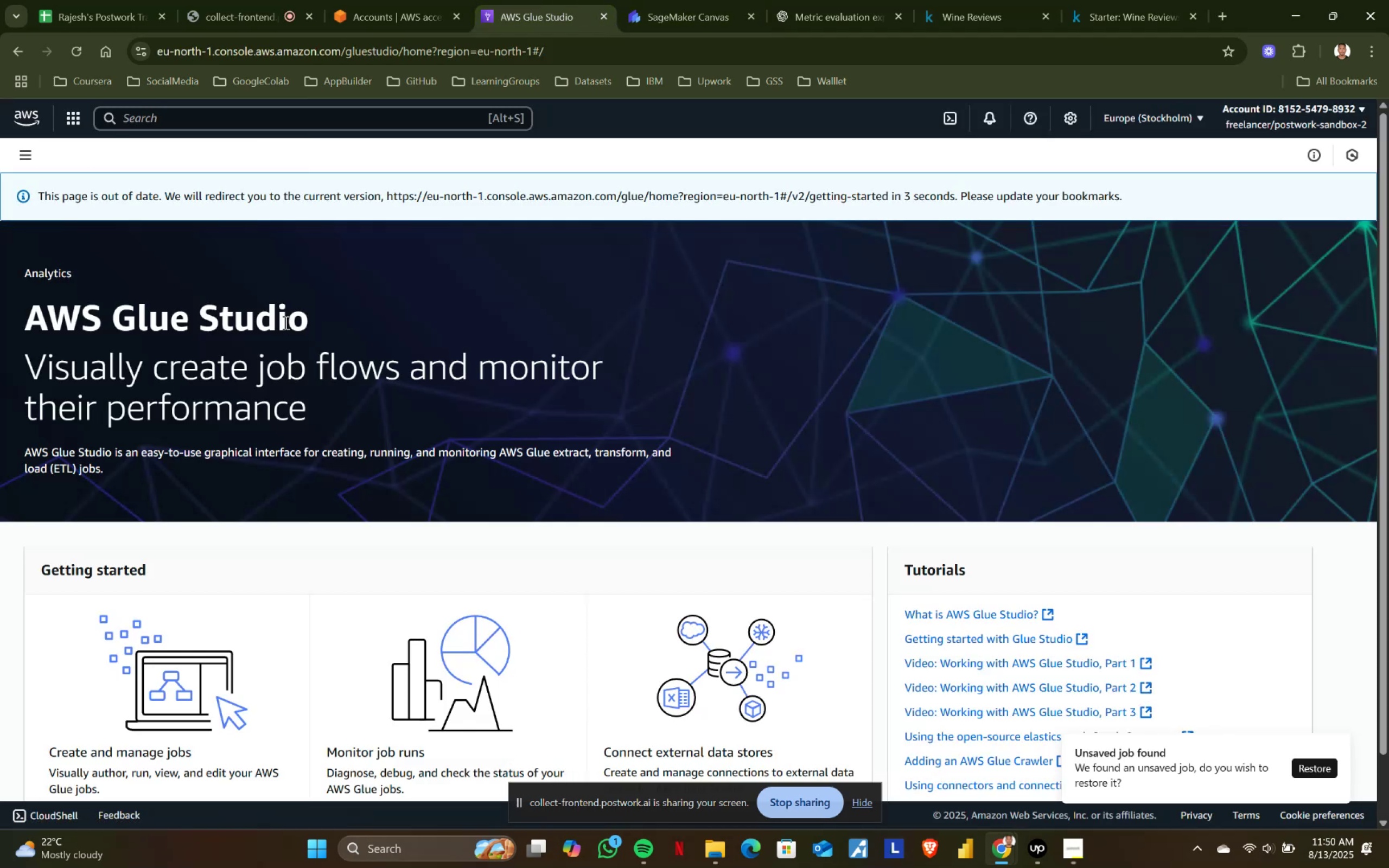 
scroll: coordinate [327, 340], scroll_direction: none, amount: 0.0
 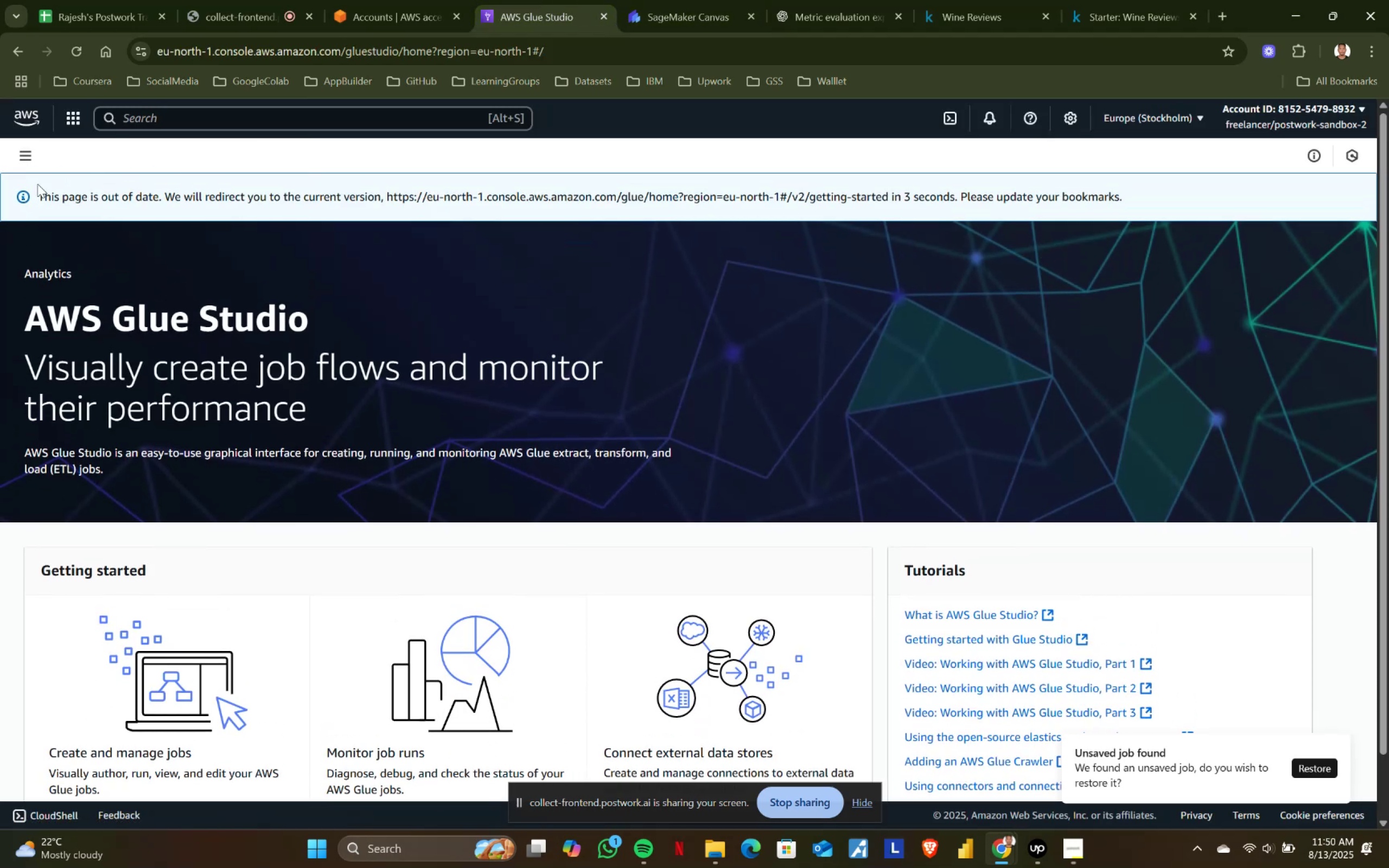 
scroll: coordinate [359, 516], scroll_direction: down, amount: 4.0
 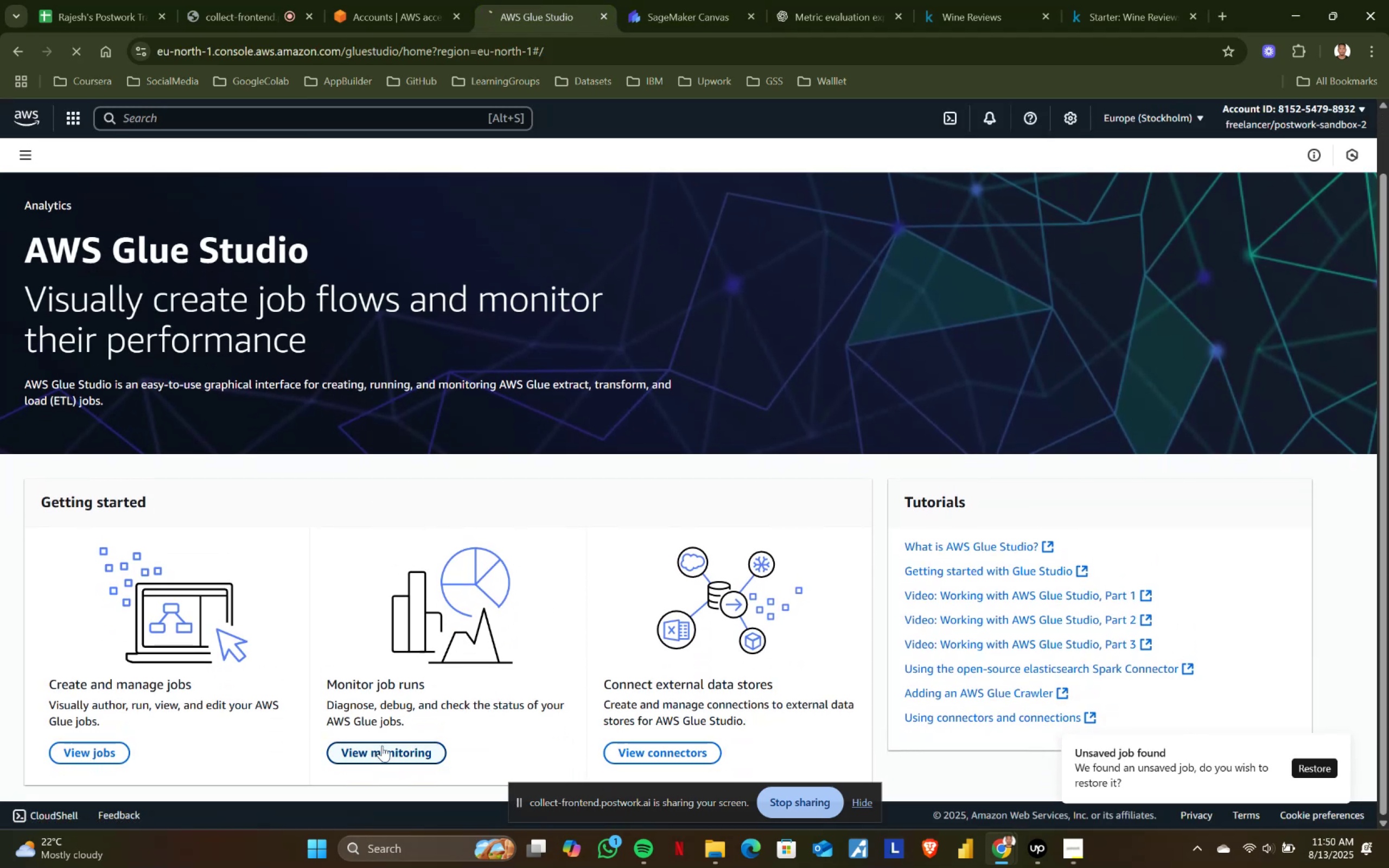 
left_click([381, 750])
 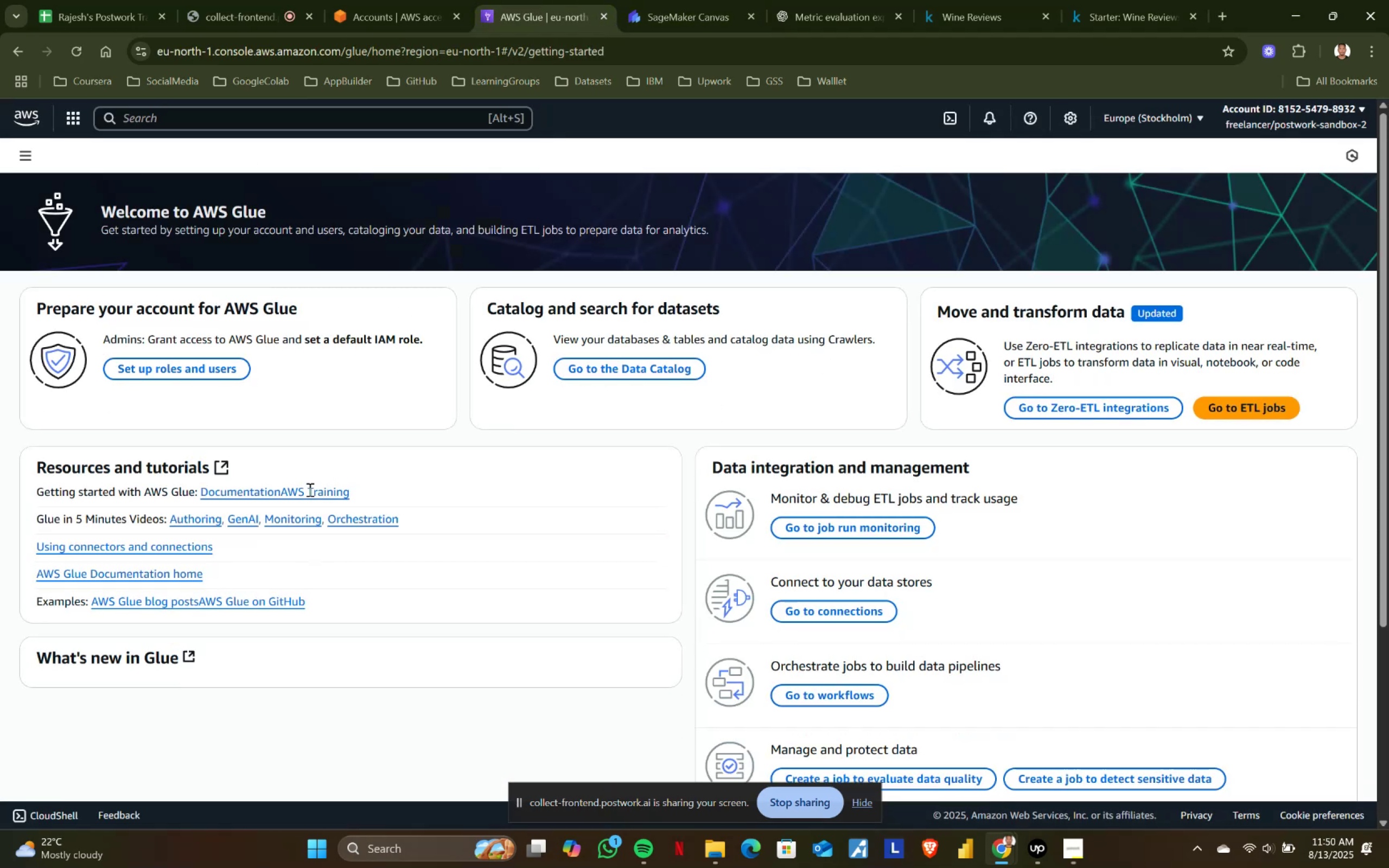 
left_click([622, 375])
 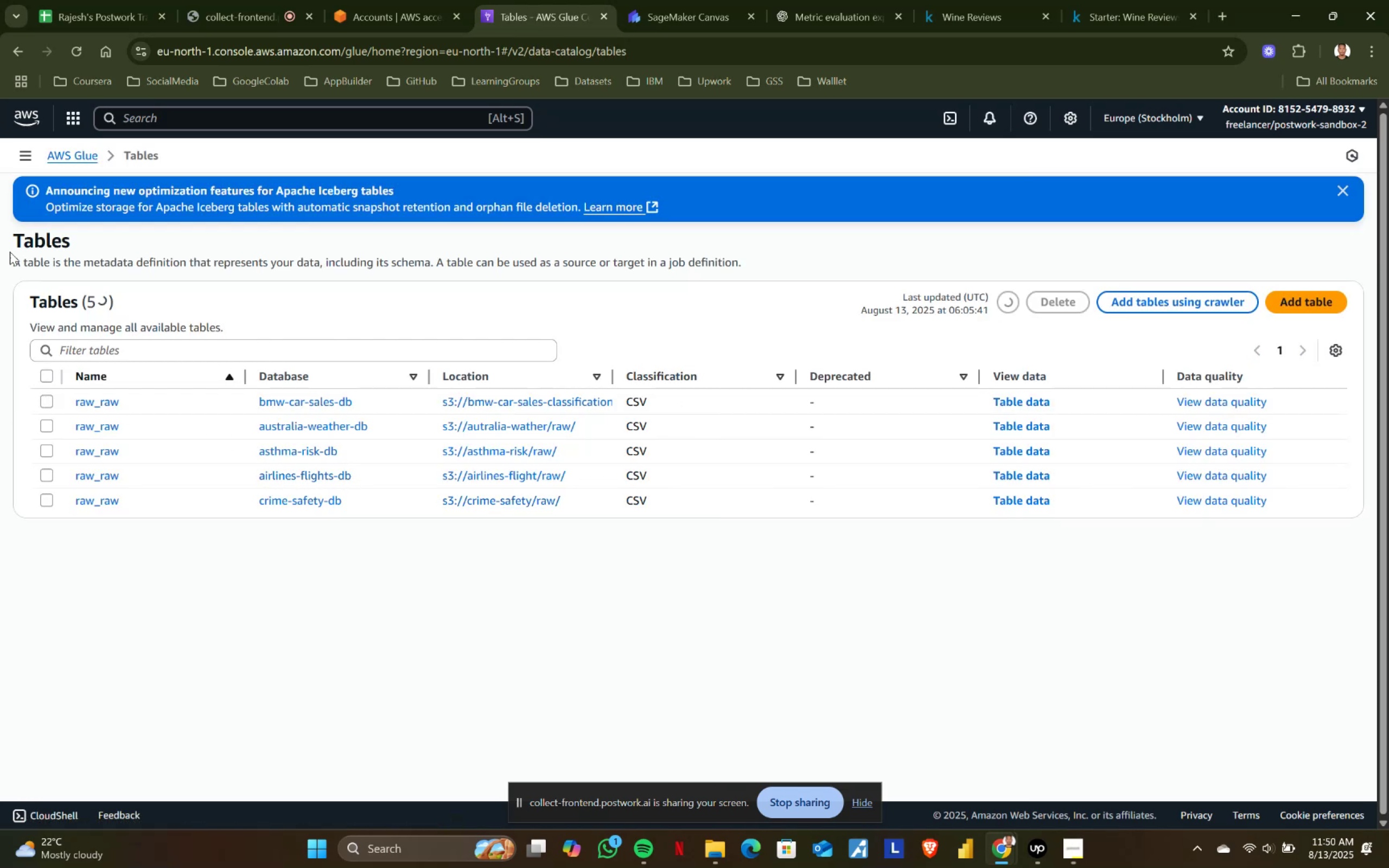 
left_click([22, 154])
 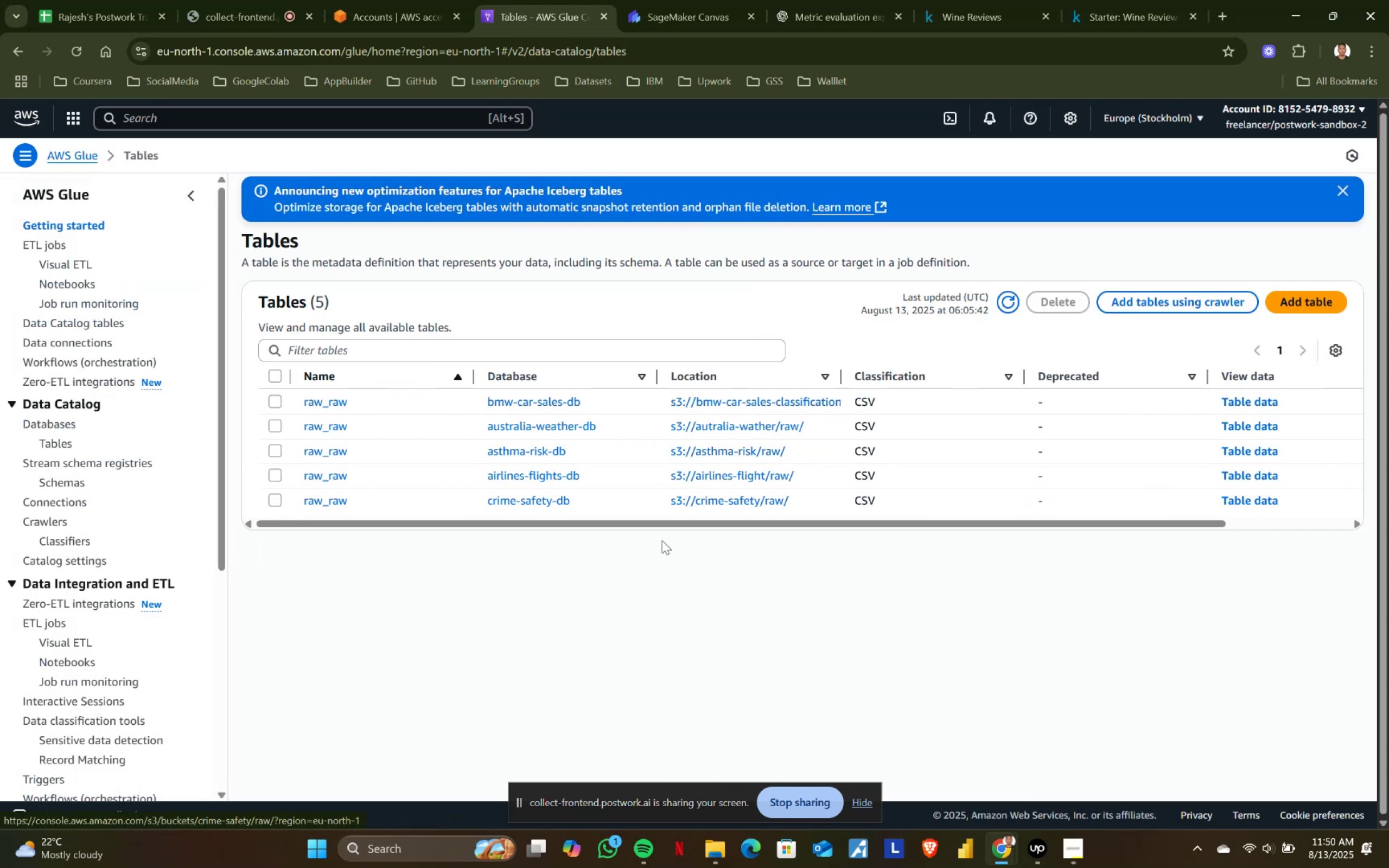 
left_click_drag(start_coordinate=[872, 519], to_coordinate=[1063, 519])
 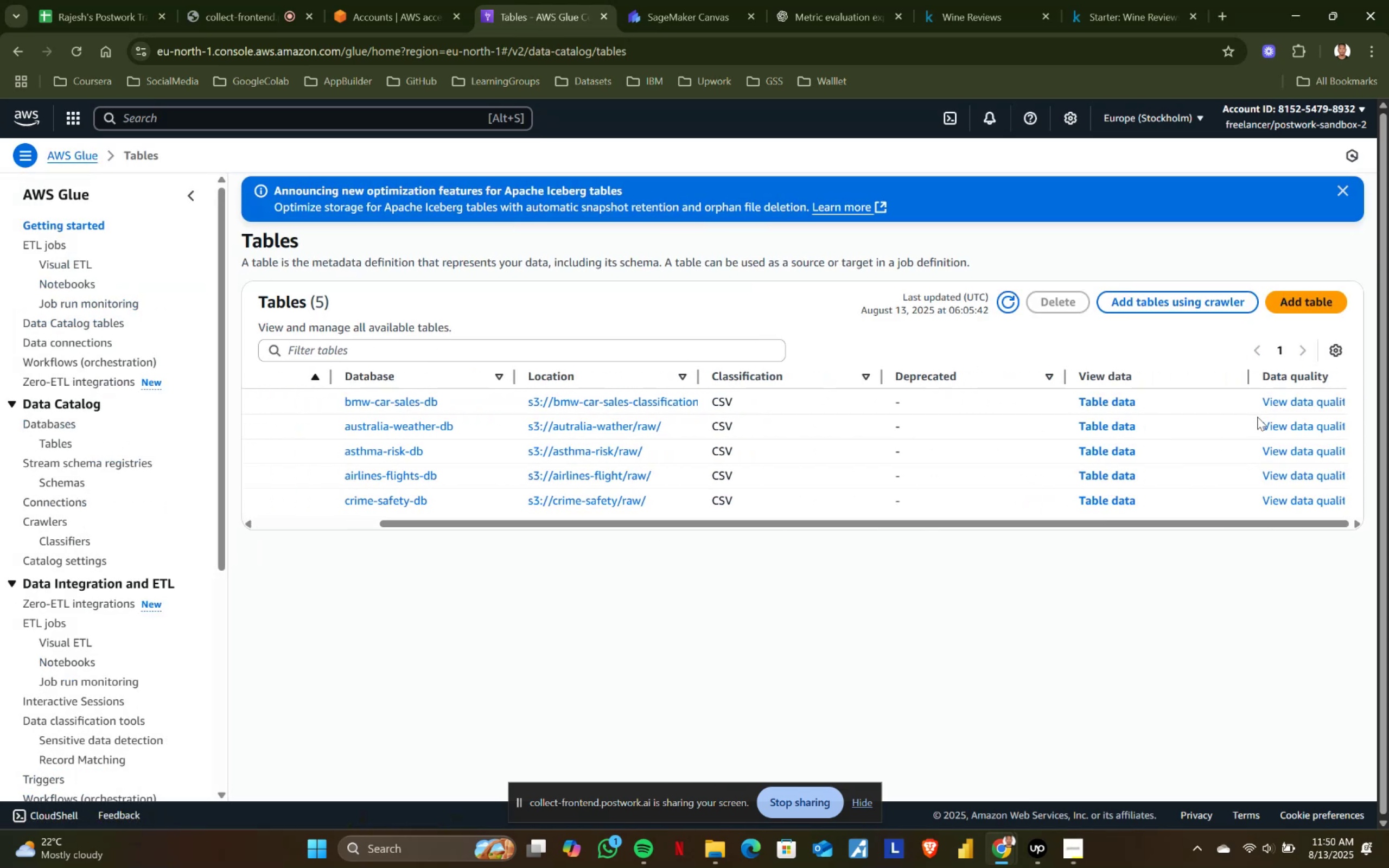 
left_click([1292, 405])
 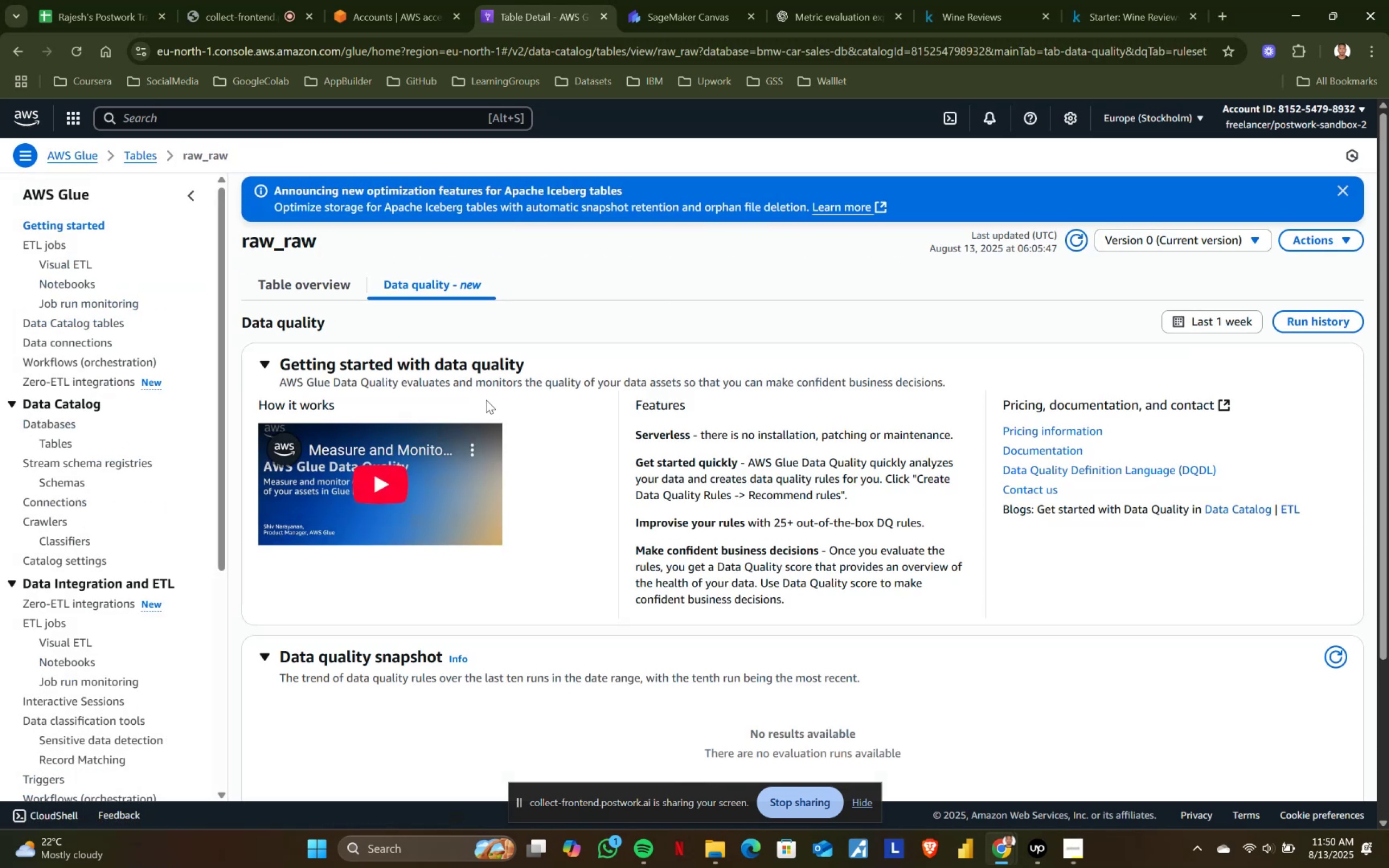 
scroll: coordinate [486, 400], scroll_direction: down, amount: 5.0
 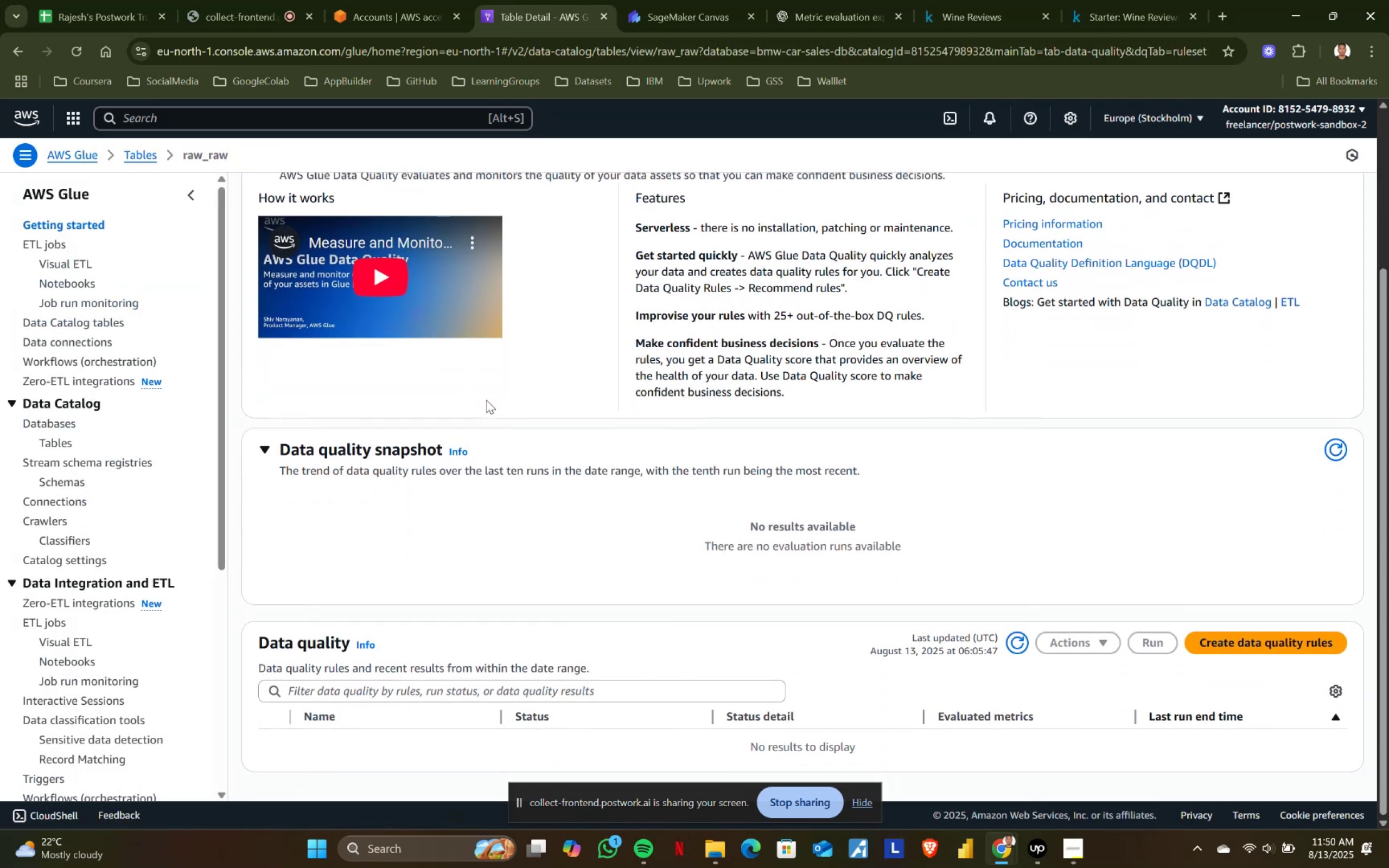 
scroll: coordinate [486, 400], scroll_direction: up, amount: 5.0
 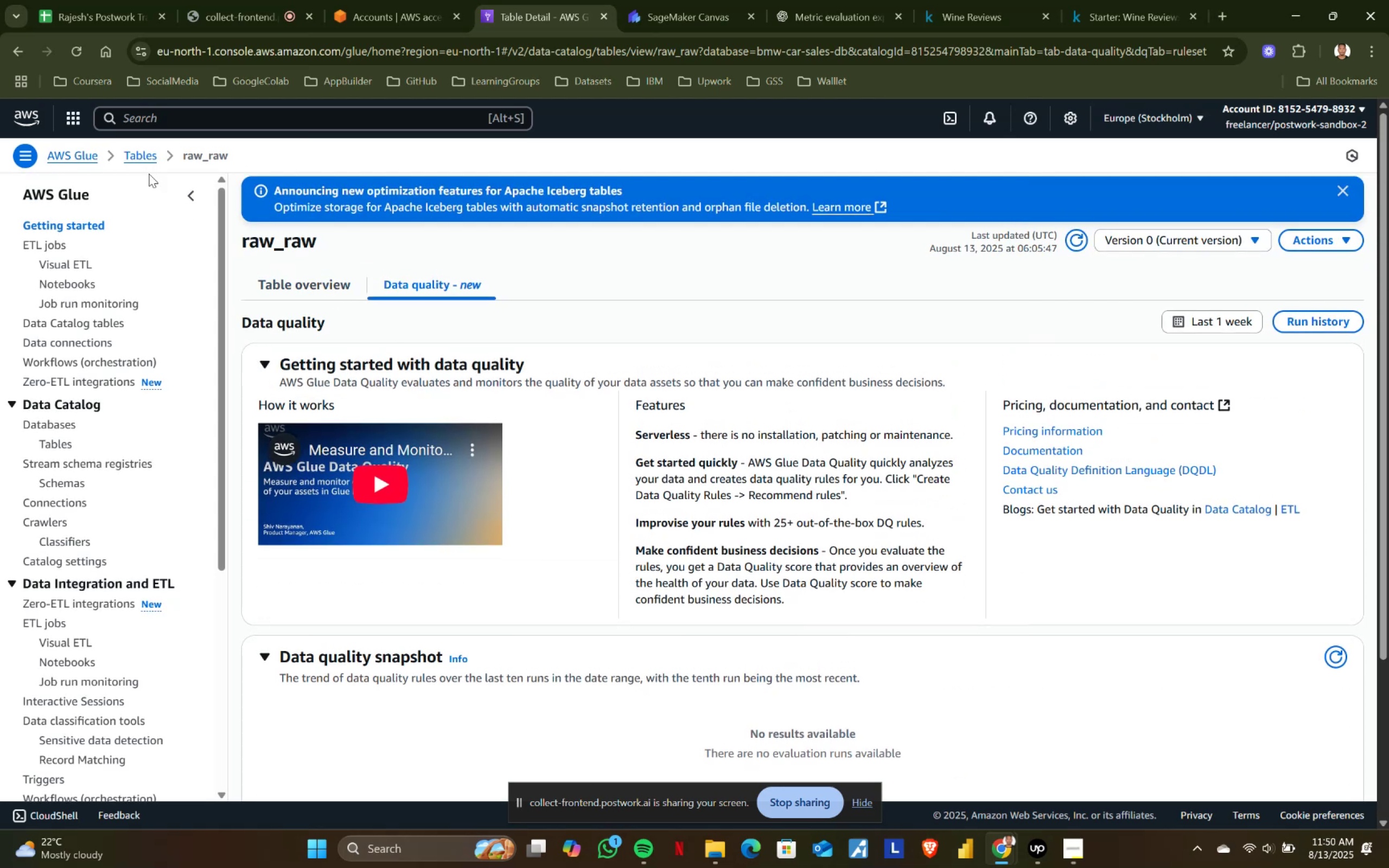 
left_click([143, 151])
 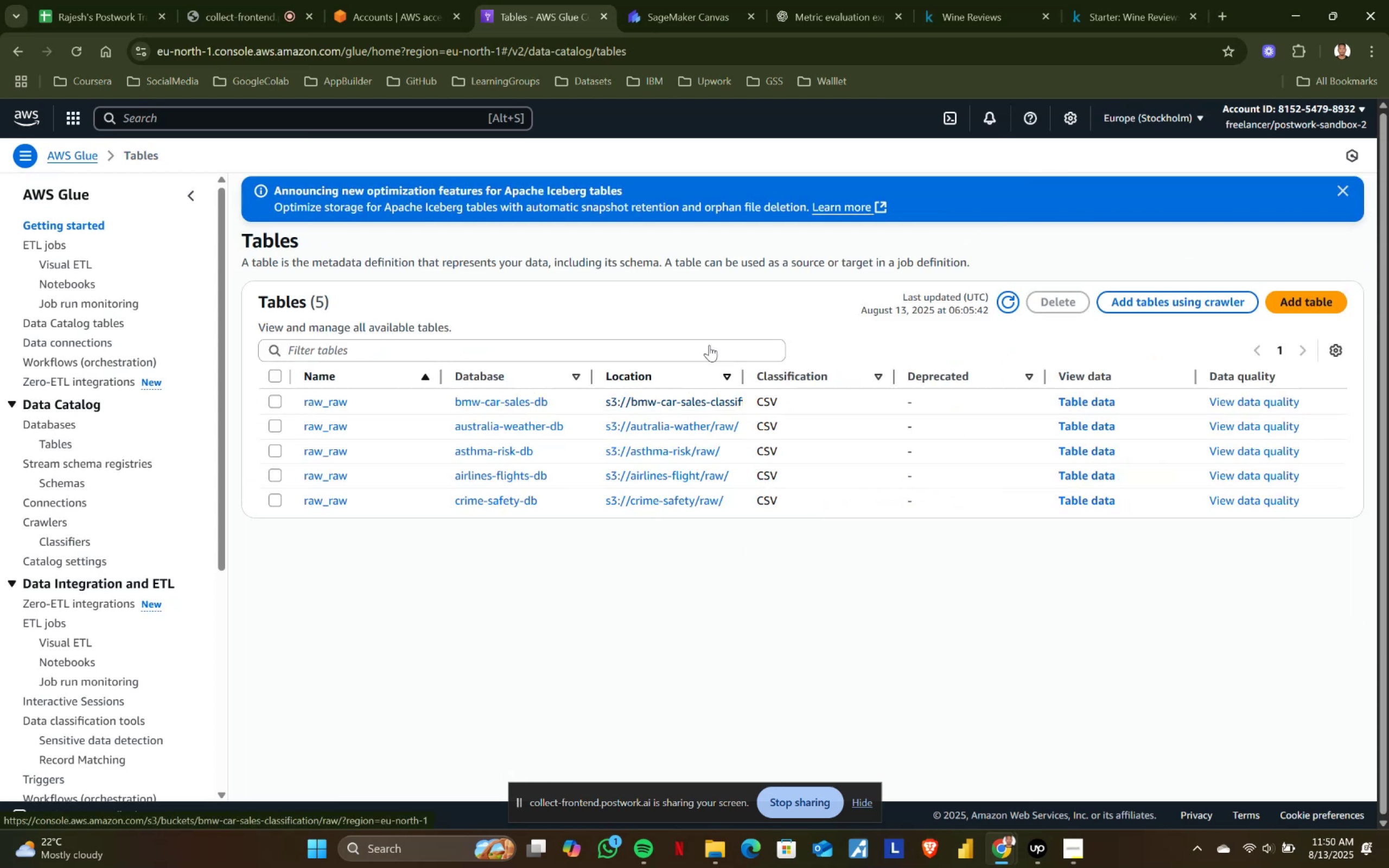 
left_click([716, 0])
 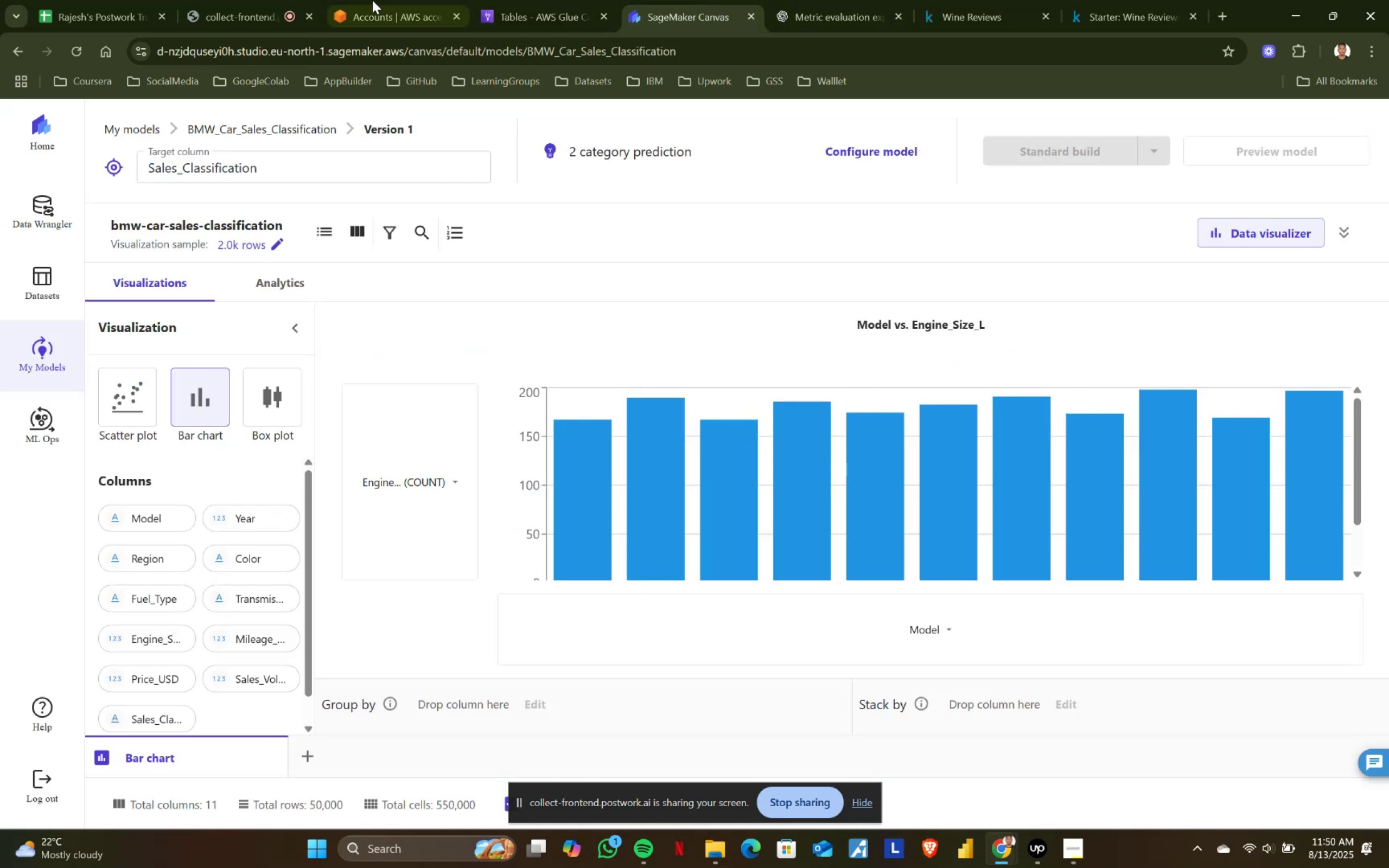 
left_click([362, 0])
 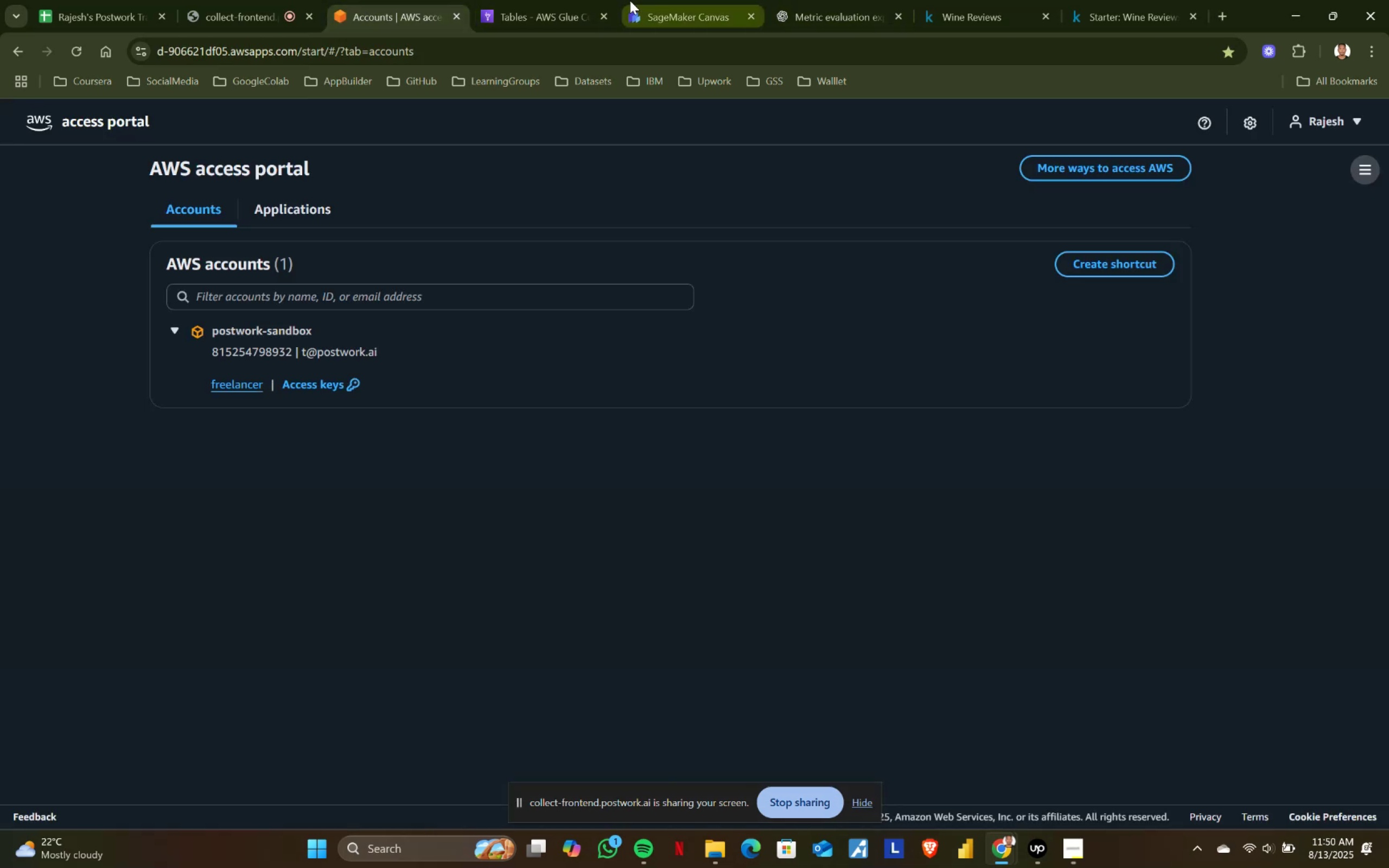 
left_click([659, 0])
 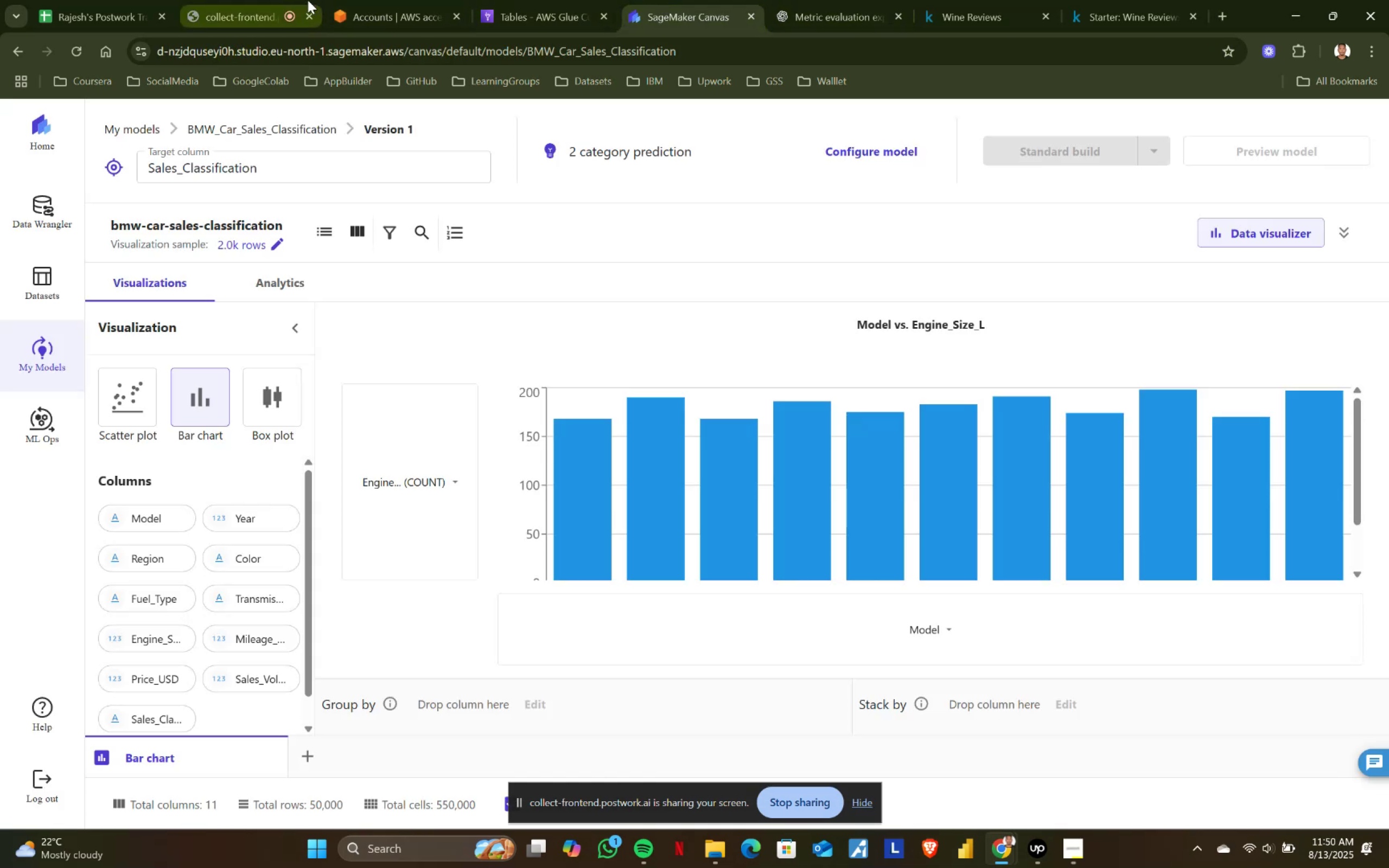 
left_click([247, 0])
 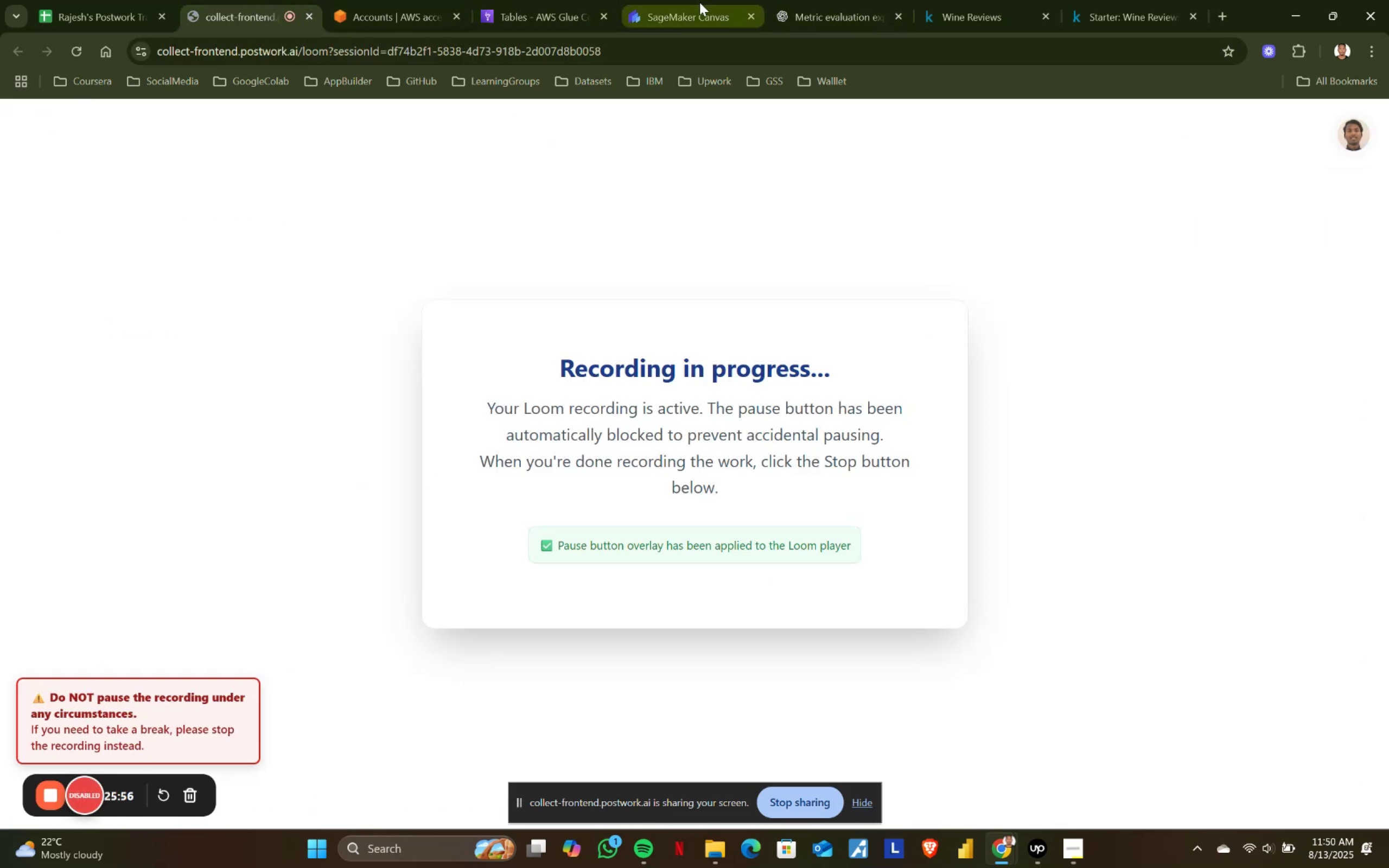 
left_click([699, 2])
 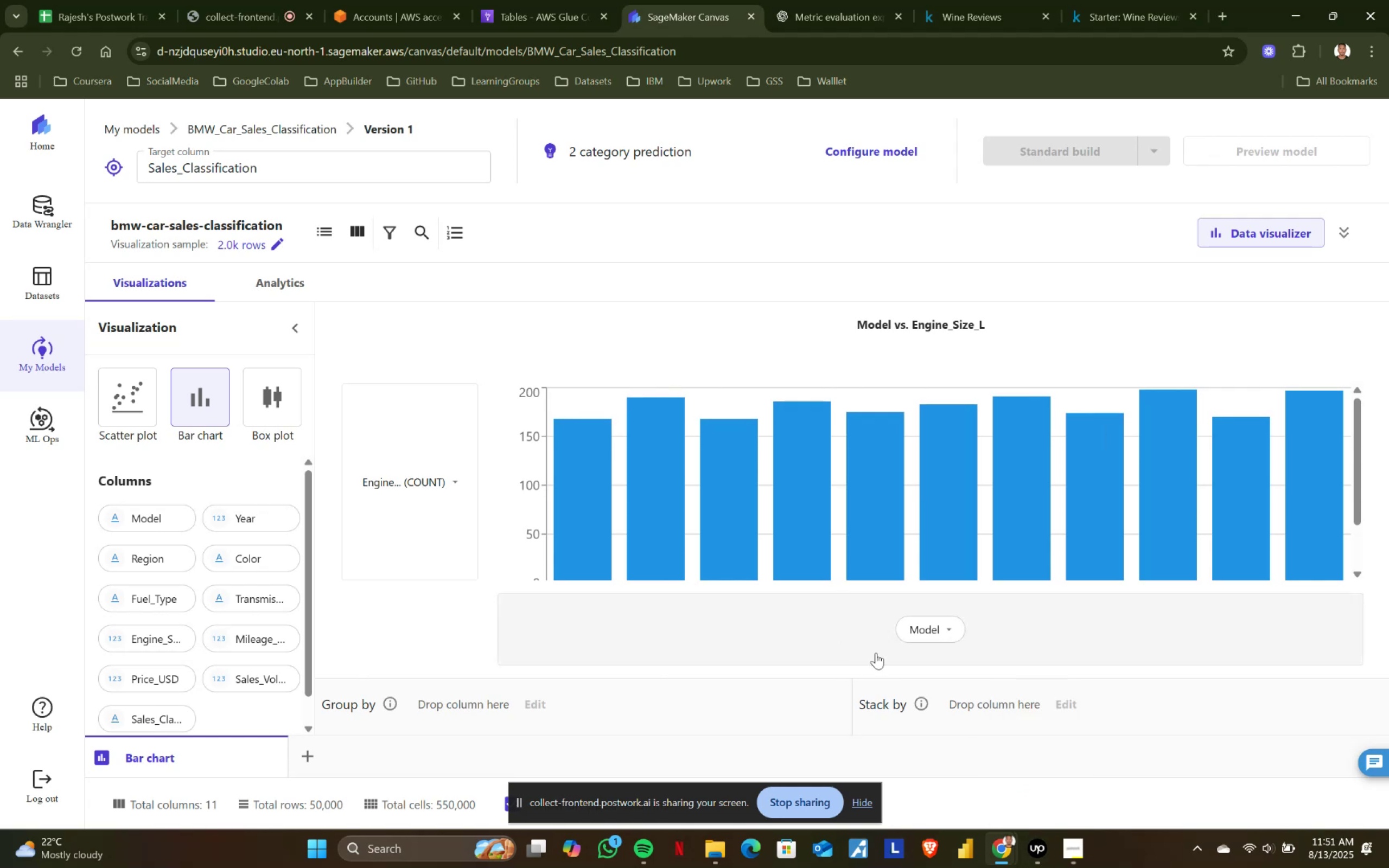 
wait(5.27)
 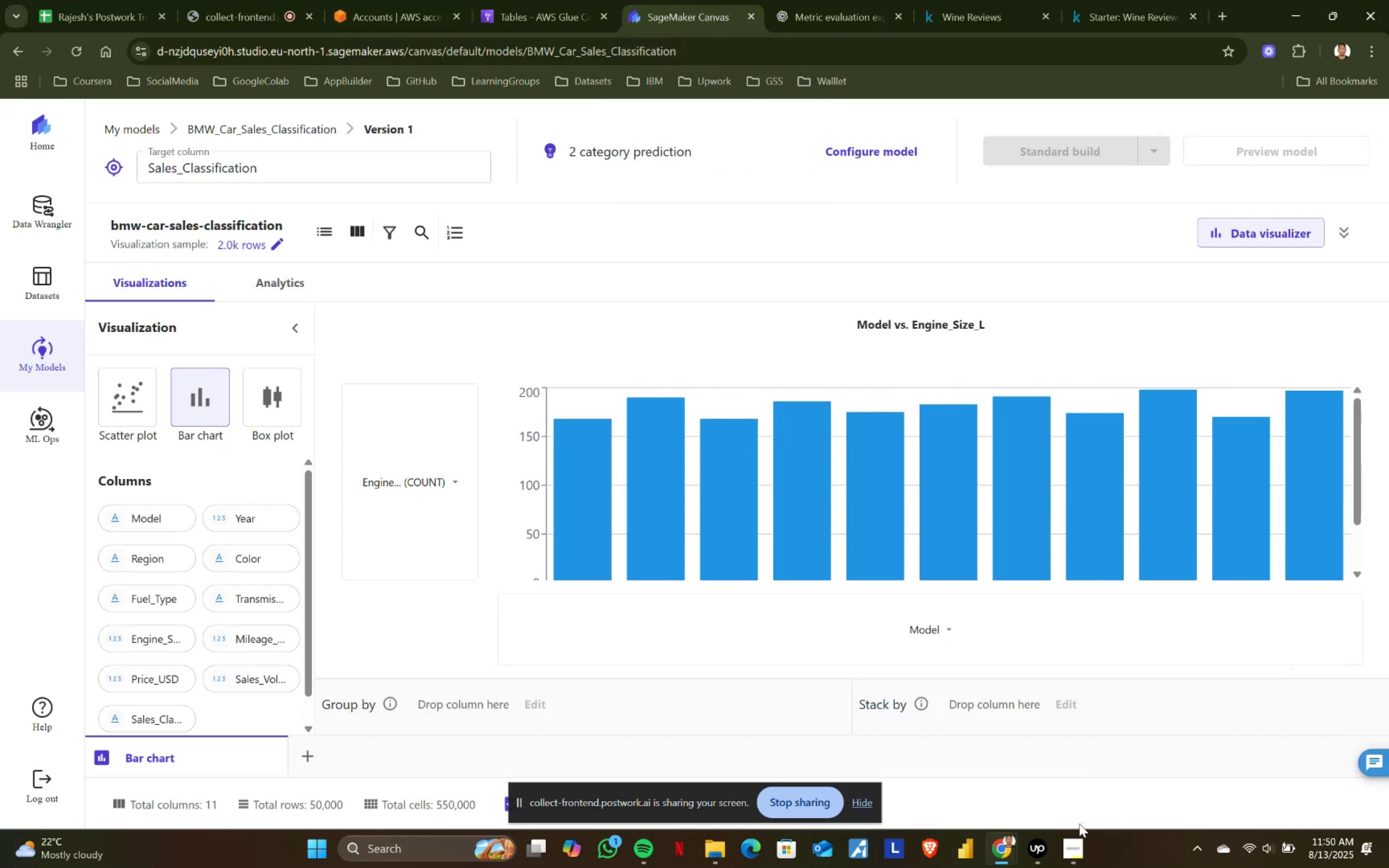 
double_click([1037, 848])
 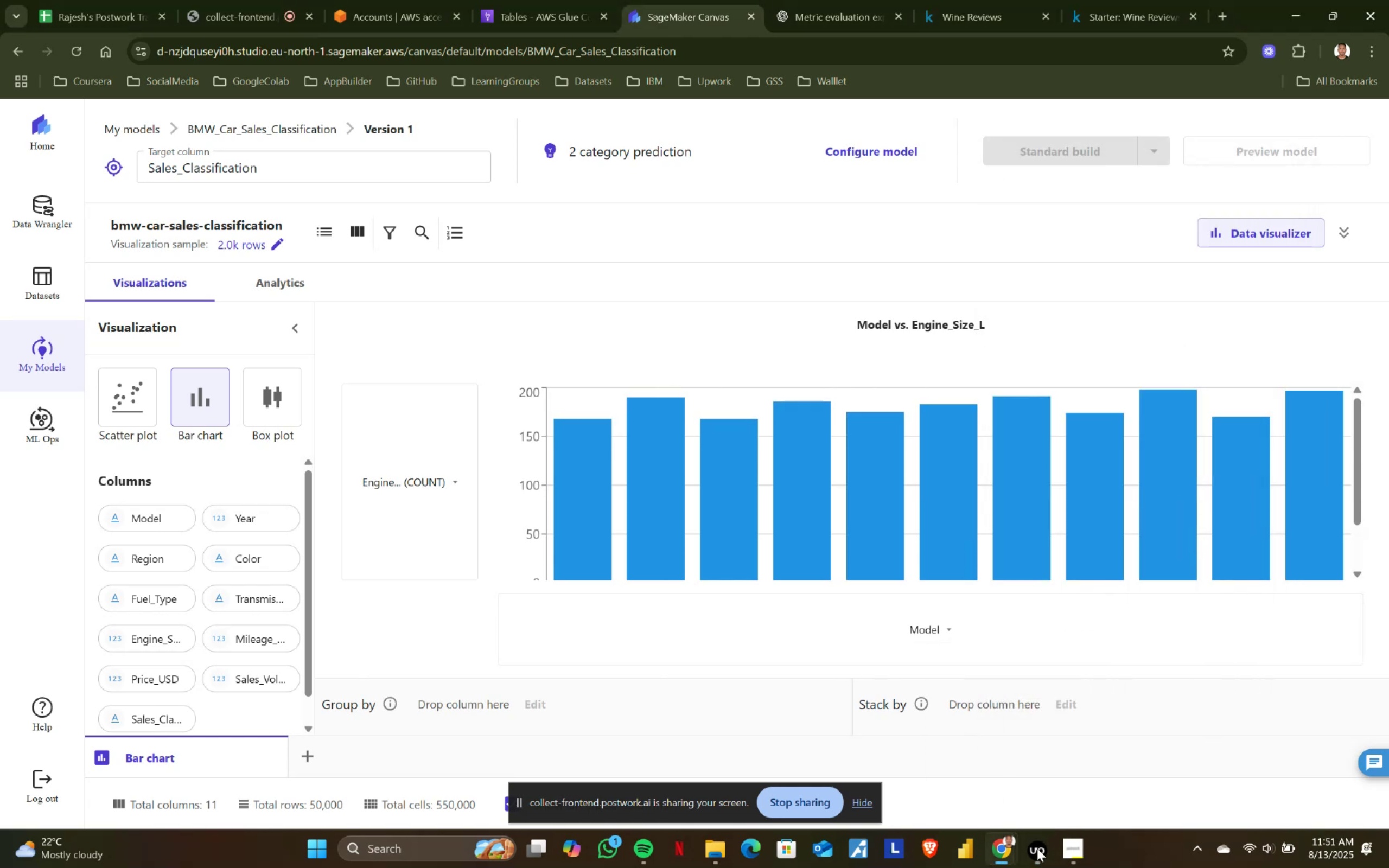 
triple_click([1037, 848])
 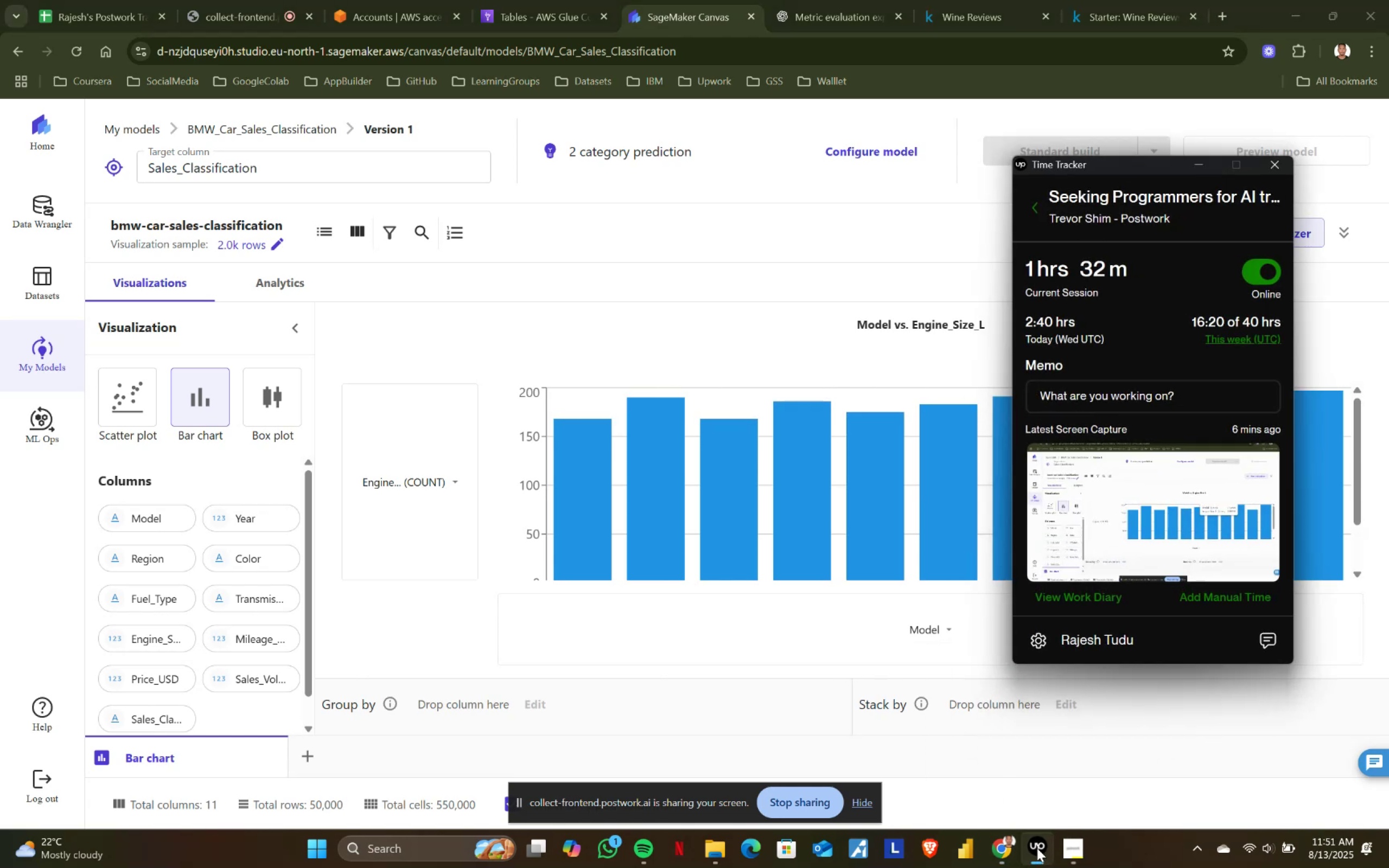 
left_click([1037, 848])
 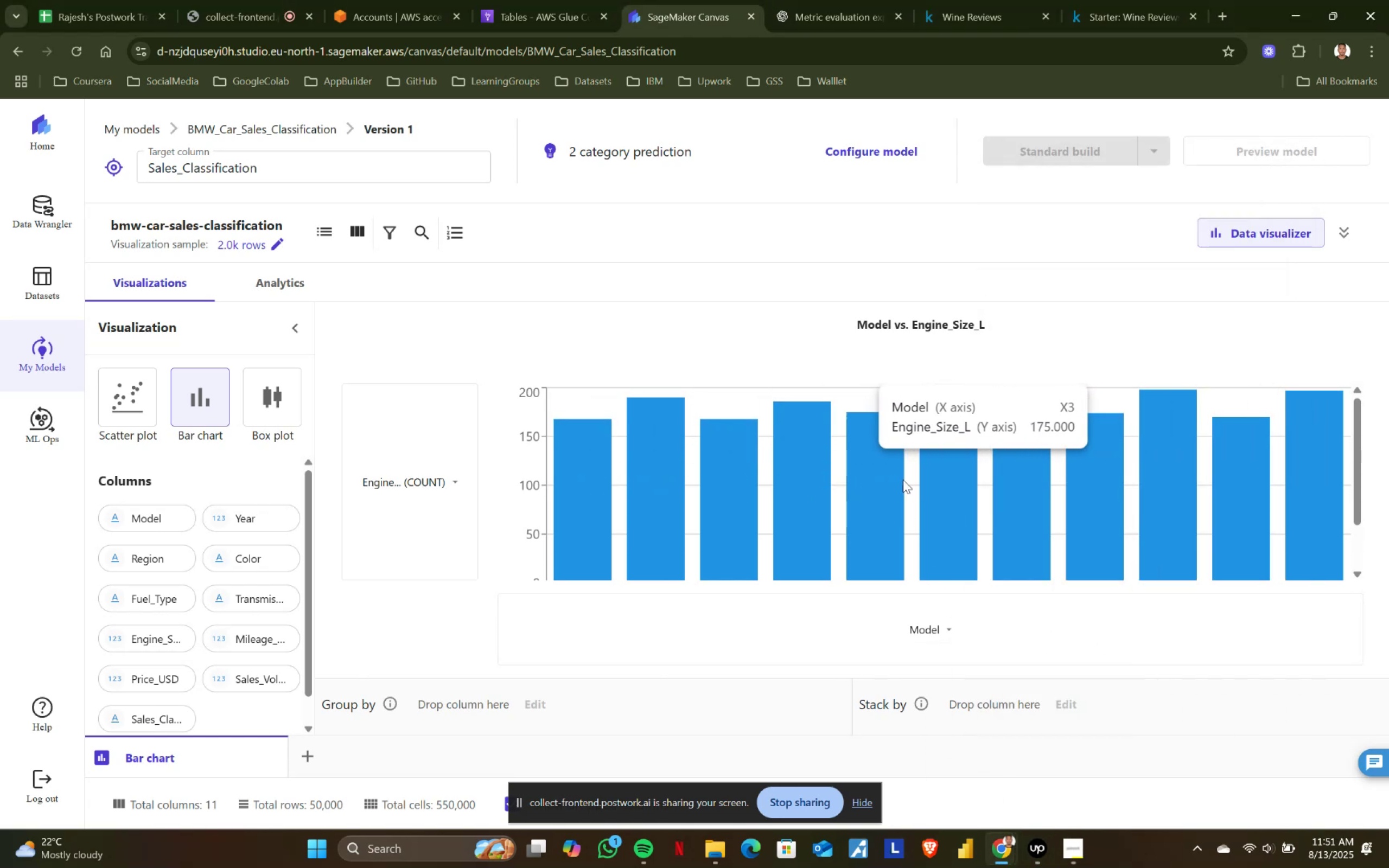 
wait(5.84)
 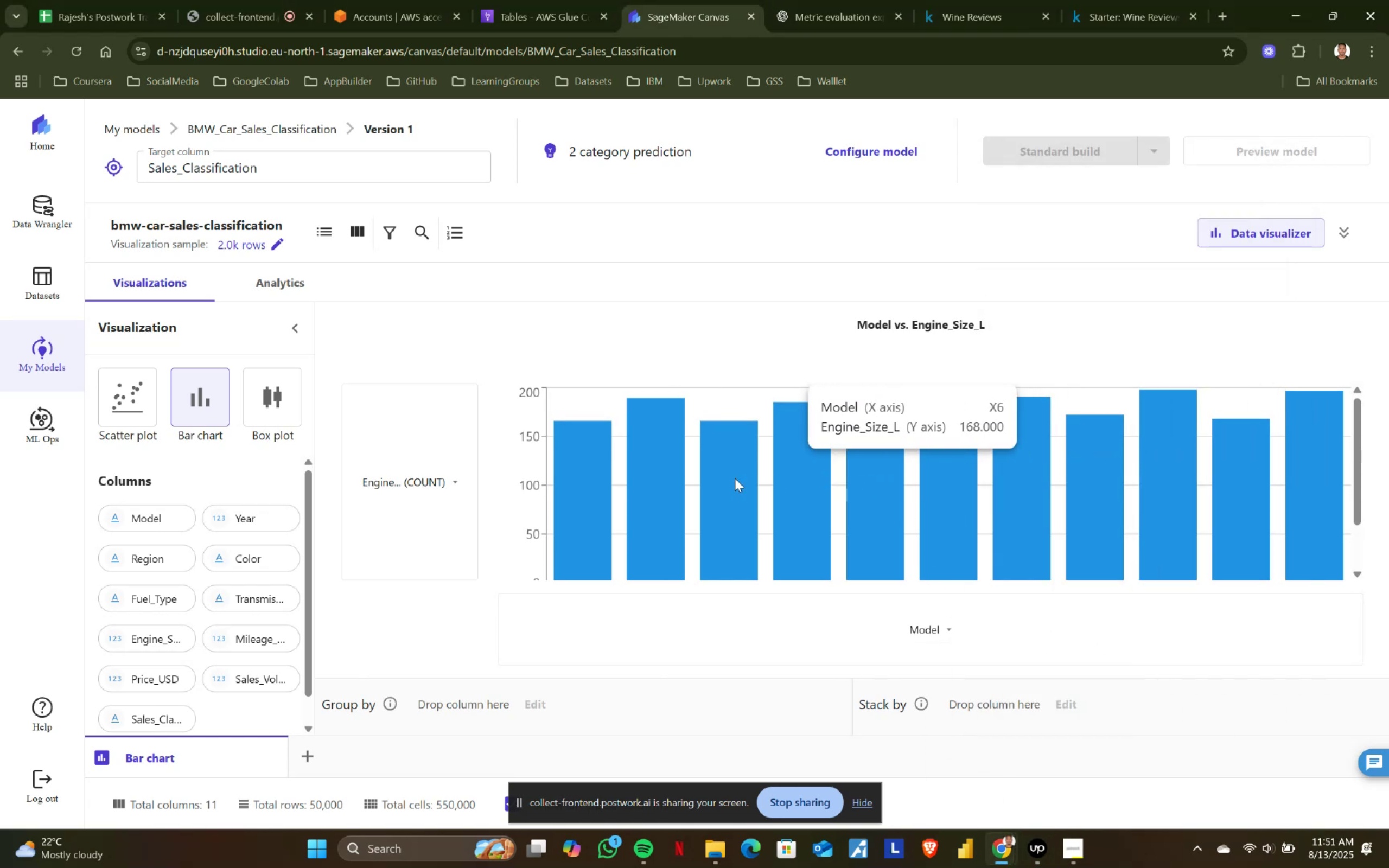 
scroll: coordinate [591, 497], scroll_direction: up, amount: 4.0
 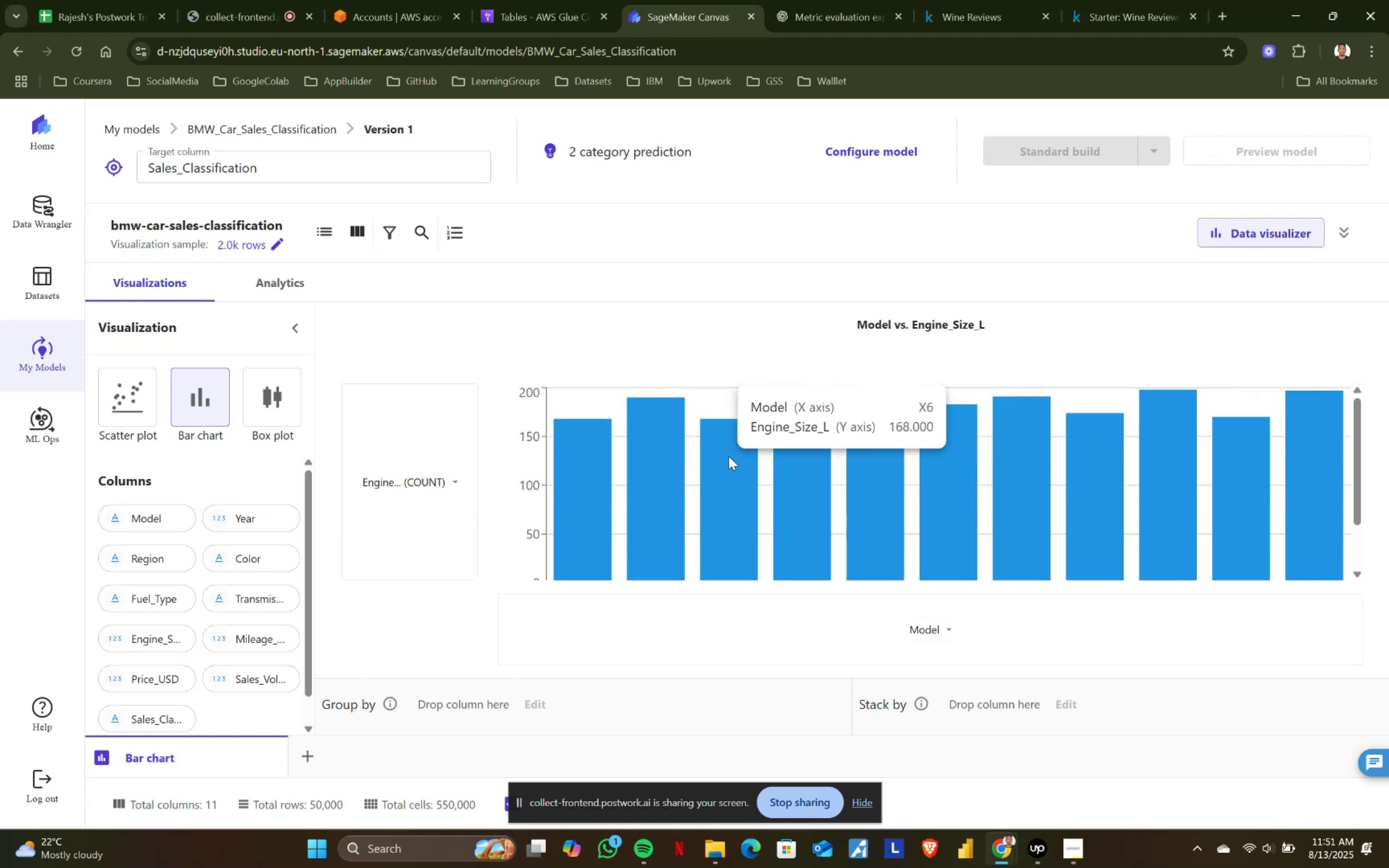 
left_click([117, 0])
 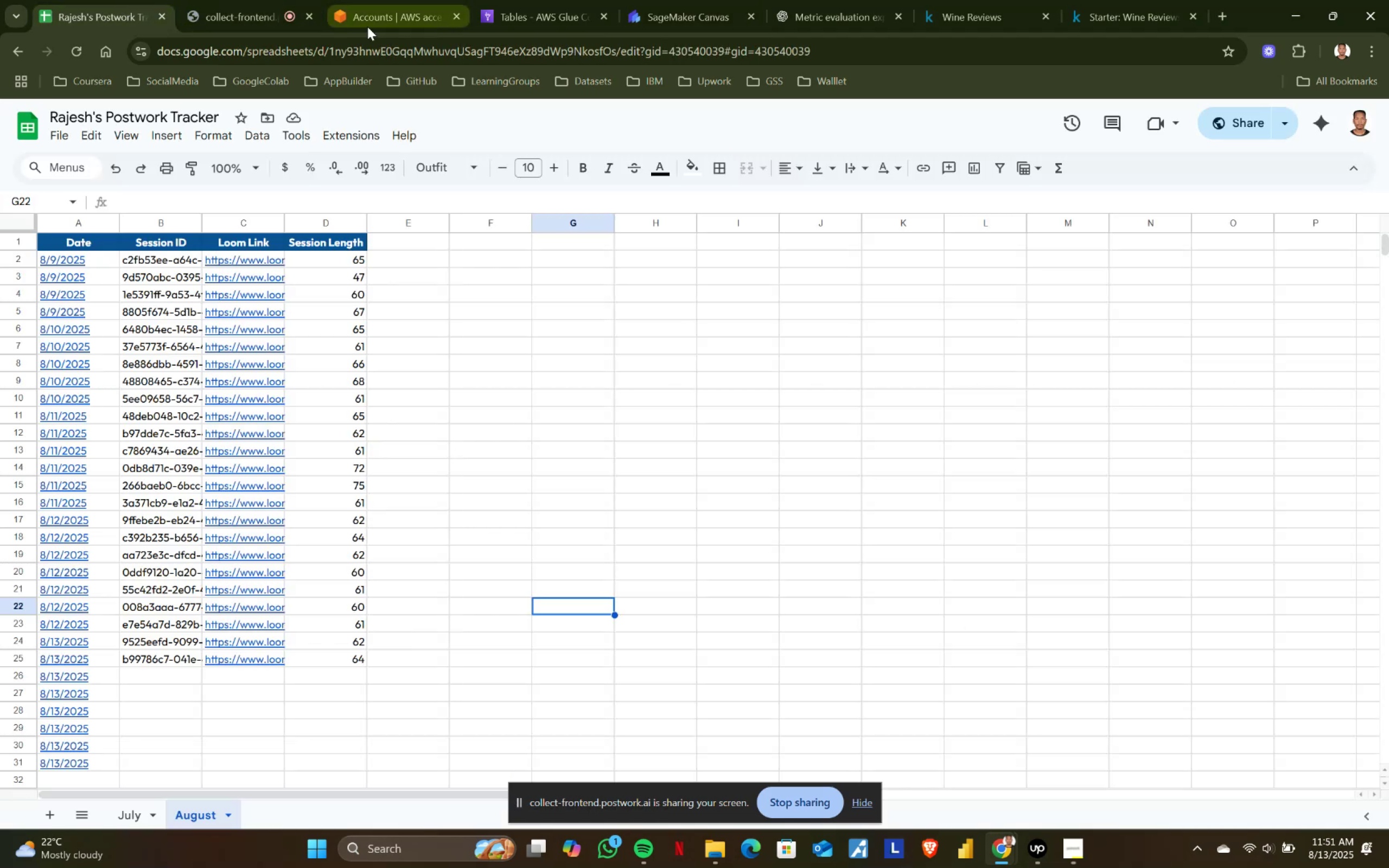 
left_click([255, 0])
 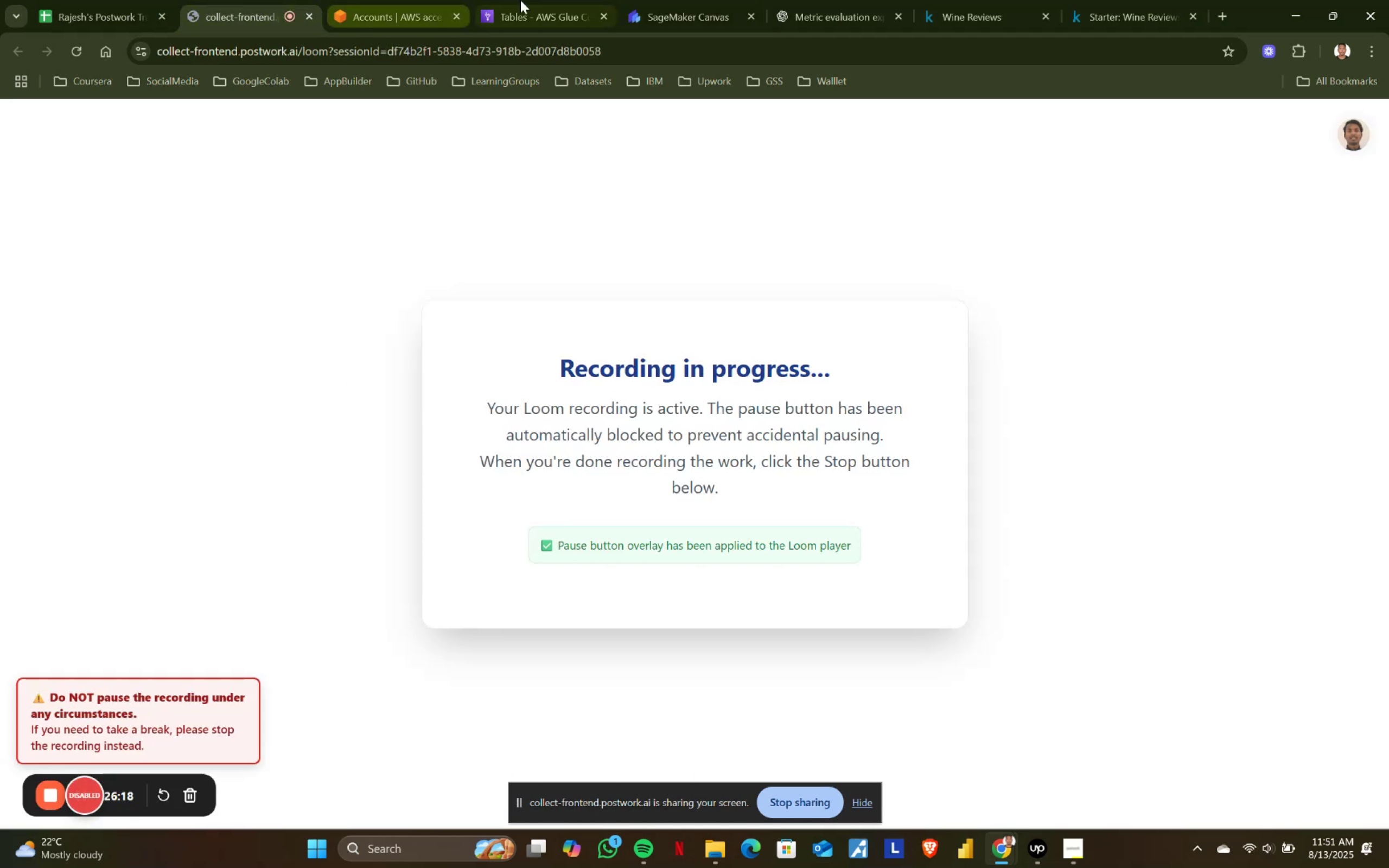 
left_click([539, 0])
 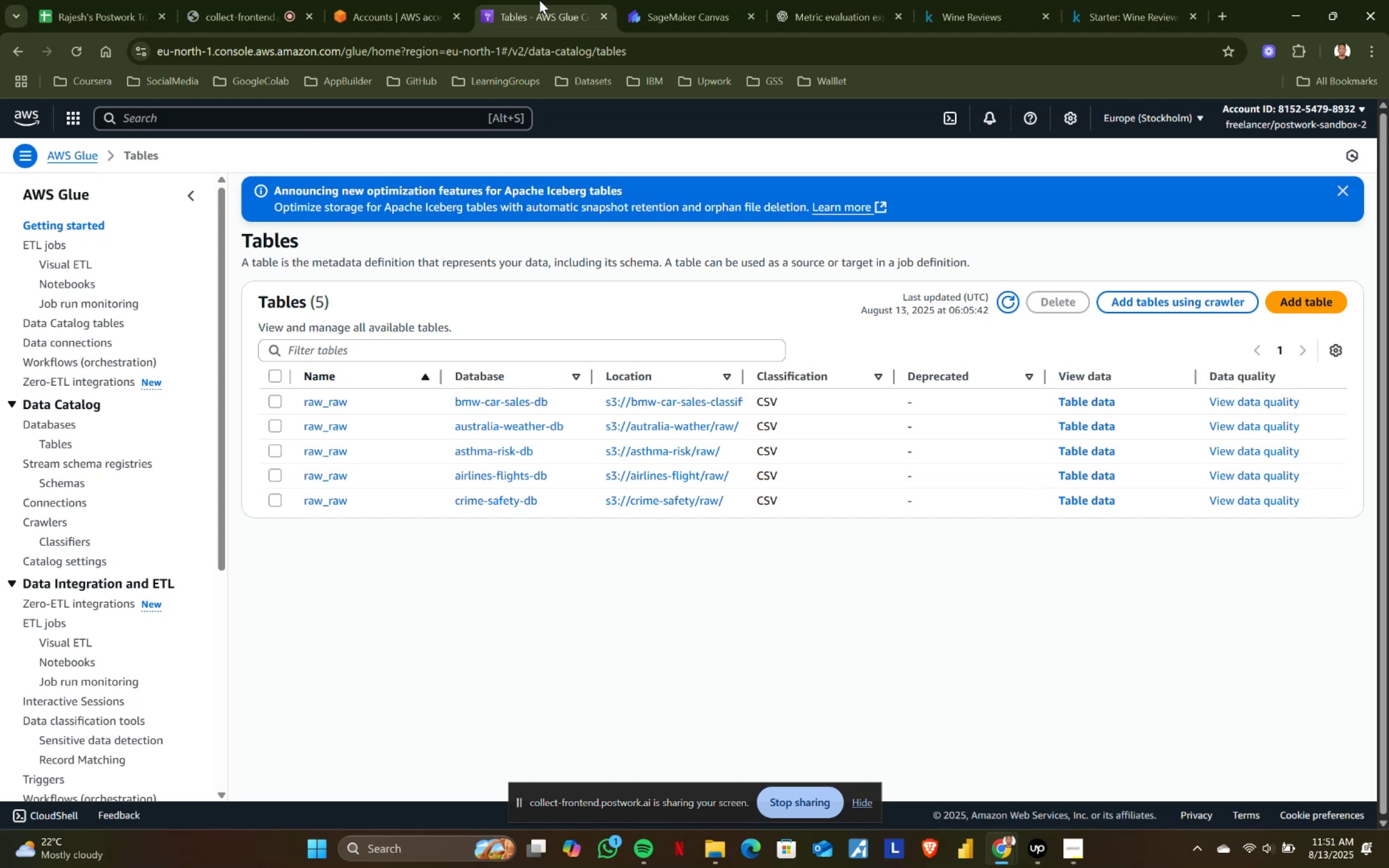 
left_click([667, 0])
 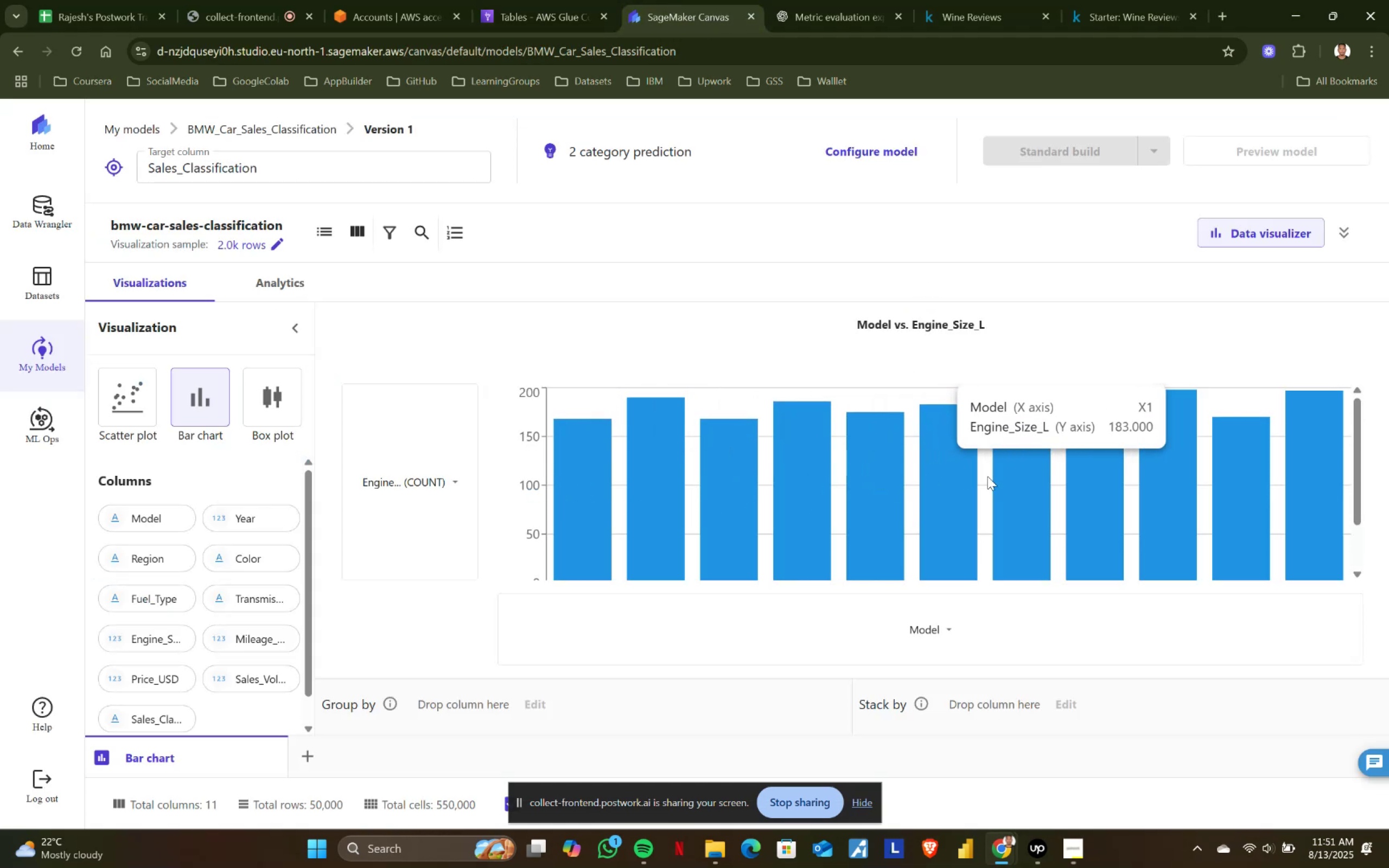 
wait(5.44)
 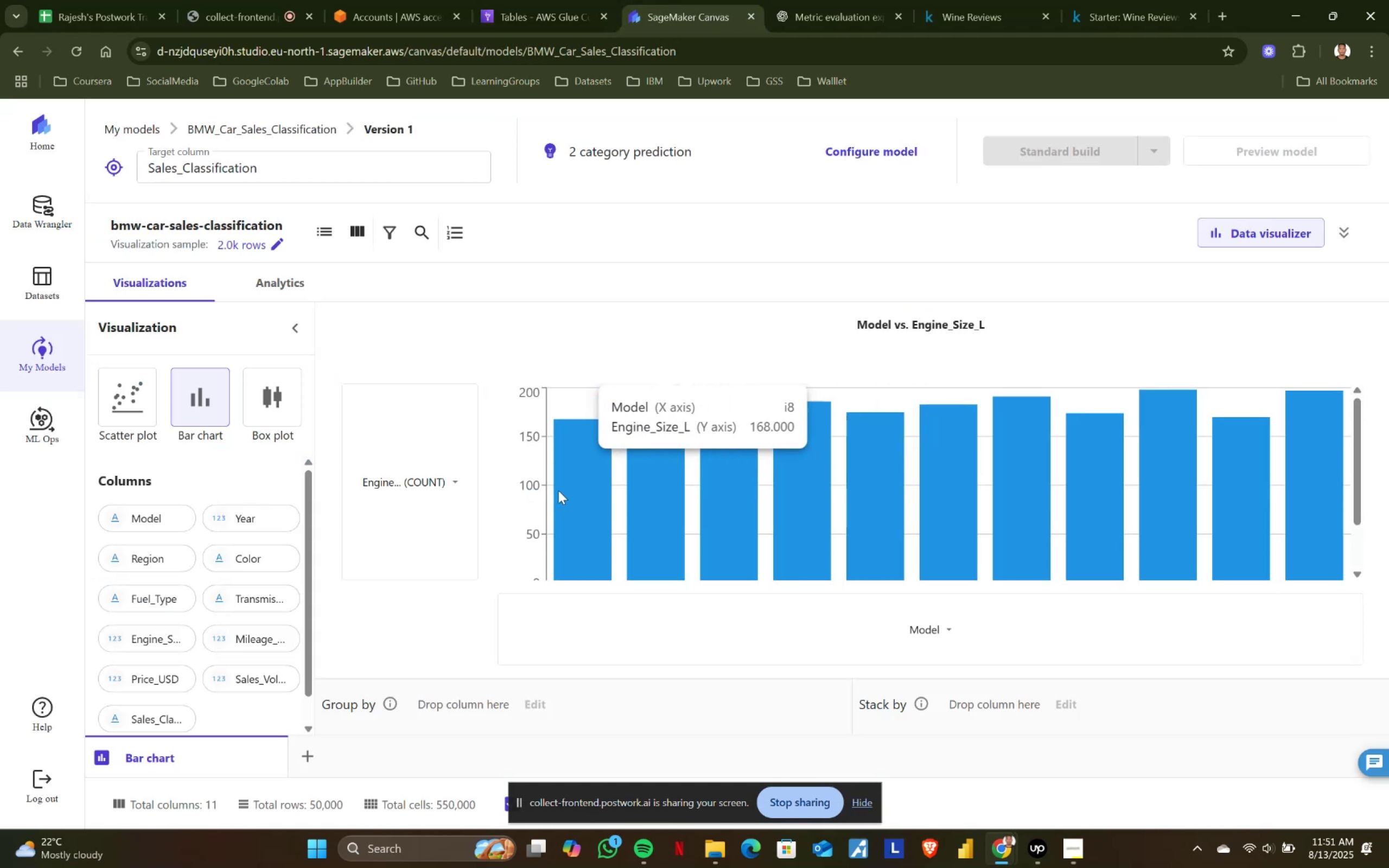 
mouse_move([1298, 486])
 